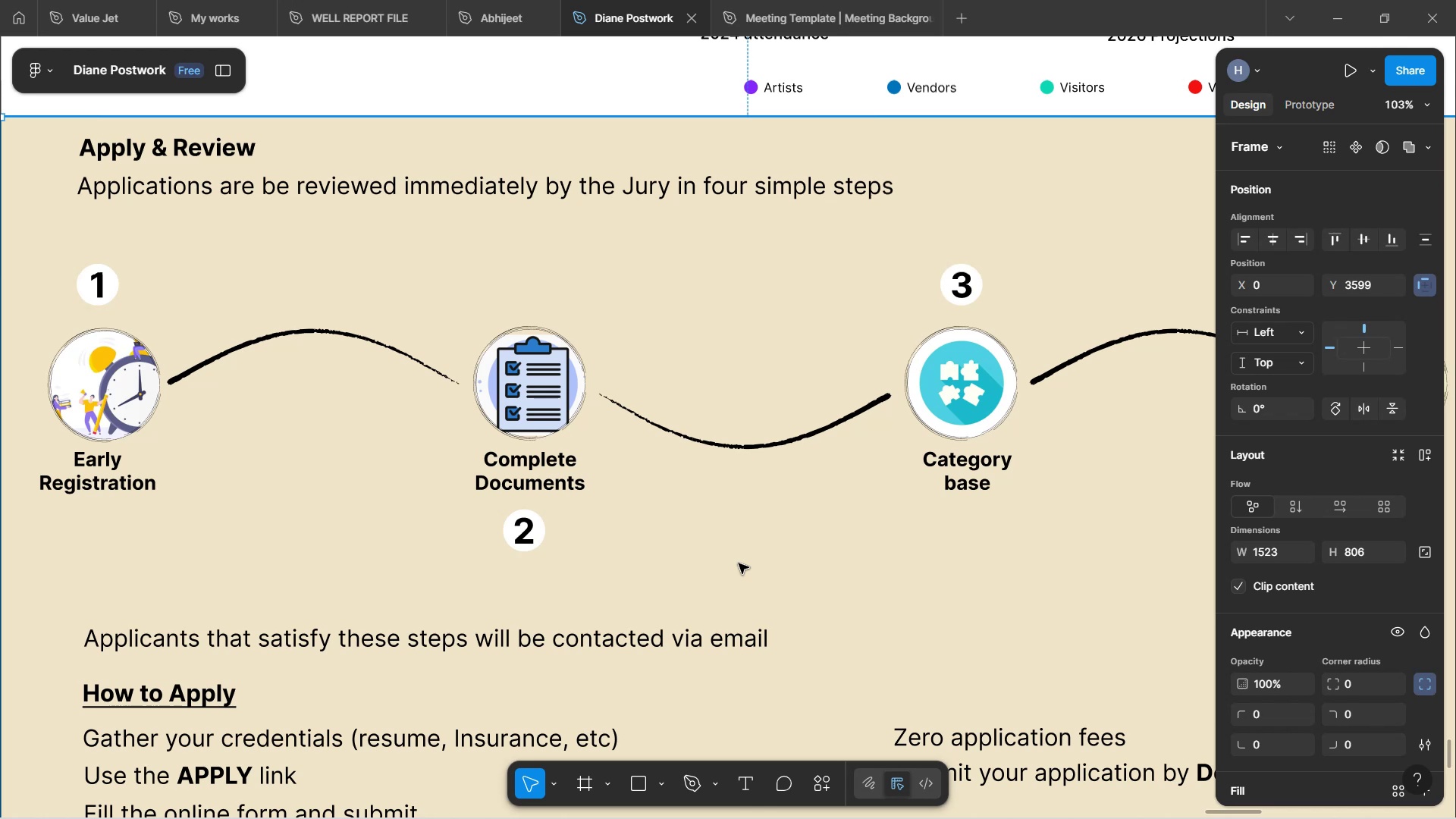 
wait(27.51)
 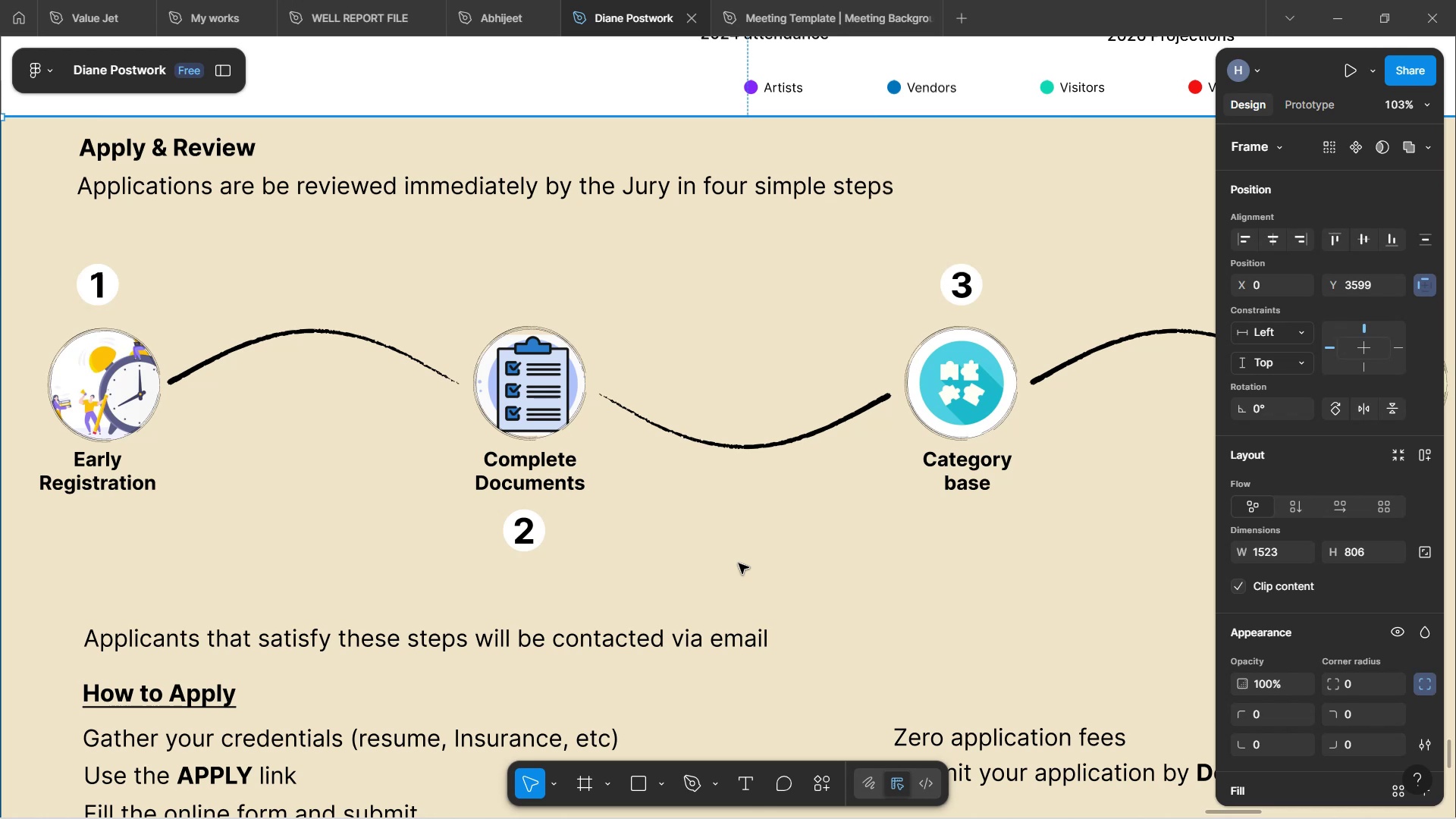 
left_click([649, 99])
 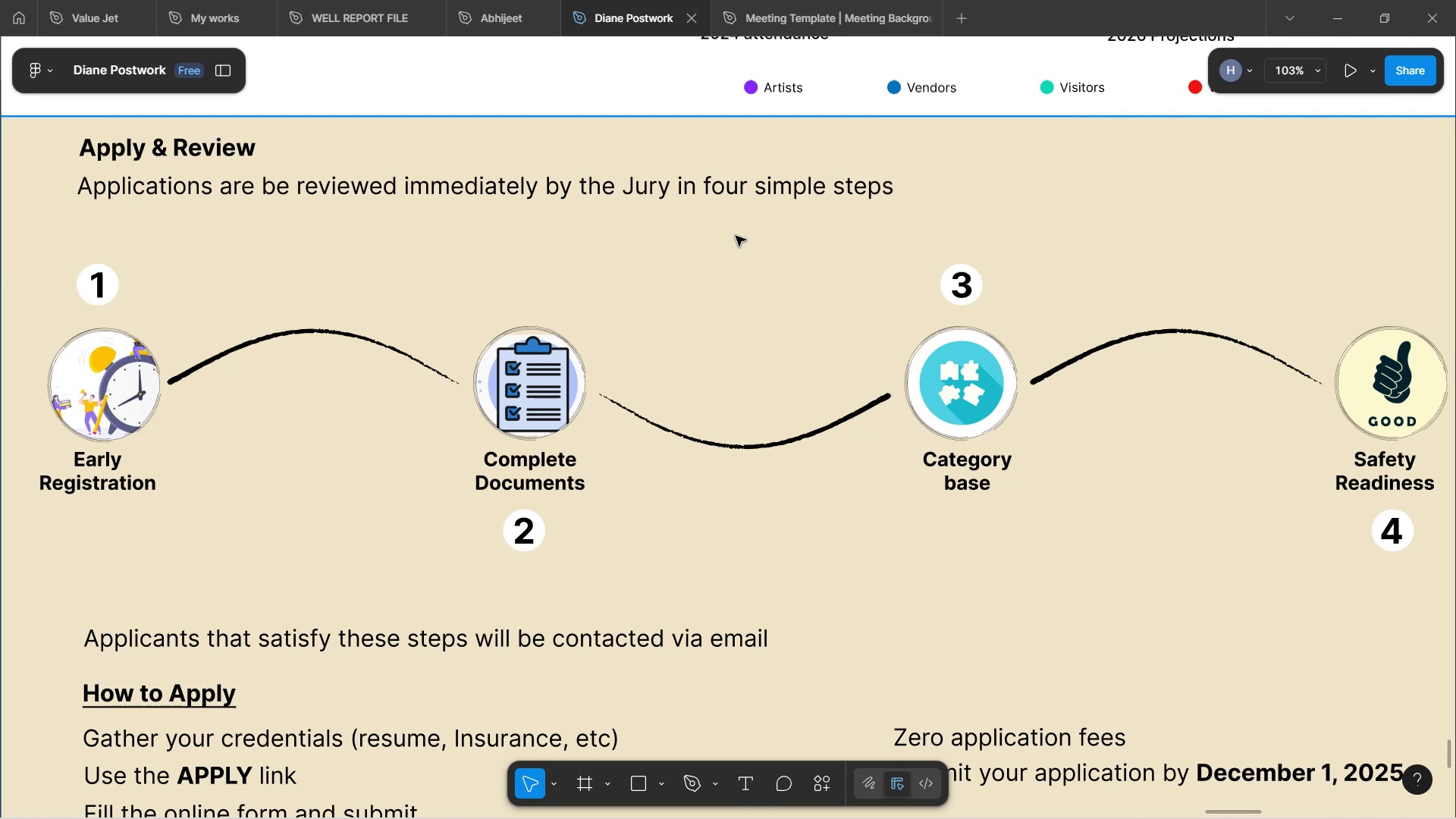 
wait(28.49)
 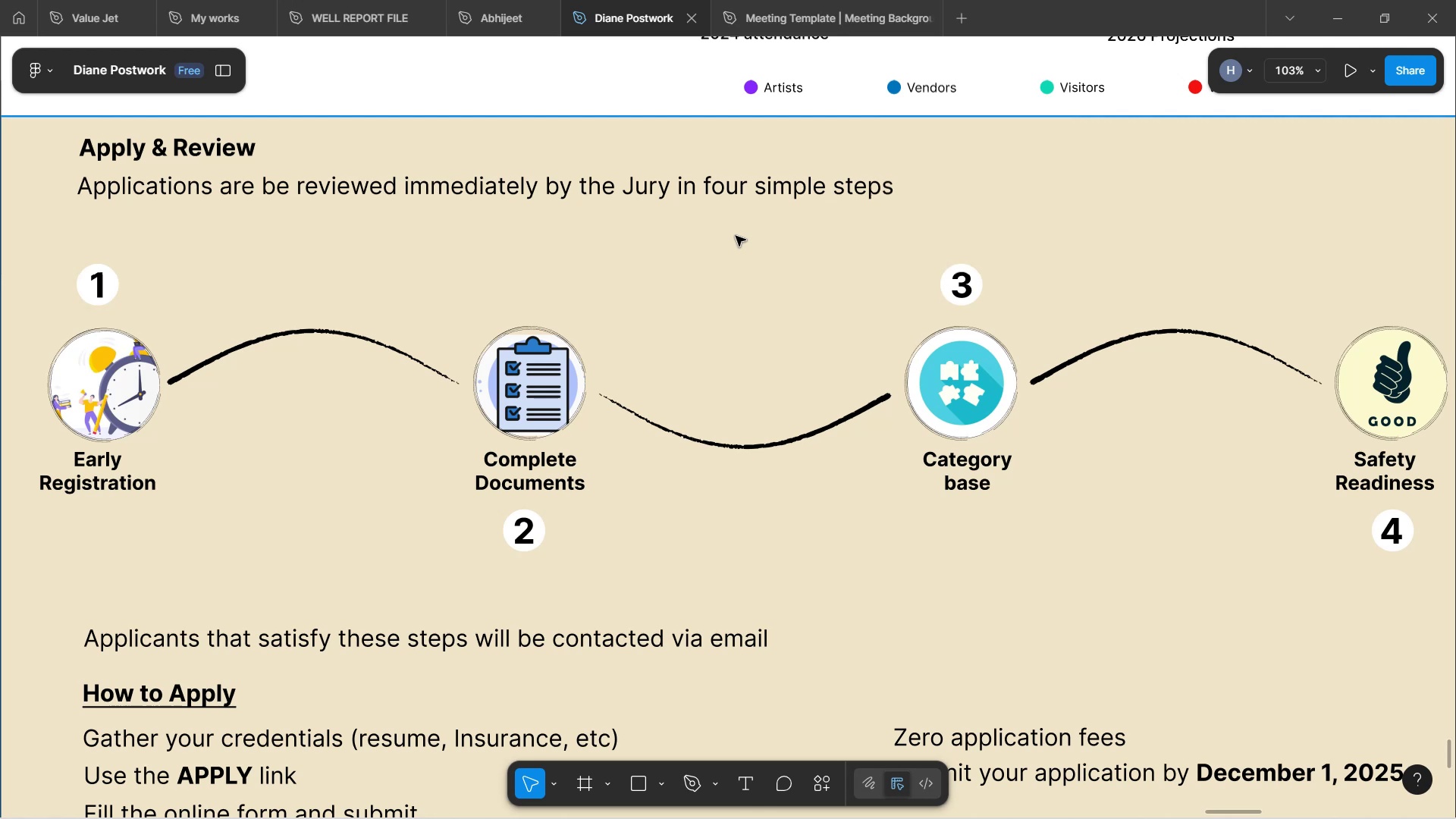 
scroll: coordinate [714, 552], scroll_direction: down, amount: 4.0
 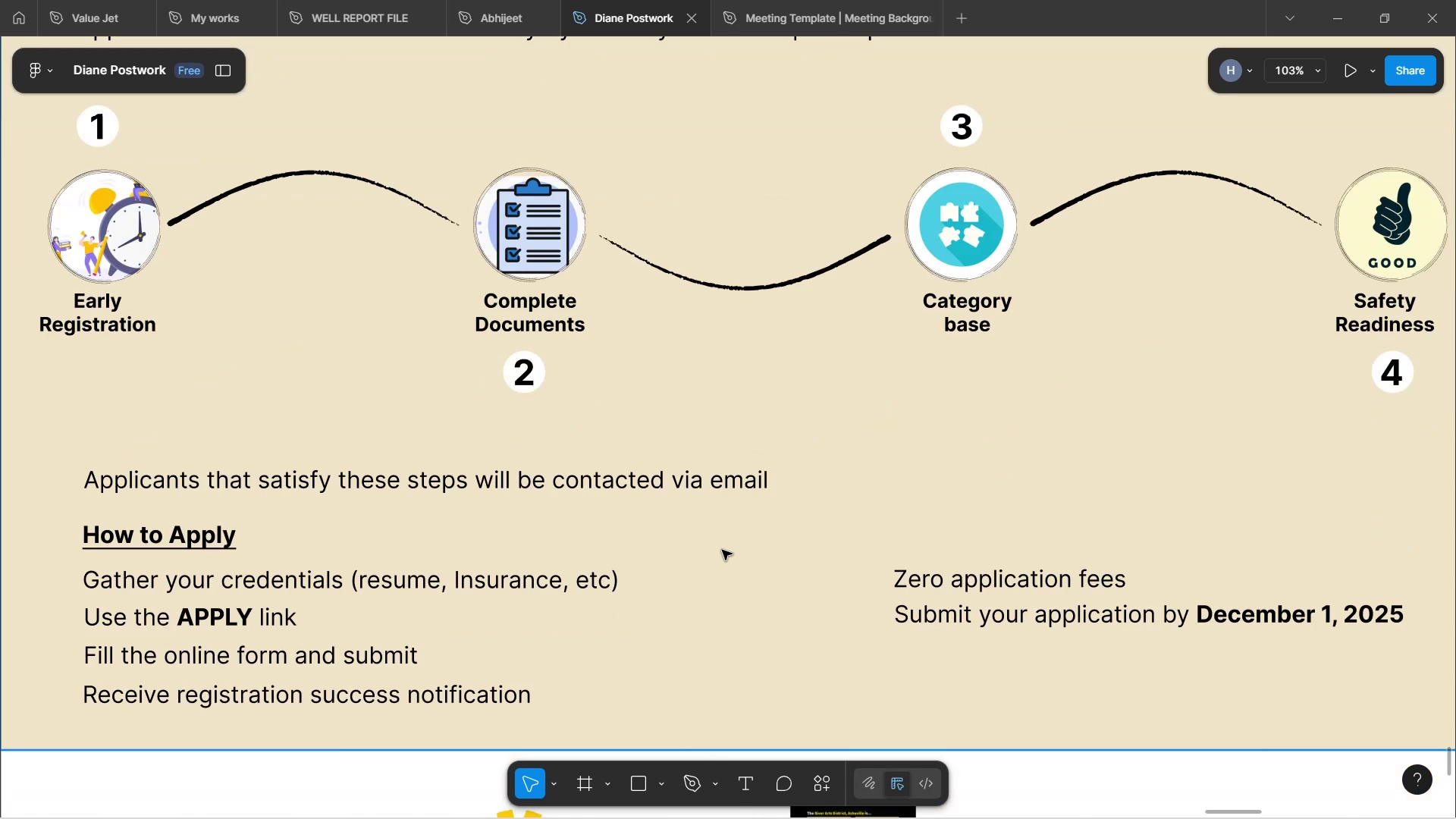 
scroll: coordinate [739, 538], scroll_direction: up, amount: 3.0
 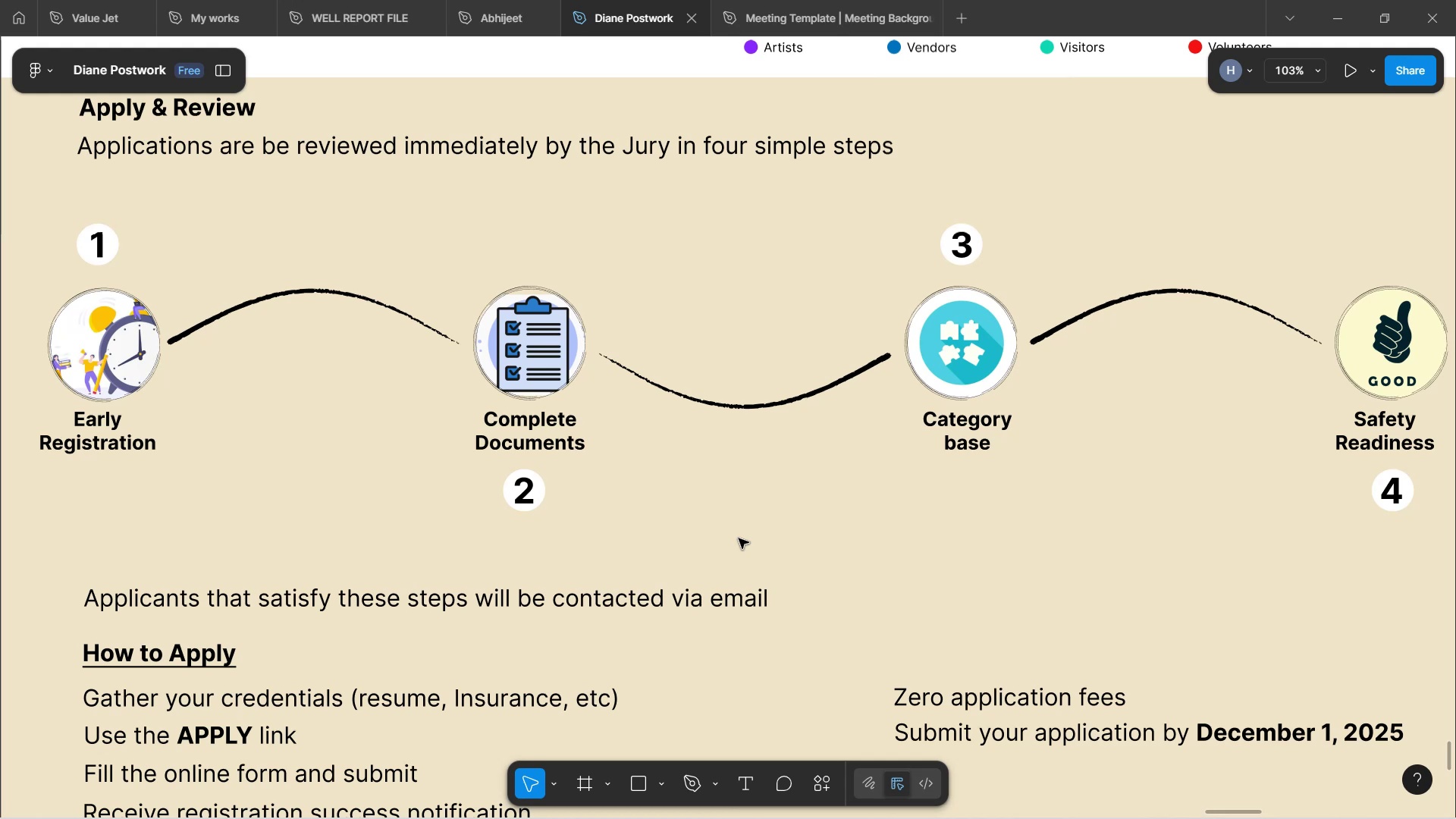 
wait(18.8)
 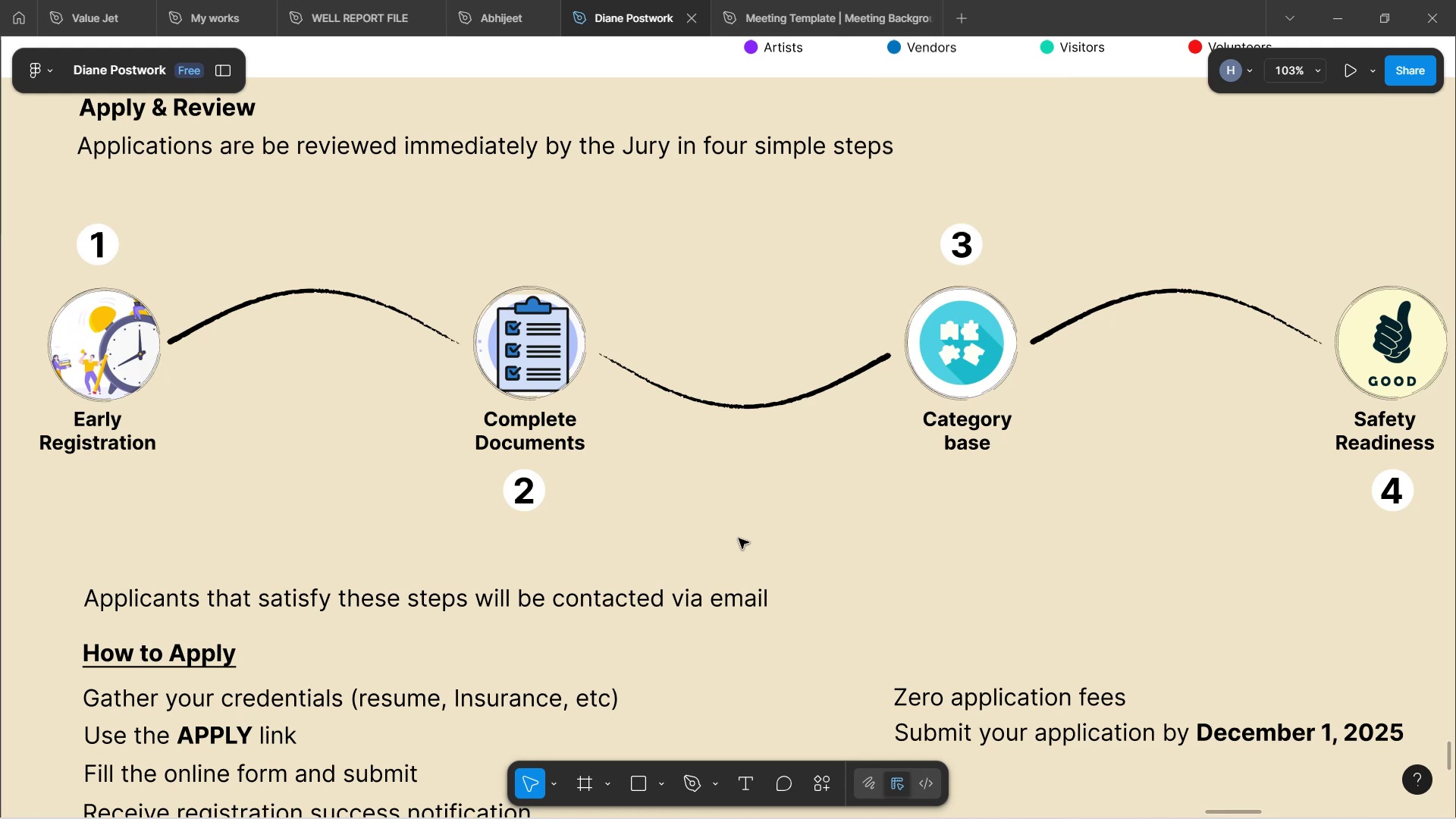 
scroll: coordinate [893, 591], scroll_direction: down, amount: 6.0
 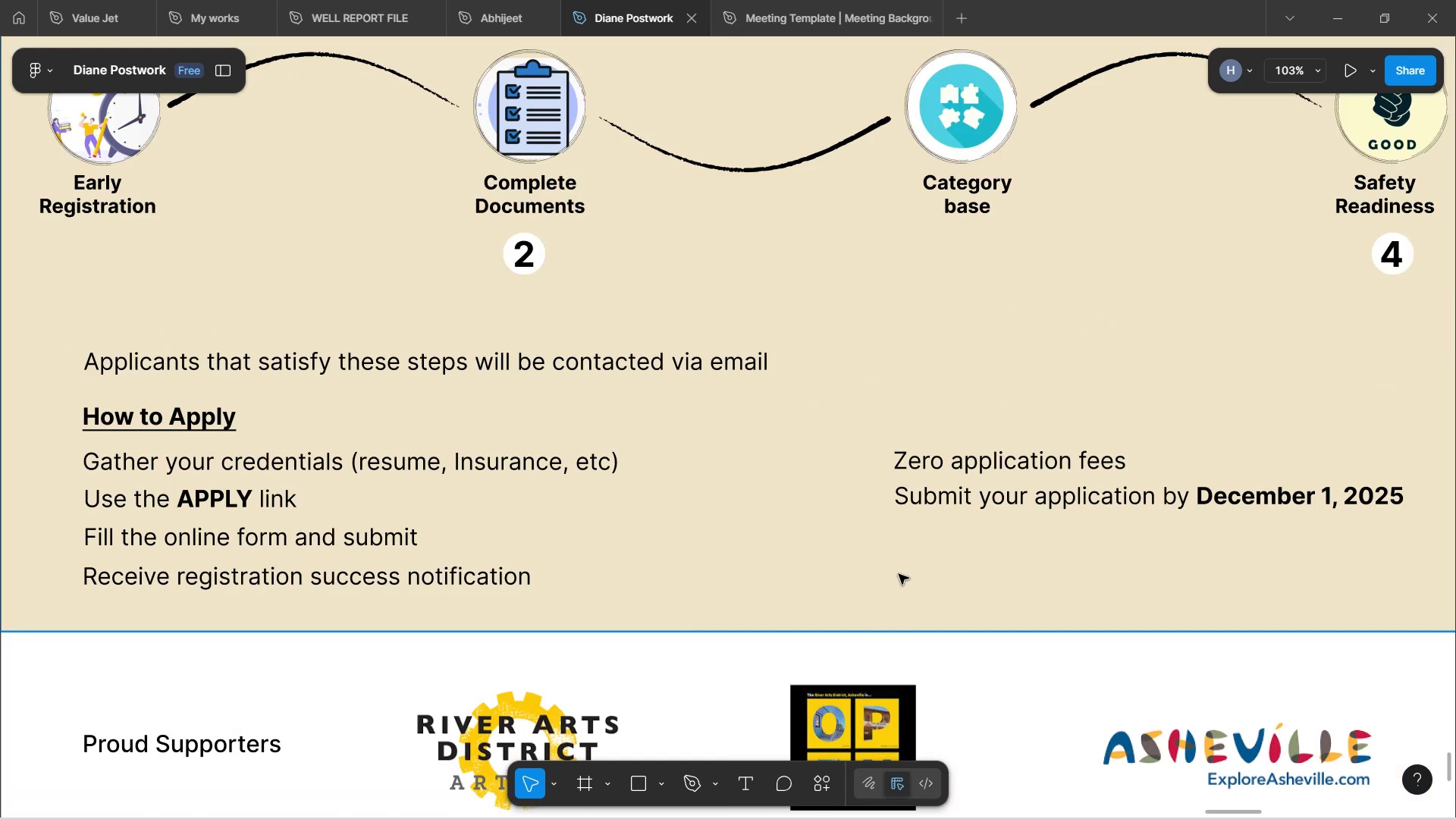 
scroll: coordinate [515, 543], scroll_direction: up, amount: 78.0
 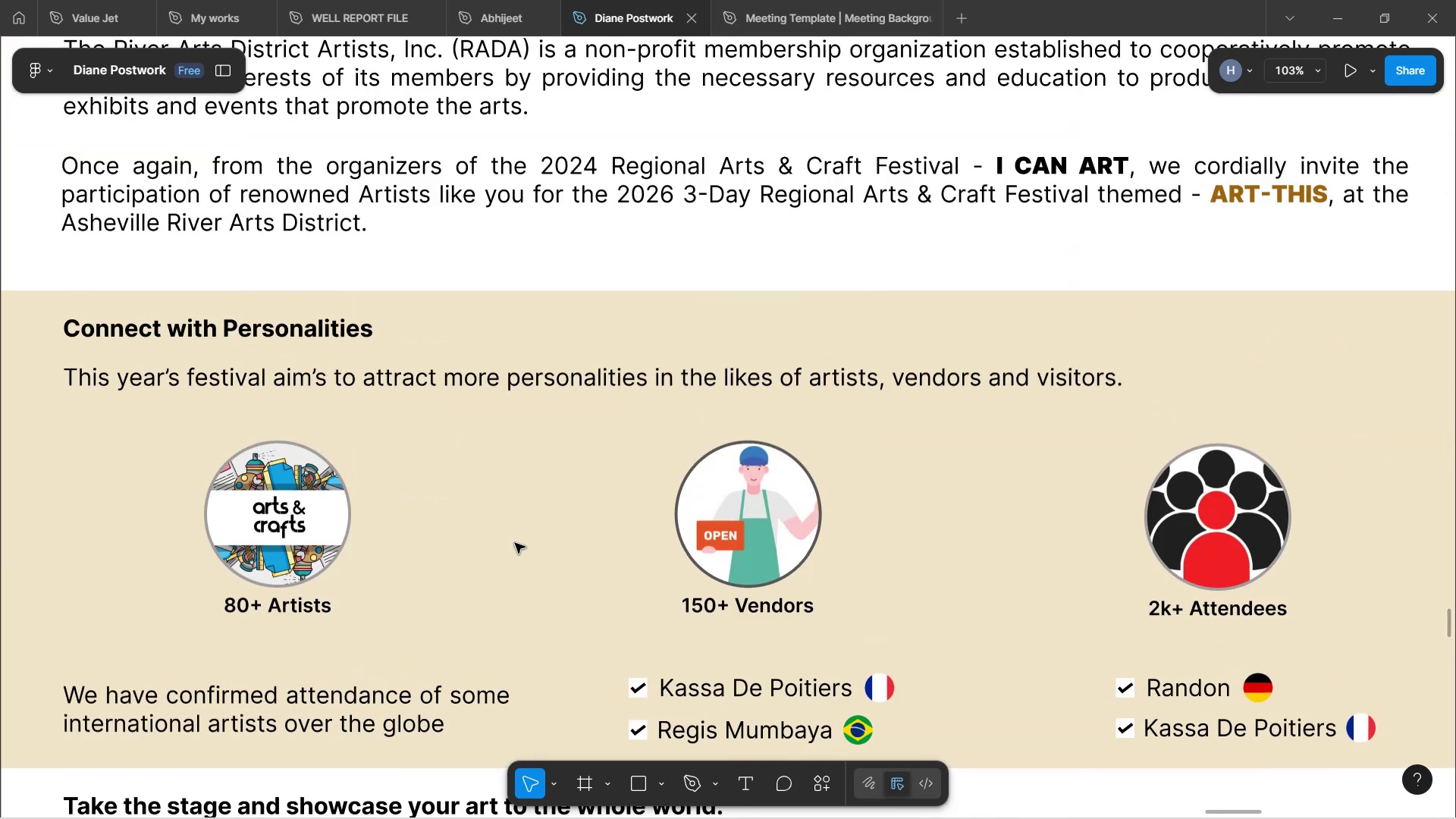 
hold_key(key=ControlLeft, duration=1.03)
scroll: coordinate [504, 551], scroll_direction: down, amount: 8.0
 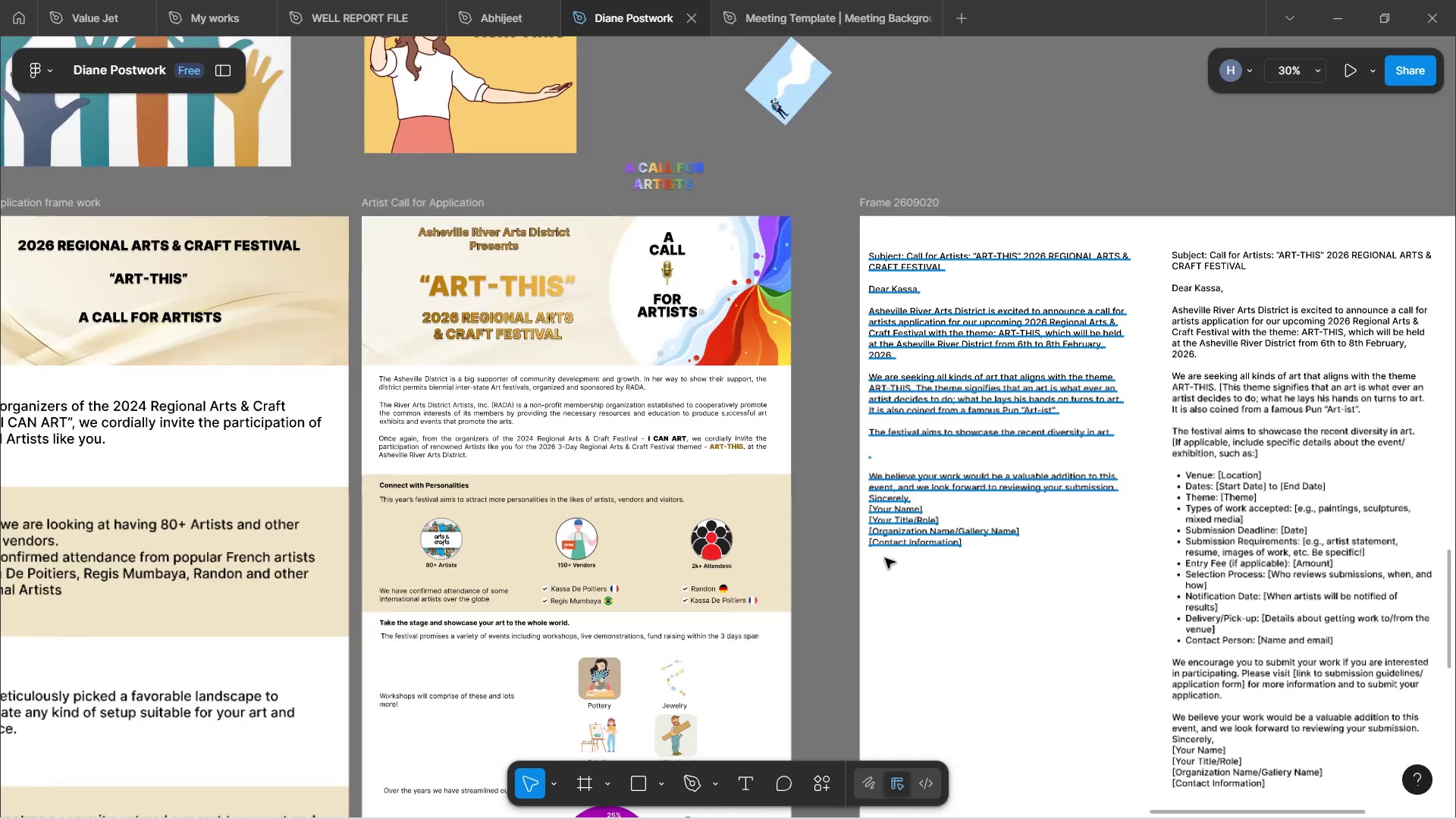 
hold_key(key=ShiftLeft, duration=1.46)
scroll: coordinate [986, 563], scroll_direction: down, amount: 4.0
 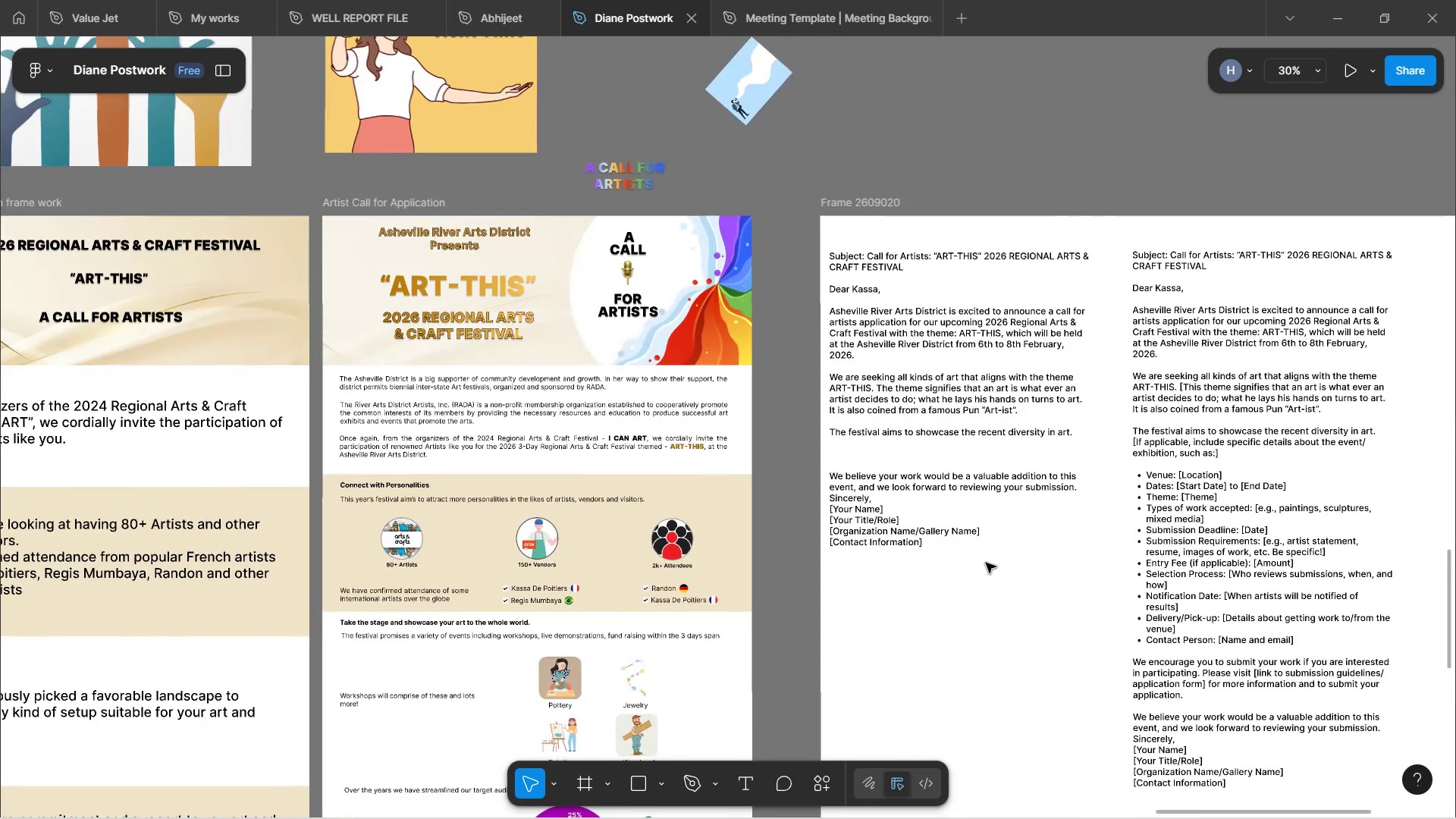 
hold_key(key=ControlLeft, duration=0.92)
scroll: coordinate [909, 491], scroll_direction: up, amount: 12.0
 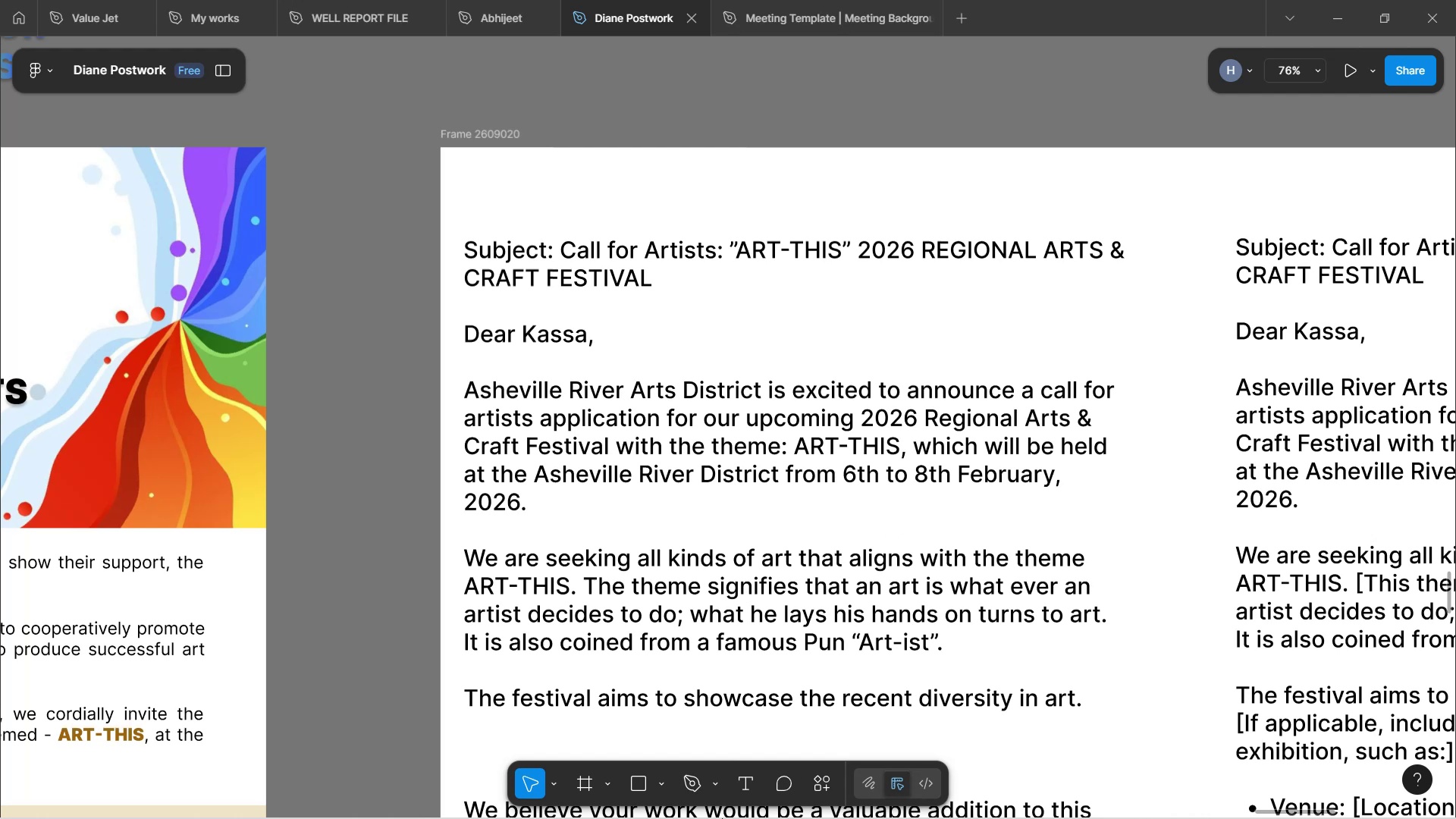 
wait(5.99)
 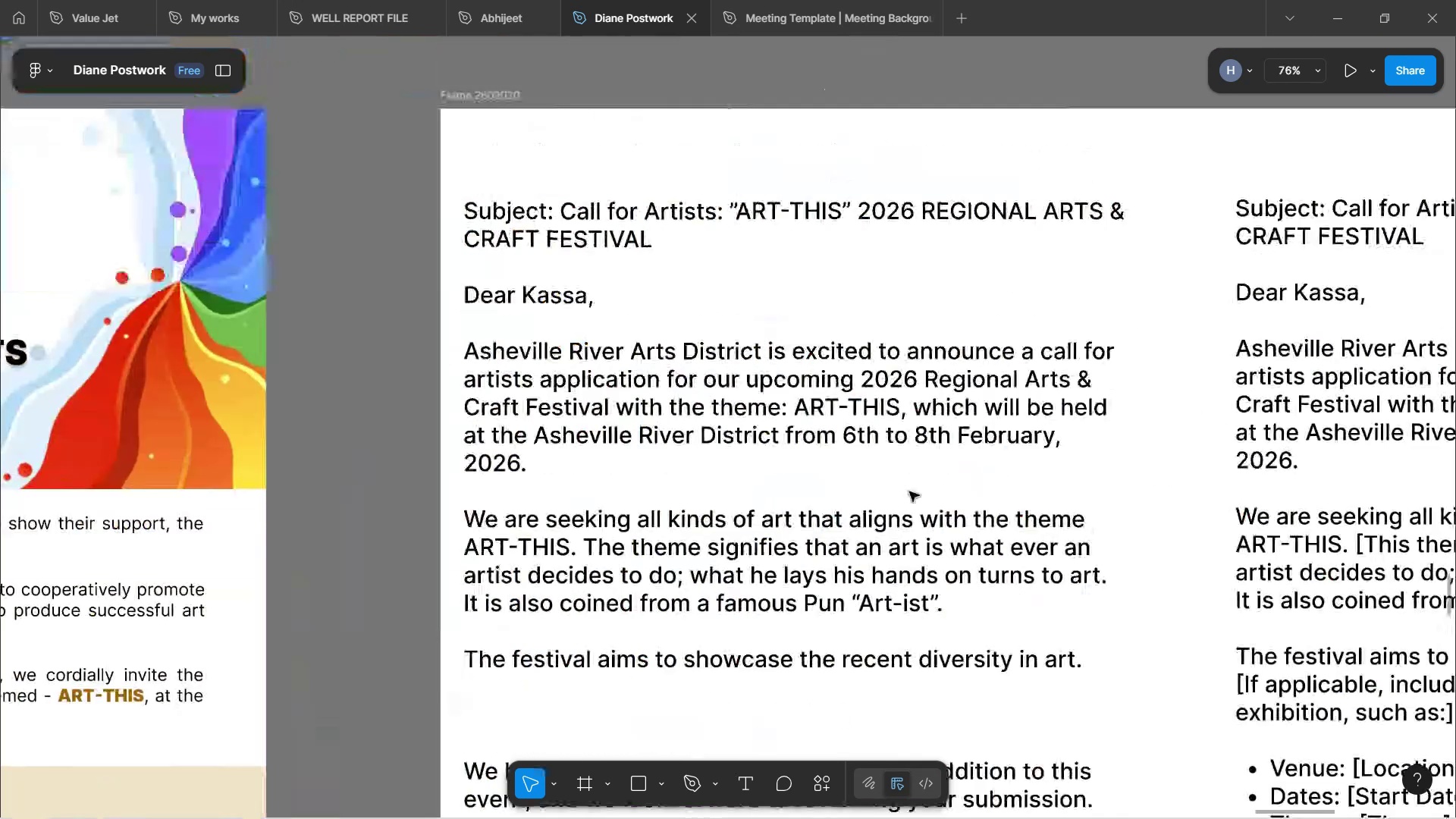 
left_click([595, 805])
 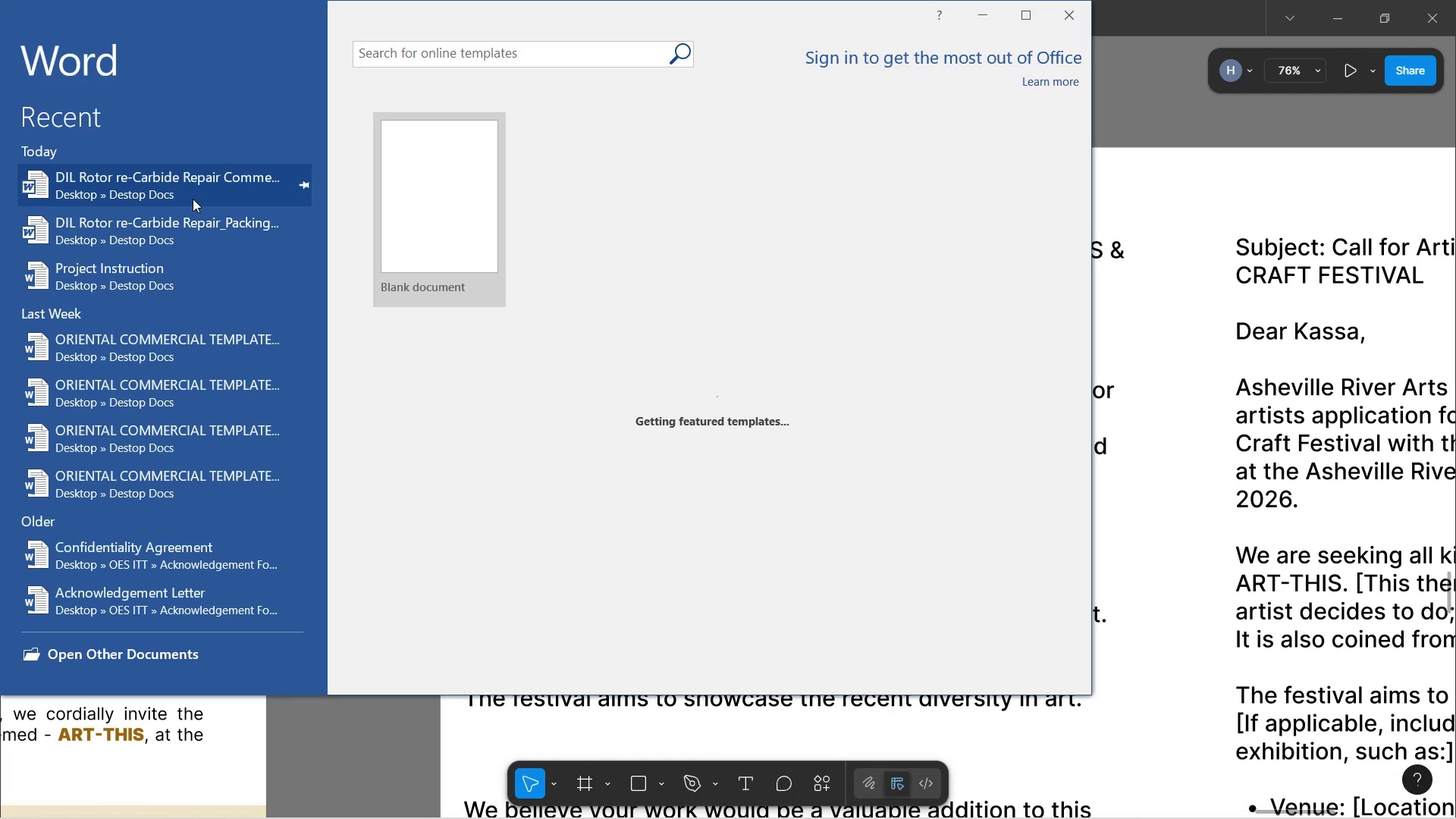 
wait(5.42)
 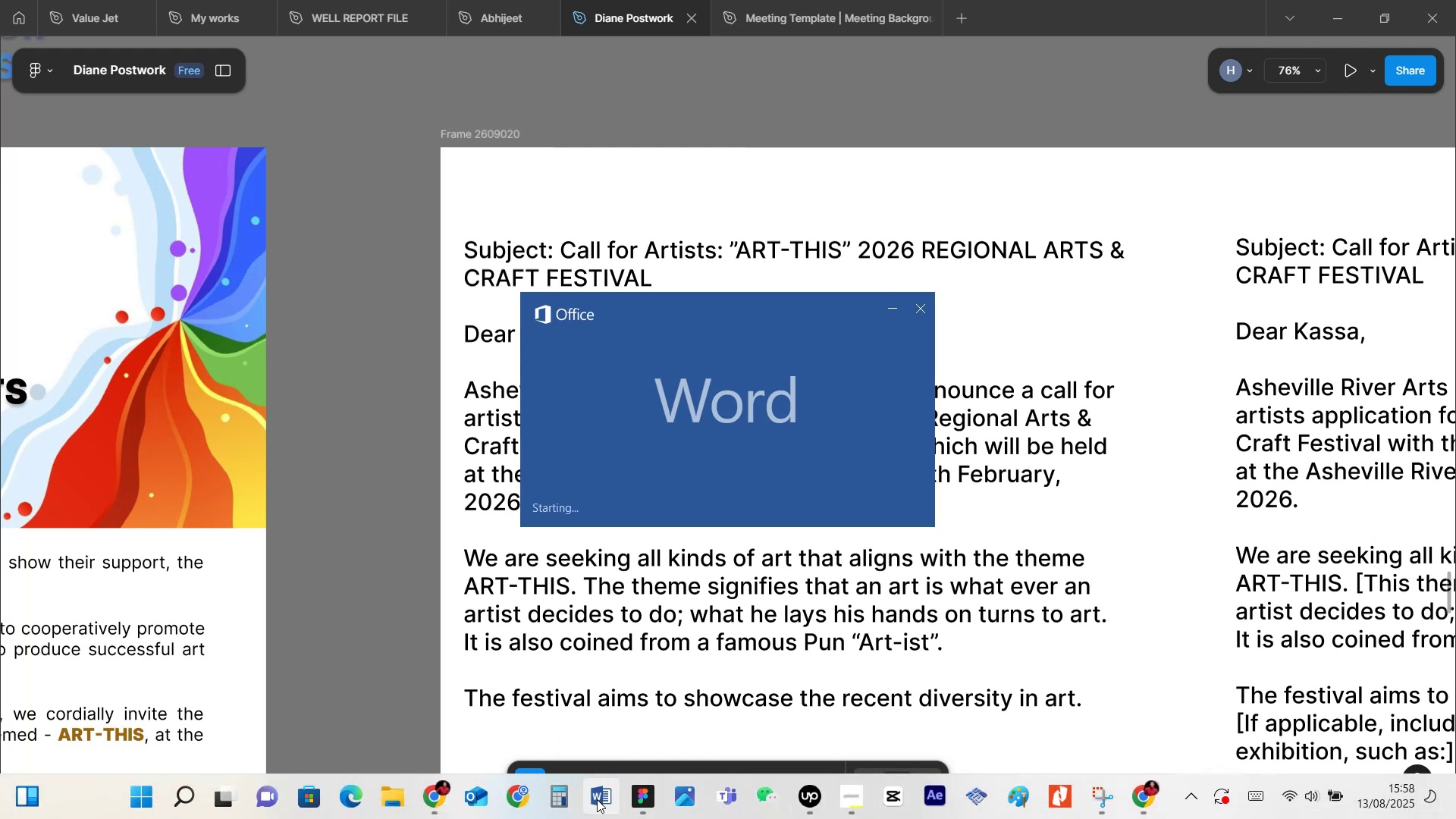 
left_click([126, 277])
 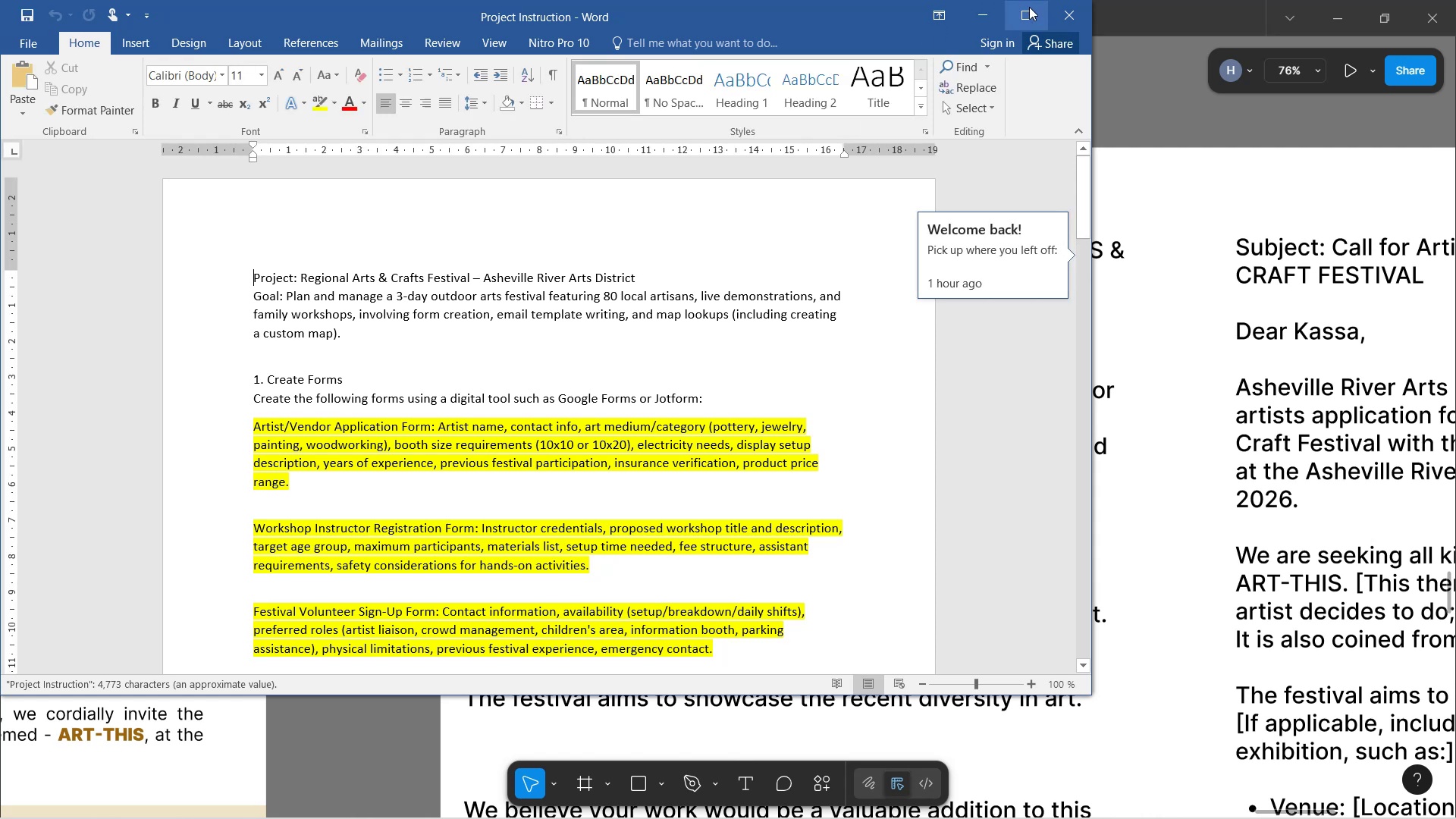 
left_click([1029, 7])
 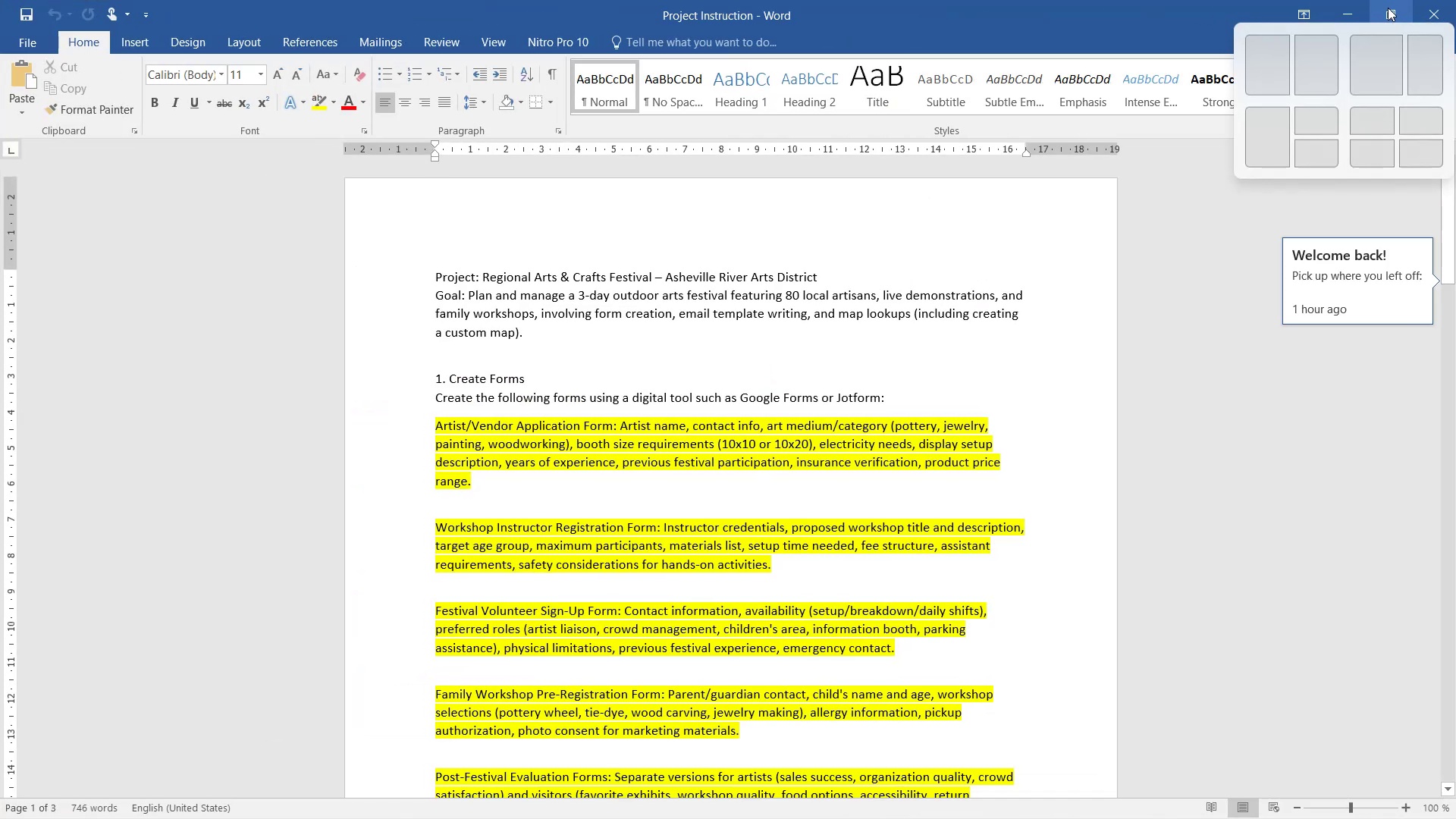 
left_click([1324, 55])
 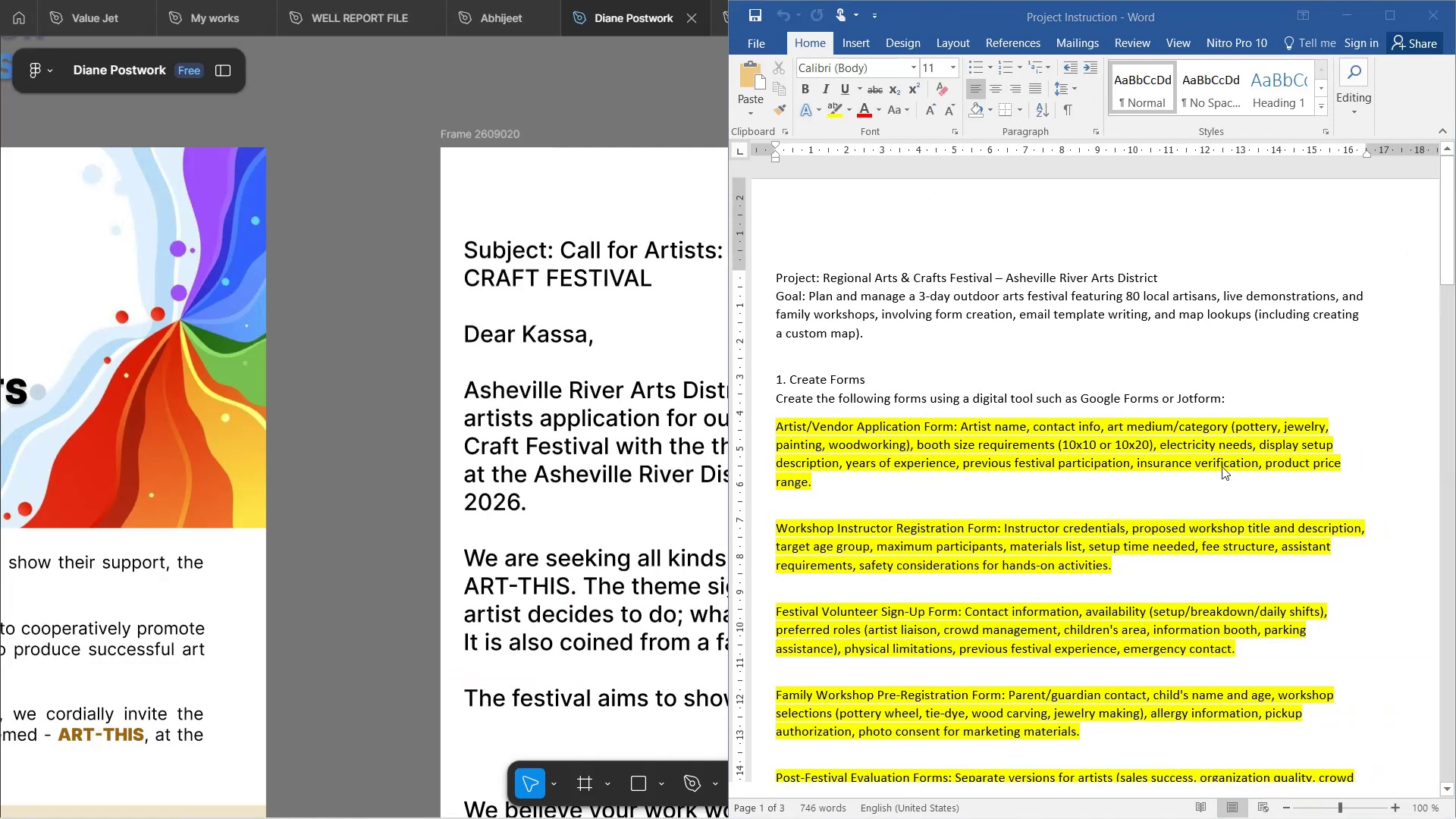 
scroll: coordinate [1180, 494], scroll_direction: down, amount: 21.0
 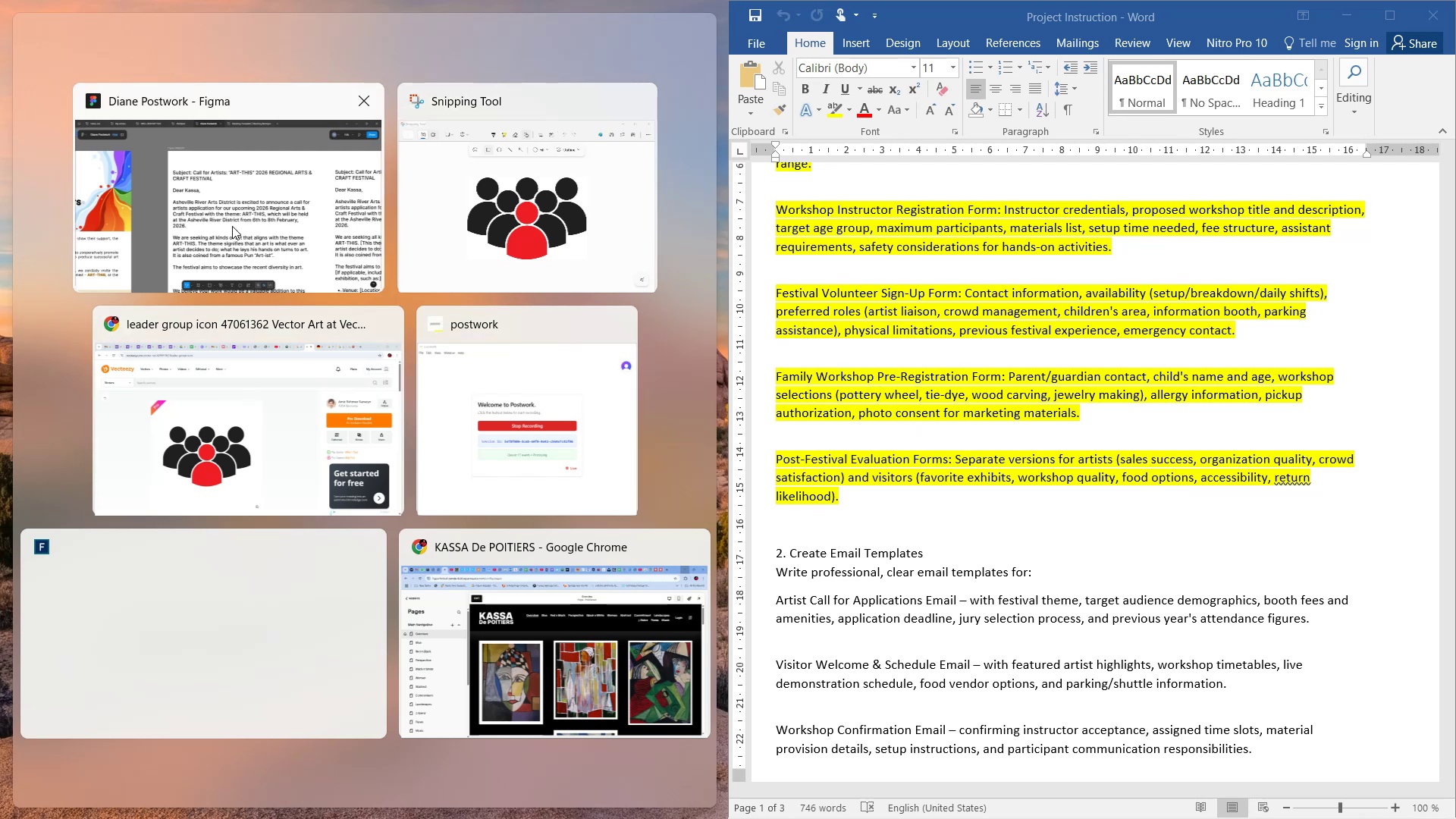 
wait(37.46)
 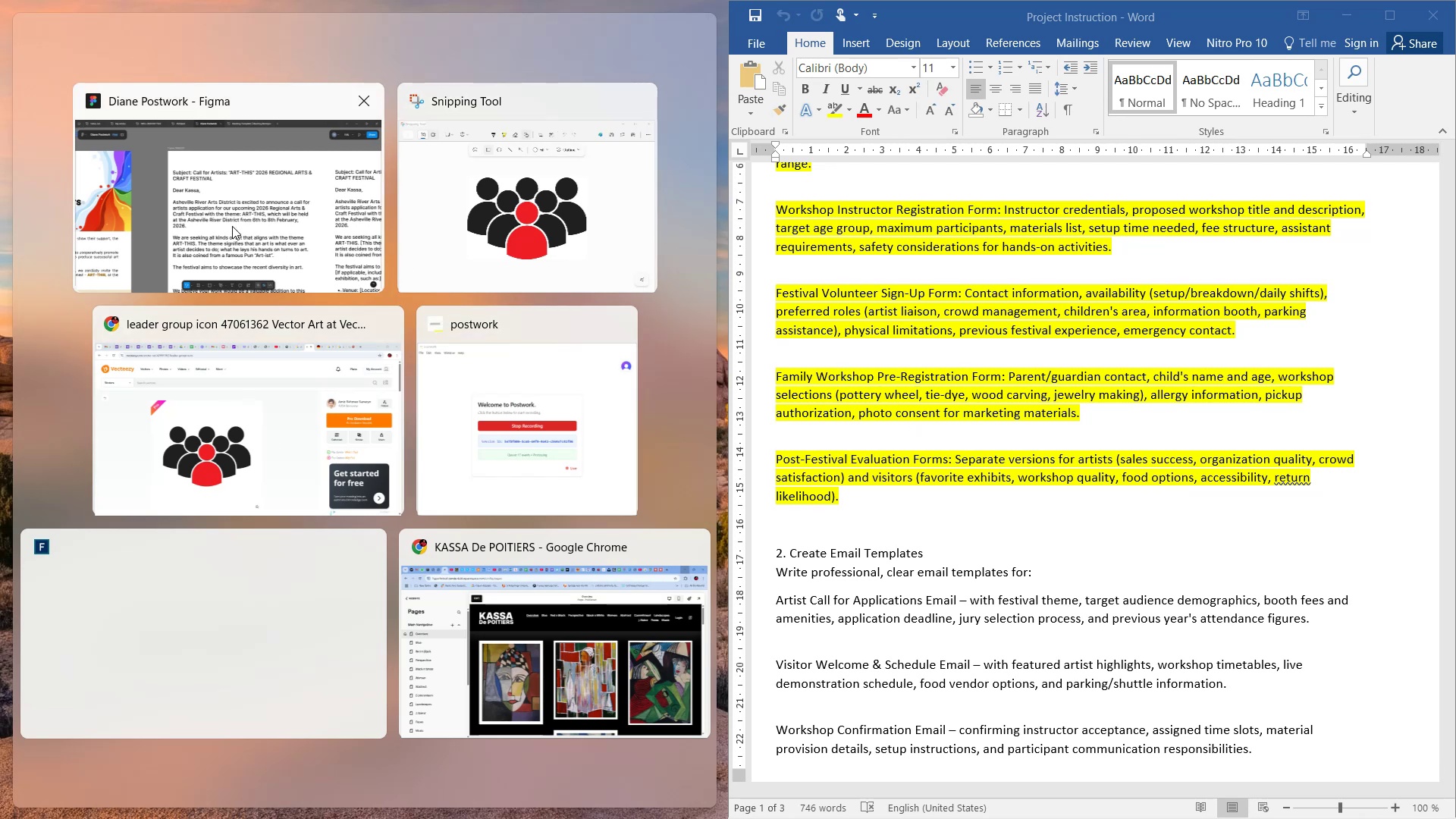 
left_click([310, 406])
 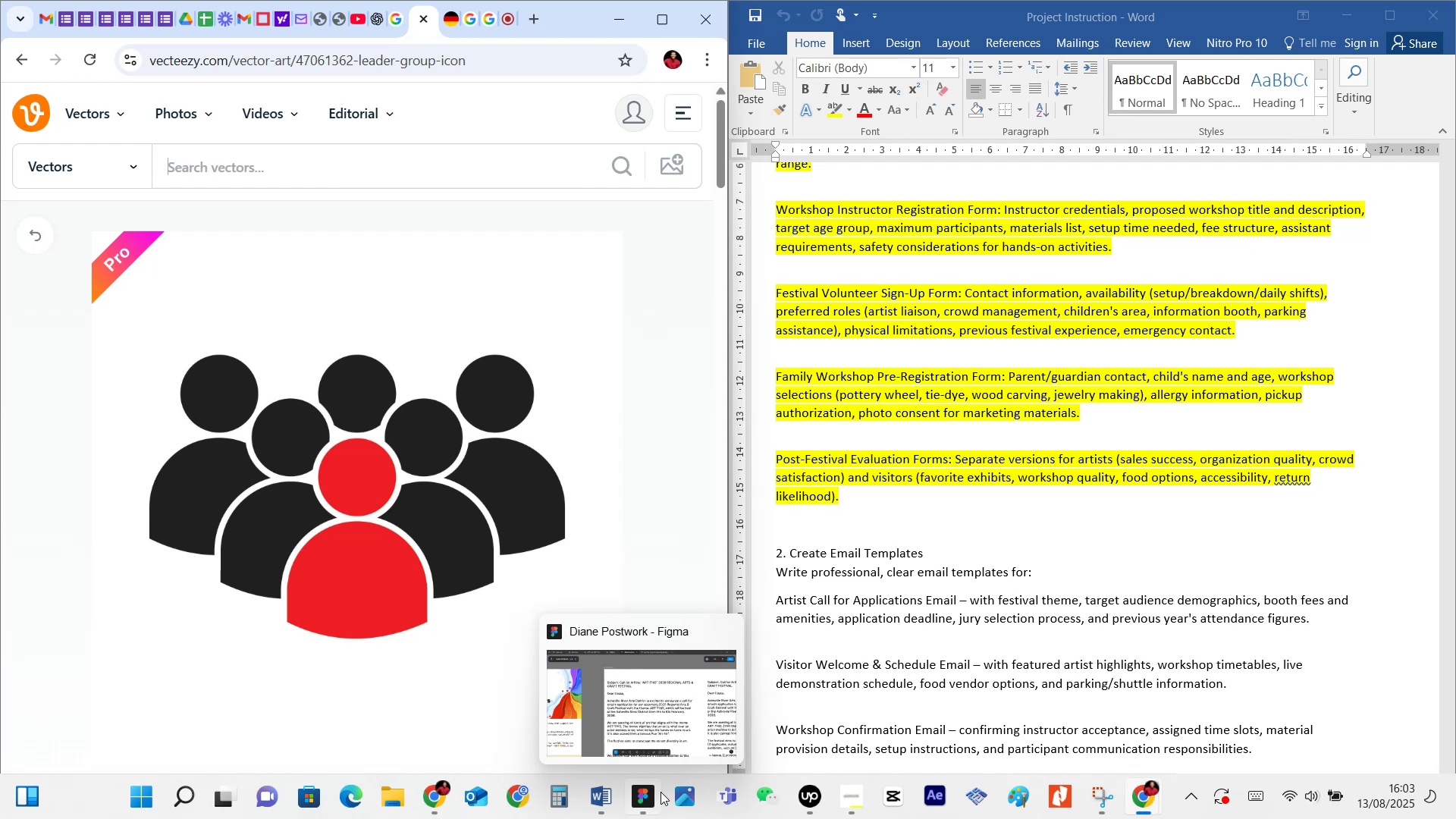 
wait(257.62)
 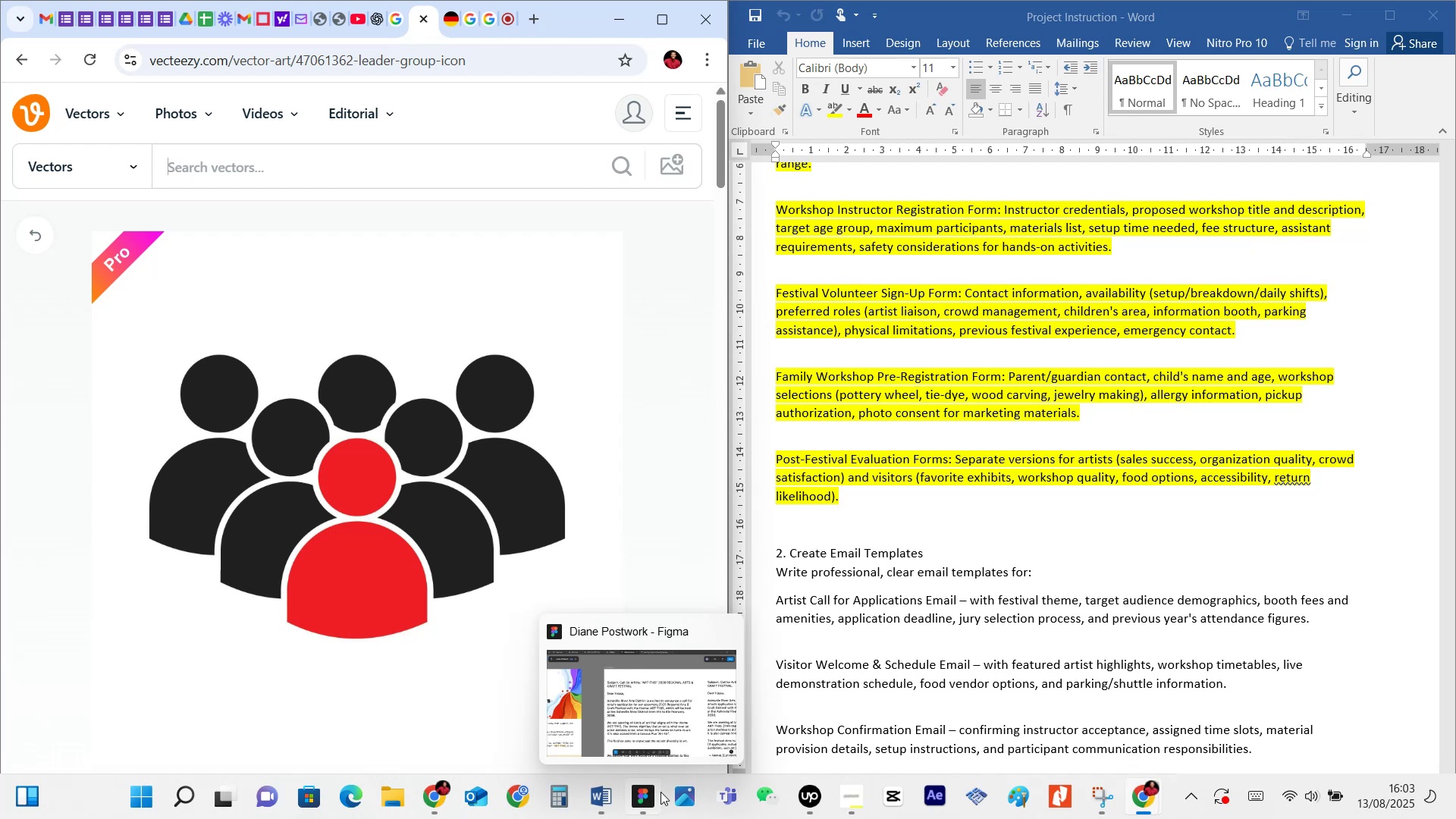 
mouse_move([648, 775])
 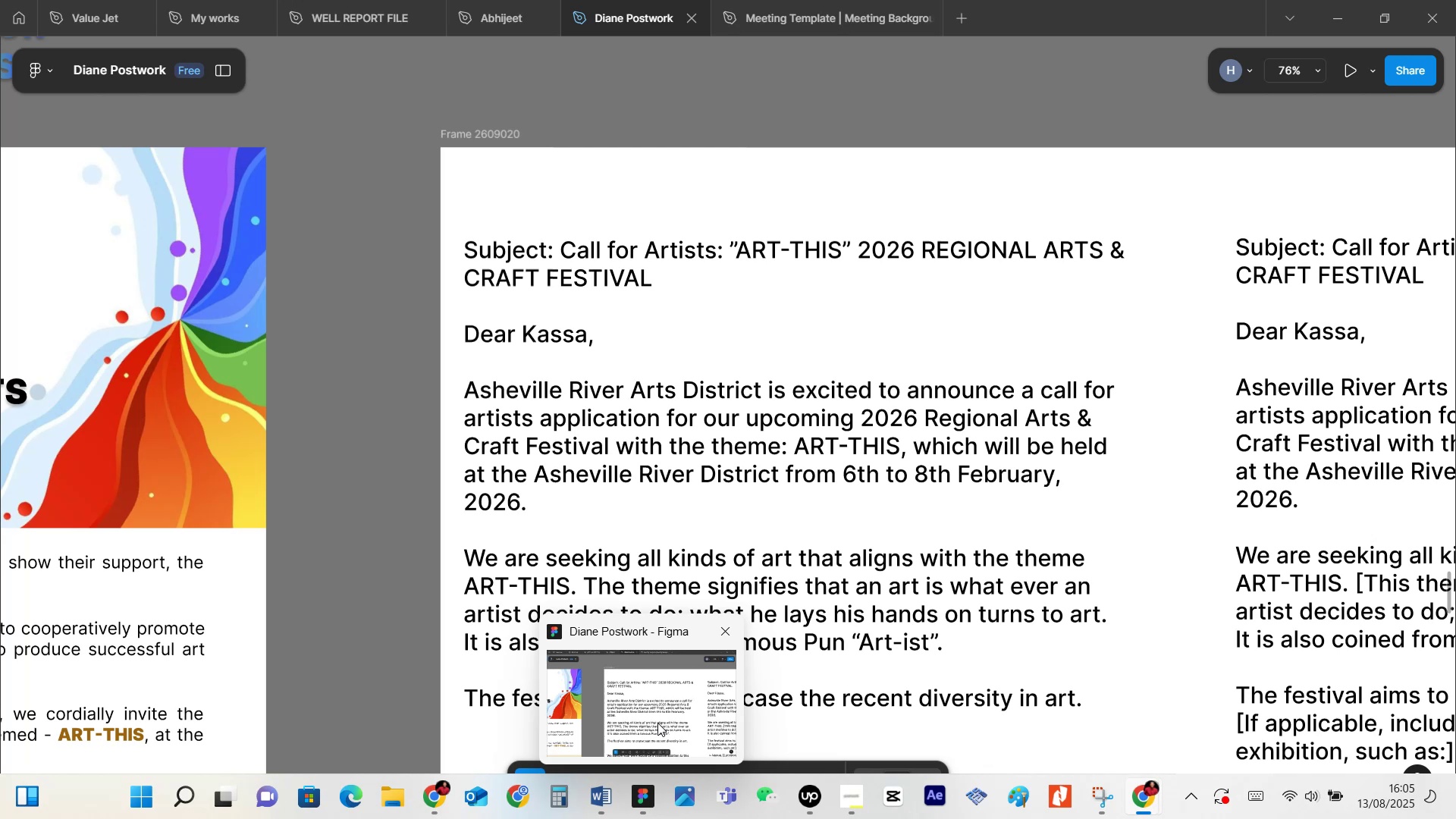 
wait(137.46)
 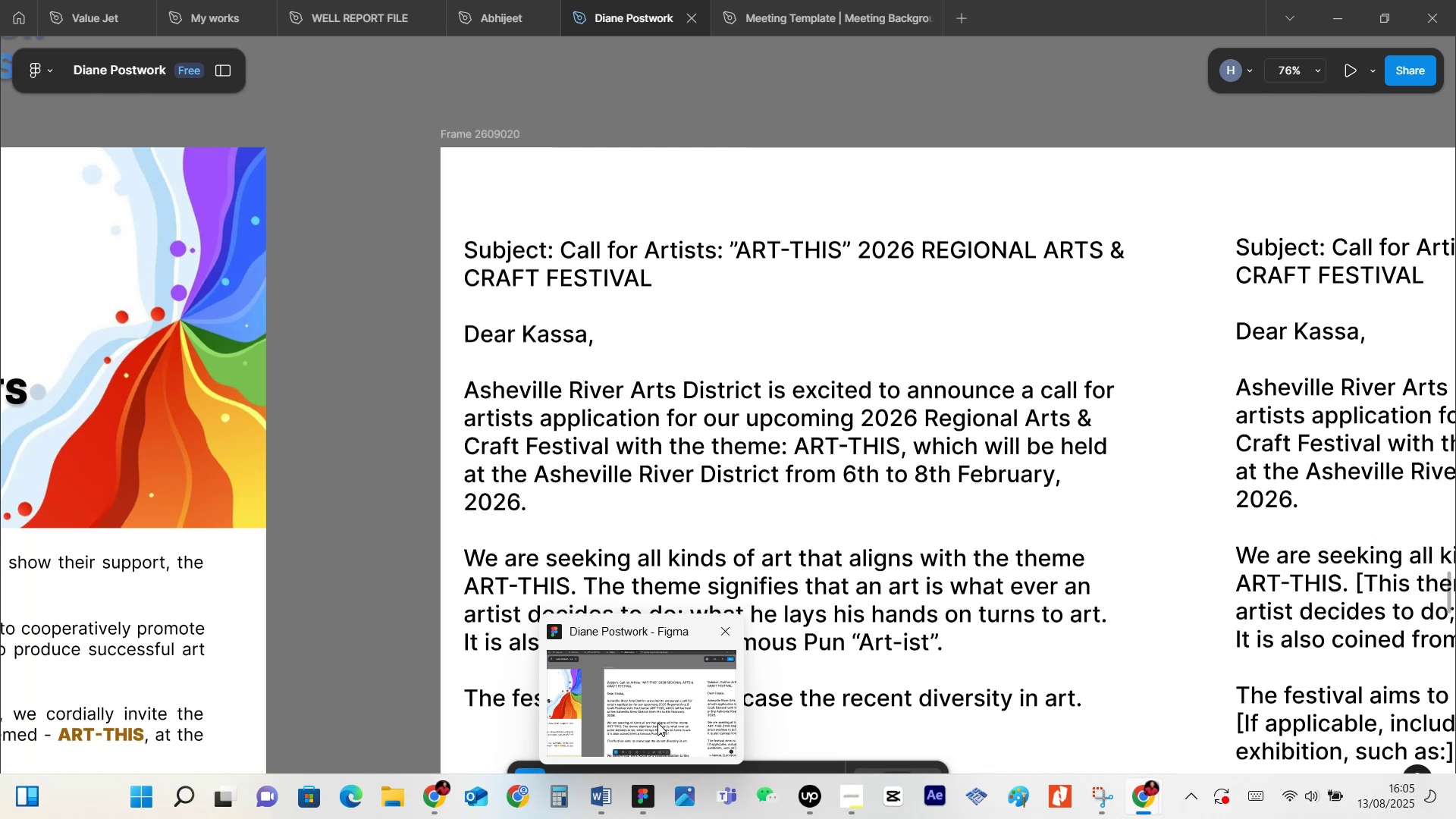 
left_click([657, 723])
 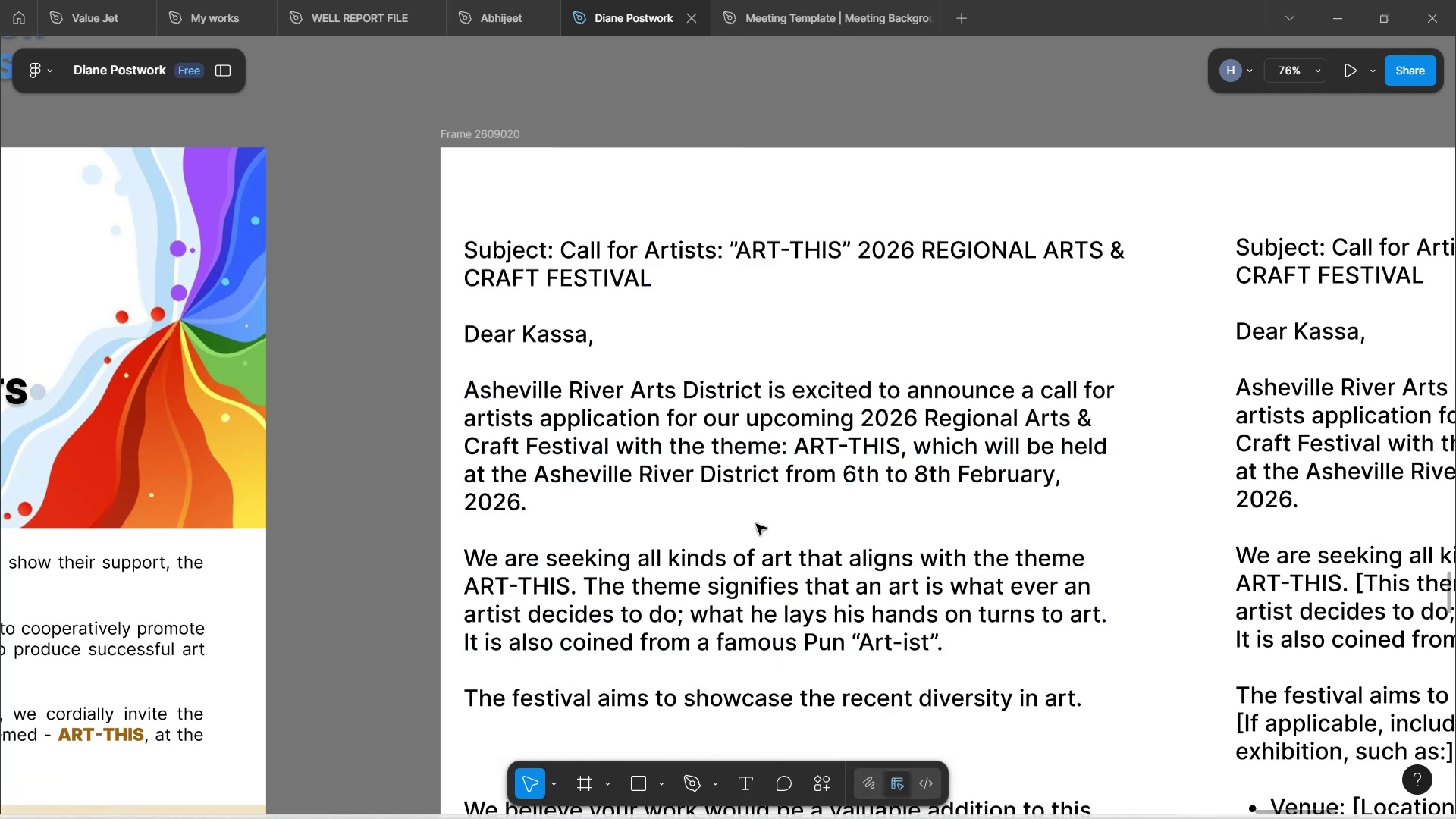 
hold_key(key=ControlLeft, duration=1.39)
scroll: coordinate [805, 482], scroll_direction: down, amount: 15.0
 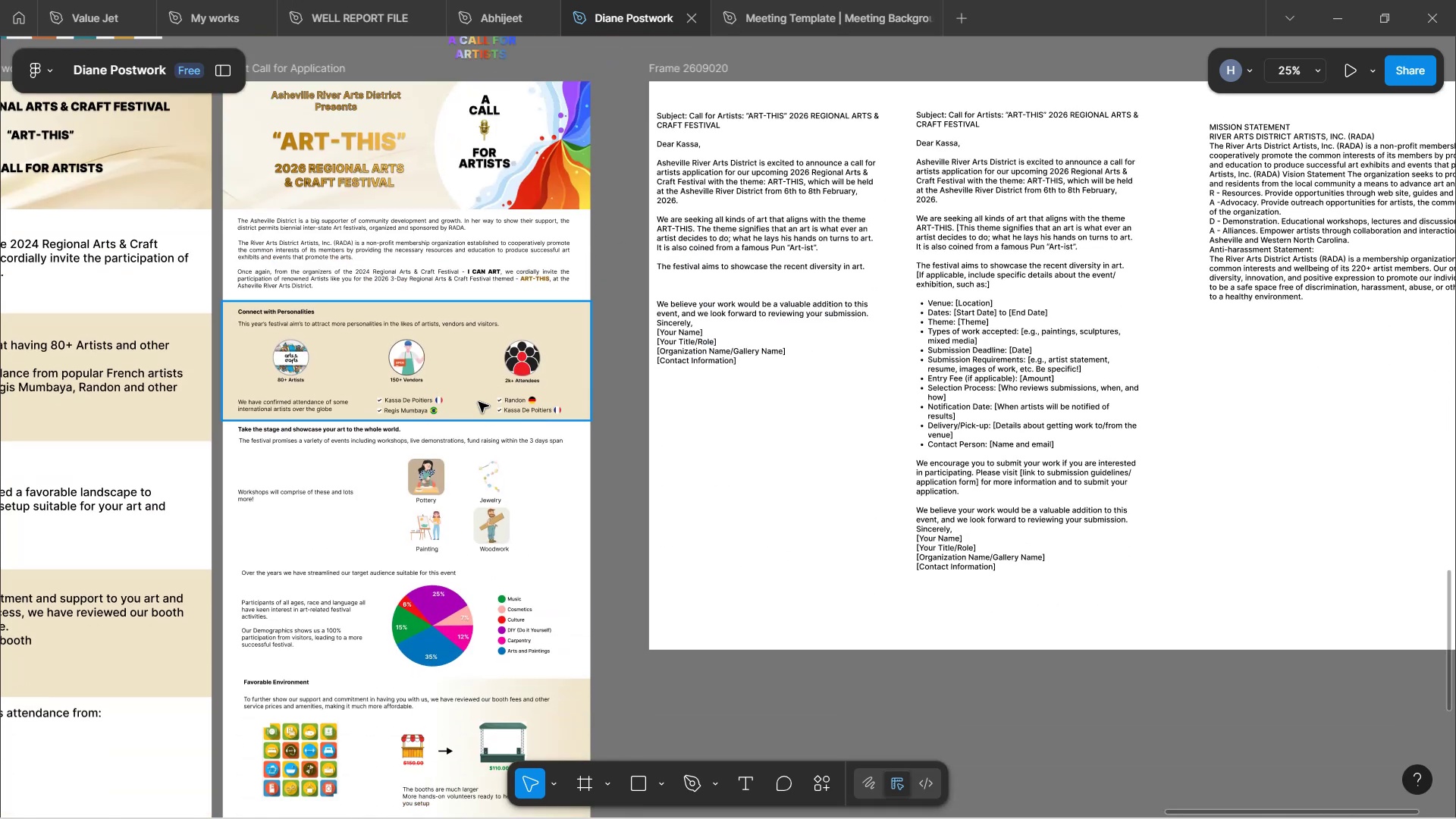 
hold_key(key=ControlLeft, duration=0.6)
scroll: coordinate [486, 377], scroll_direction: up, amount: 2.0
 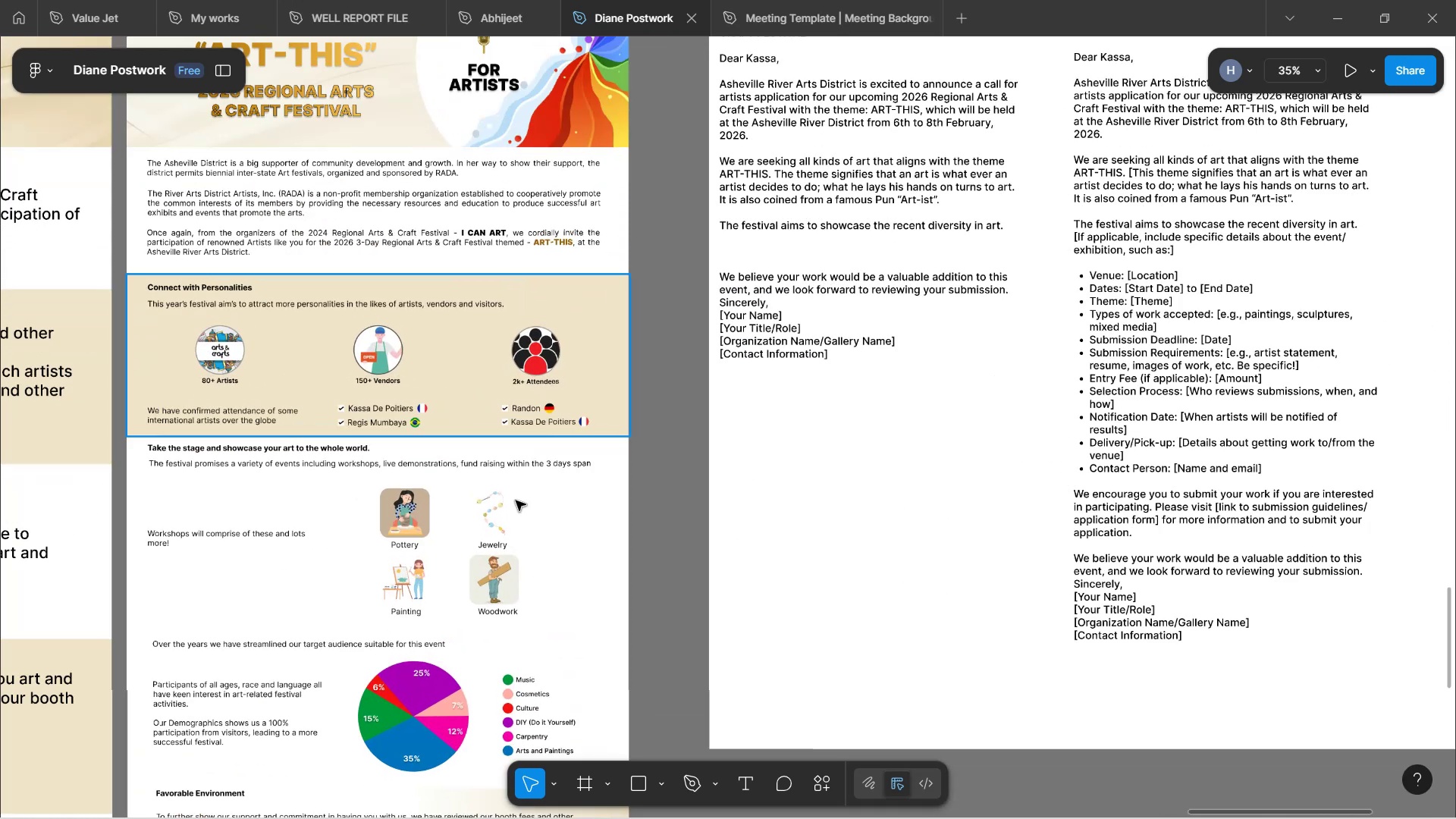 
hold_key(key=ControlLeft, duration=0.4)
scroll: coordinate [538, 562], scroll_direction: up, amount: 2.0
 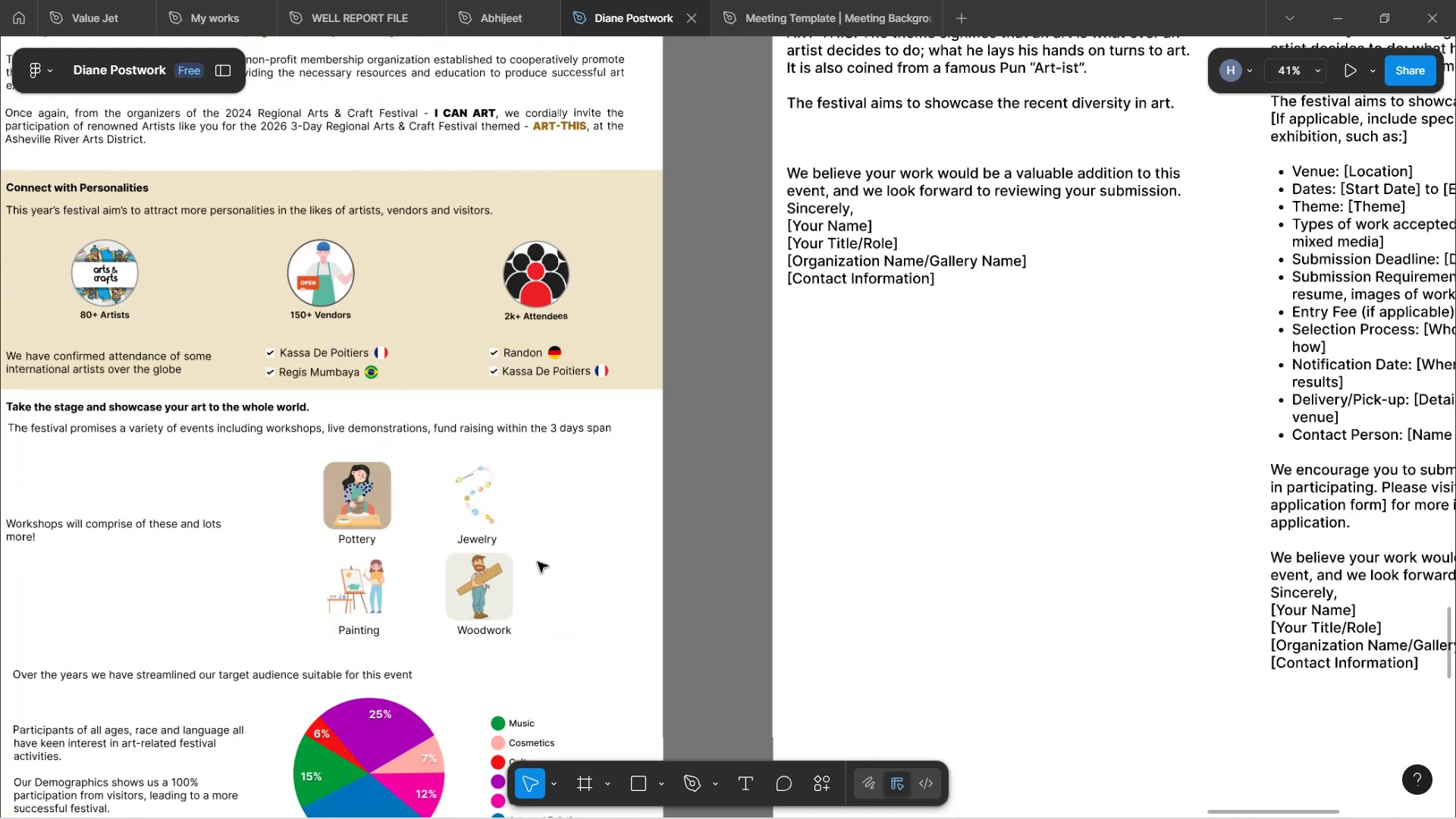 
hold_key(key=Space, duration=1.36)
 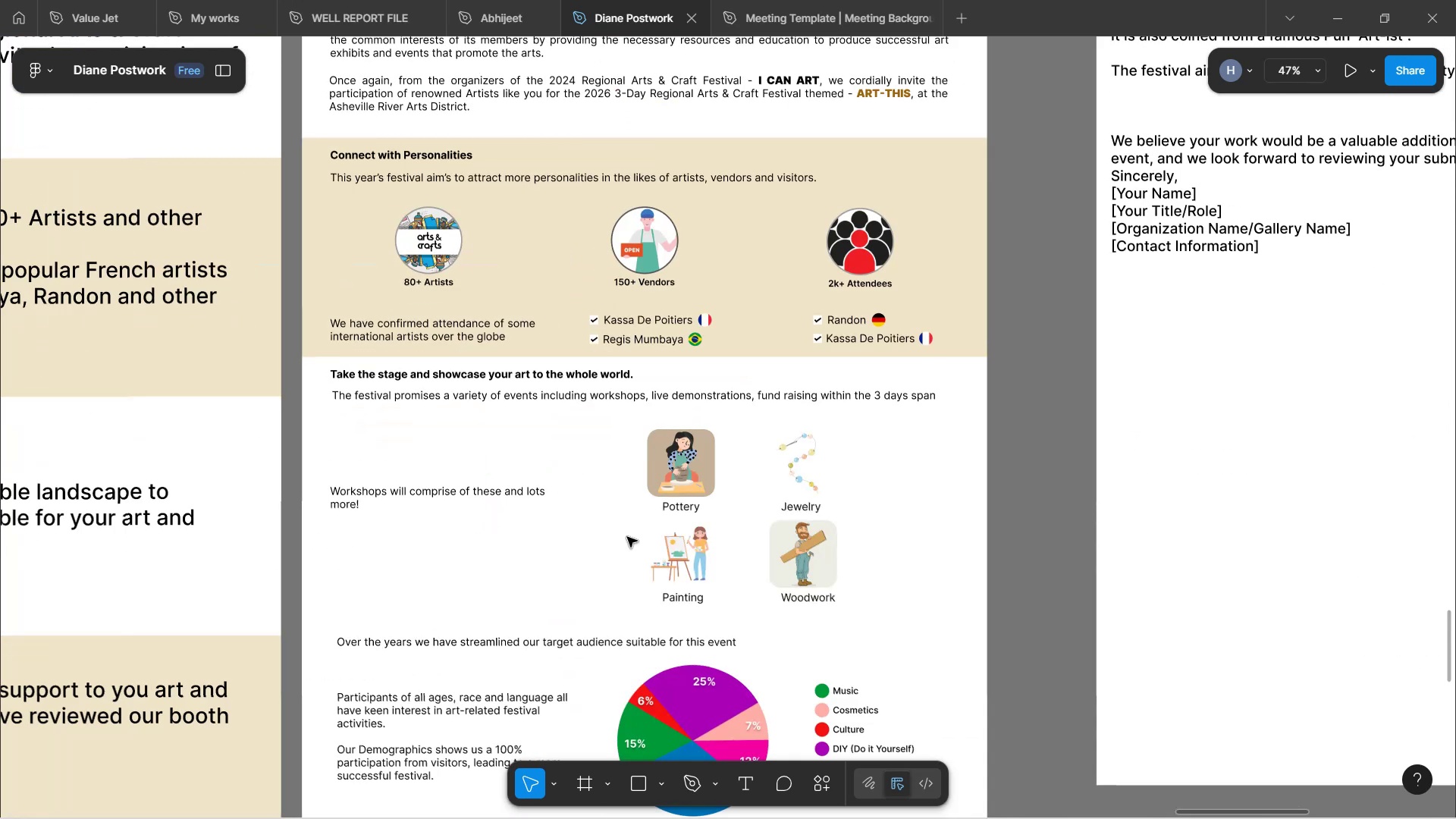 
left_click_drag(start_coordinate=[548, 539], to_coordinate=[873, 507])
 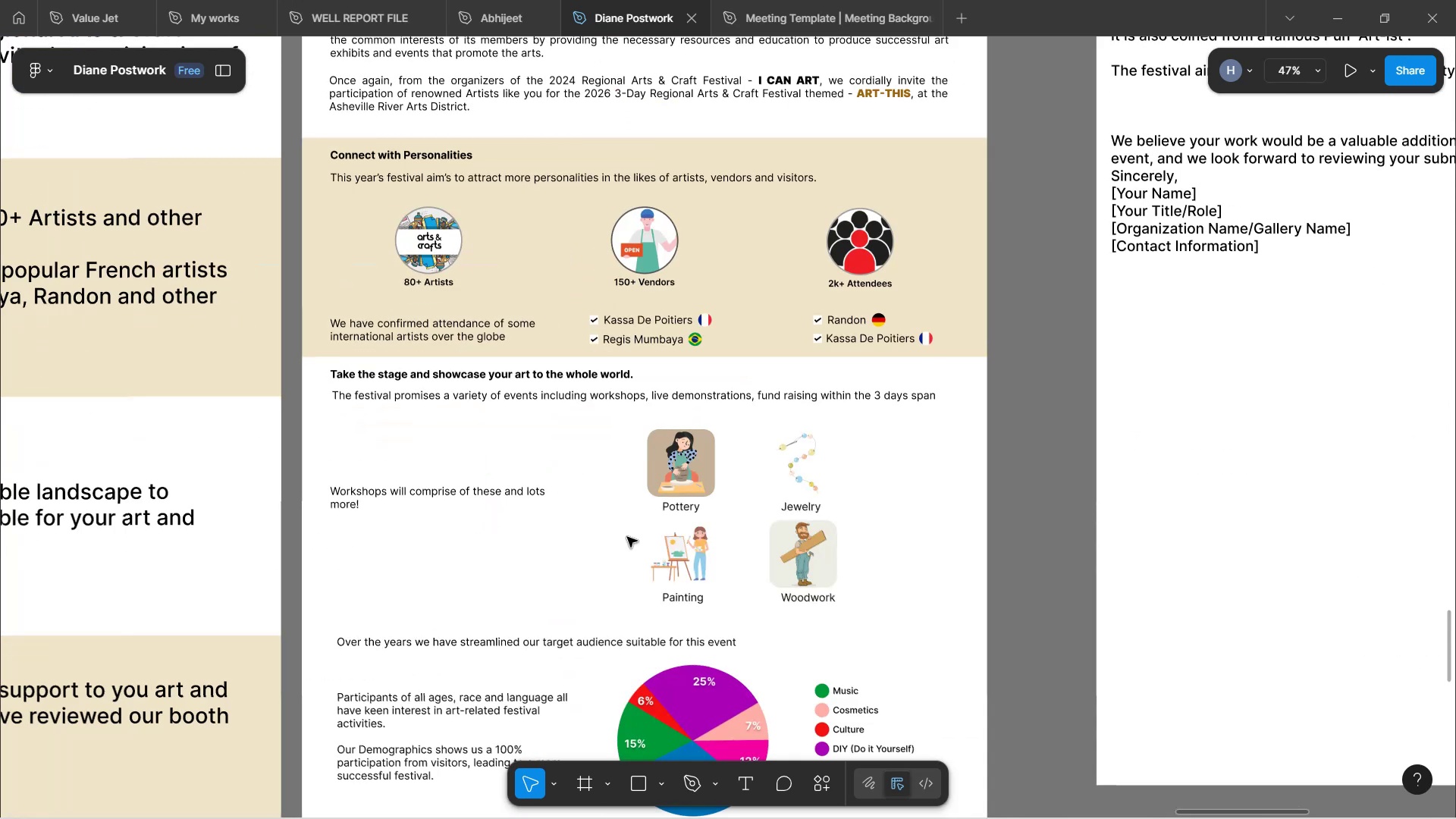 
scroll: coordinate [705, 513], scroll_direction: down, amount: 14.0
 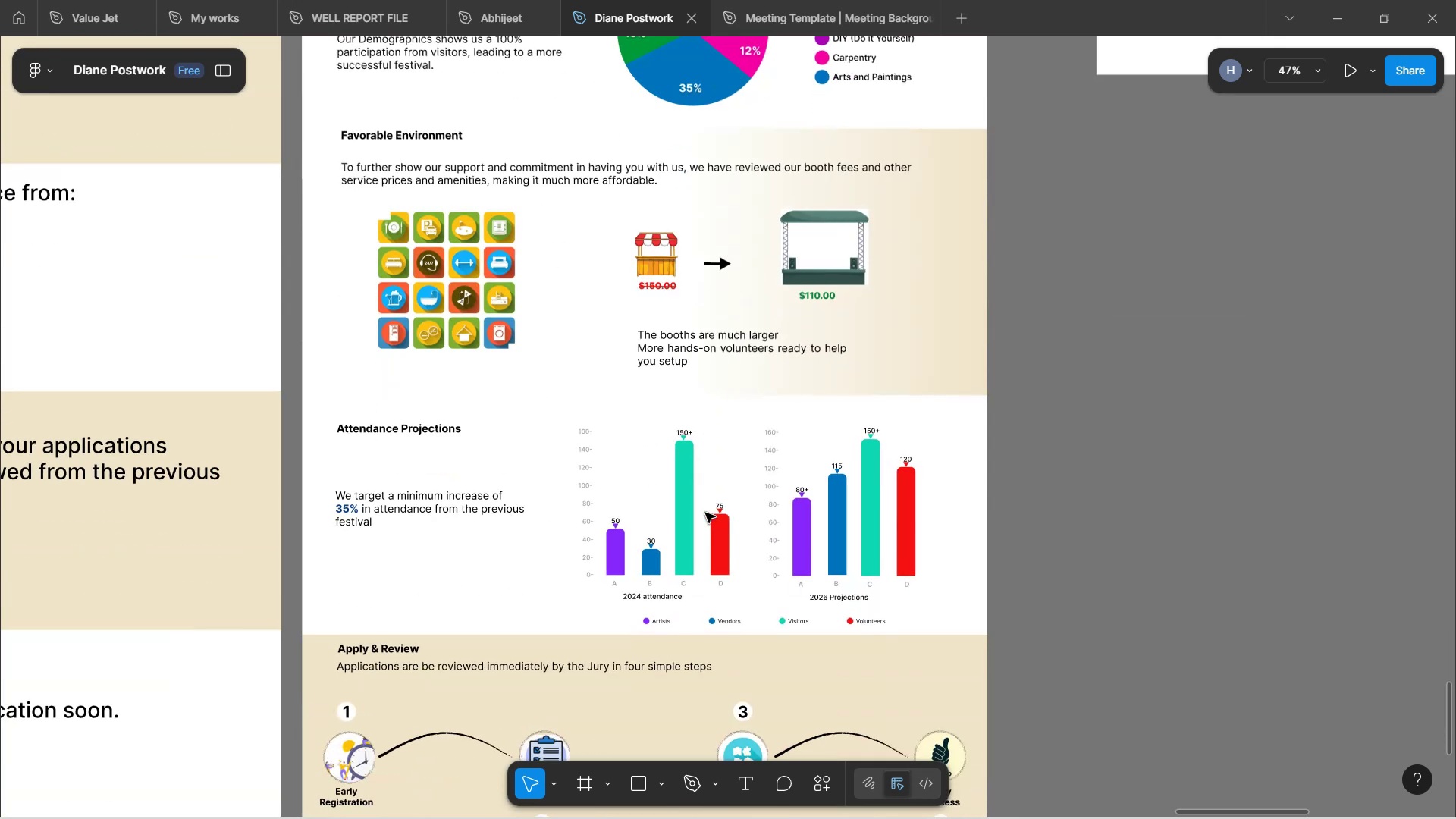 
hold_key(key=ControlLeft, duration=0.87)
scroll: coordinate [851, 366], scroll_direction: up, amount: 4.0
 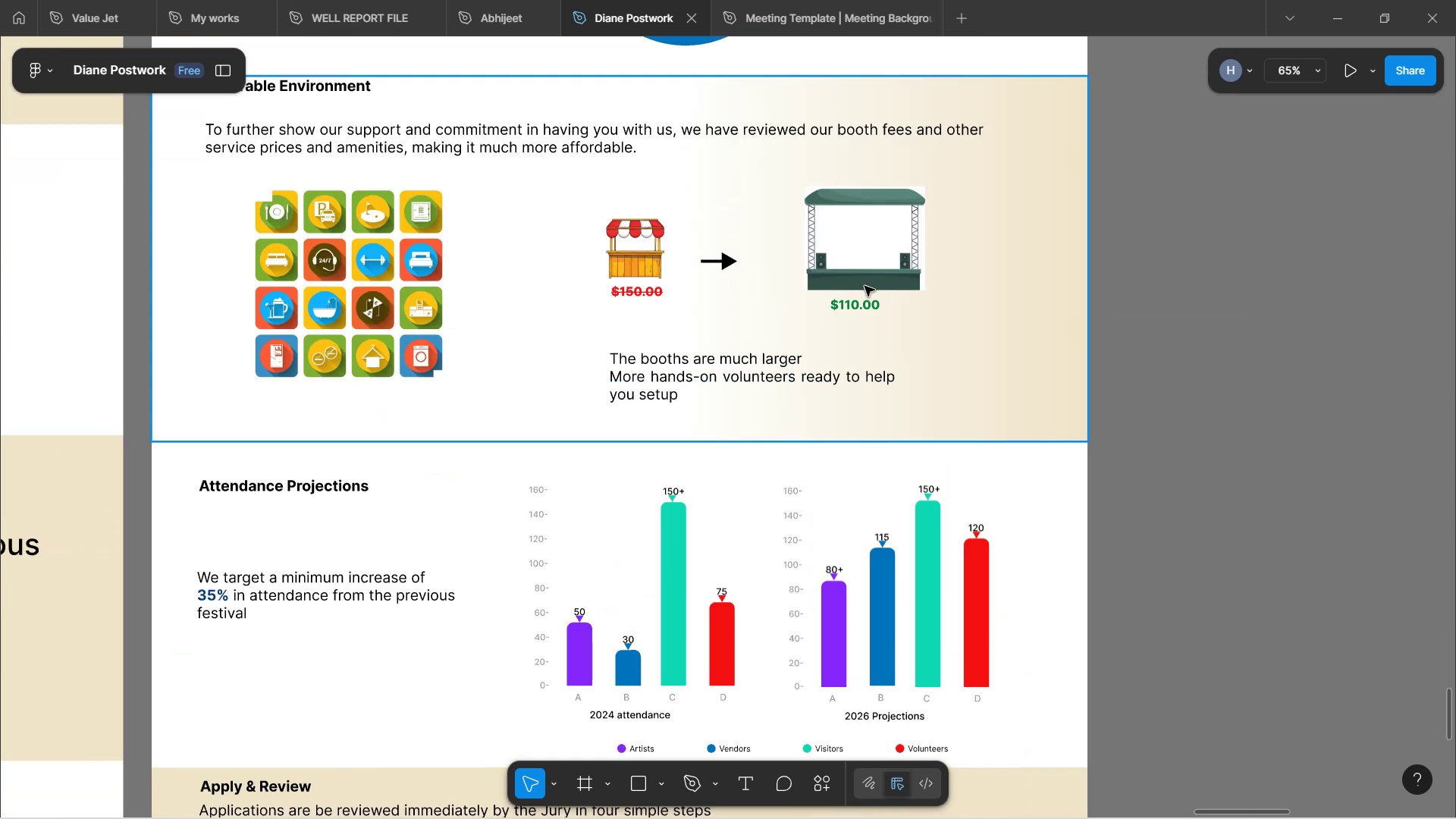 
double_click([863, 265])
 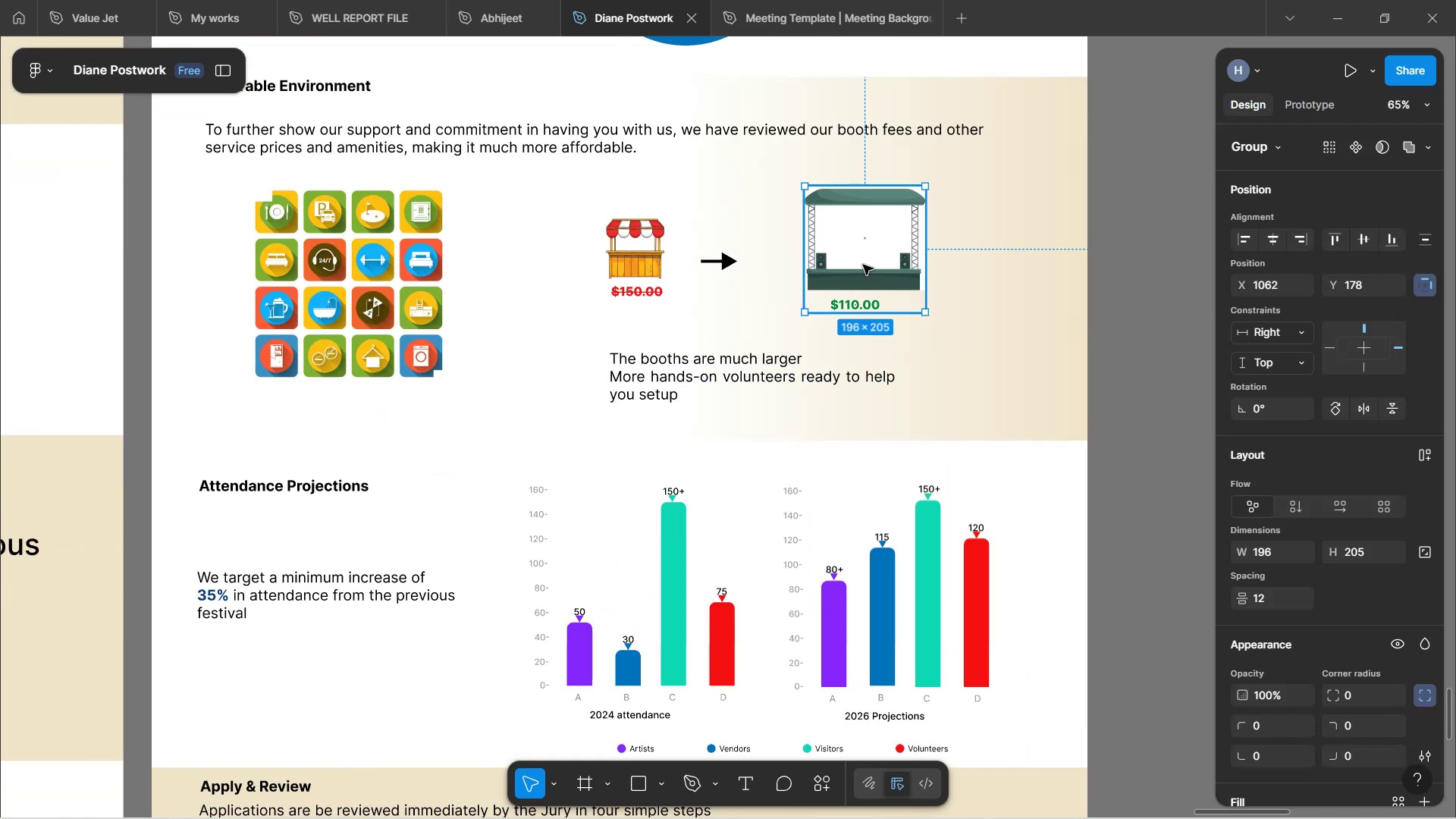 
left_click_drag(start_coordinate=[863, 265], to_coordinate=[845, 279])
 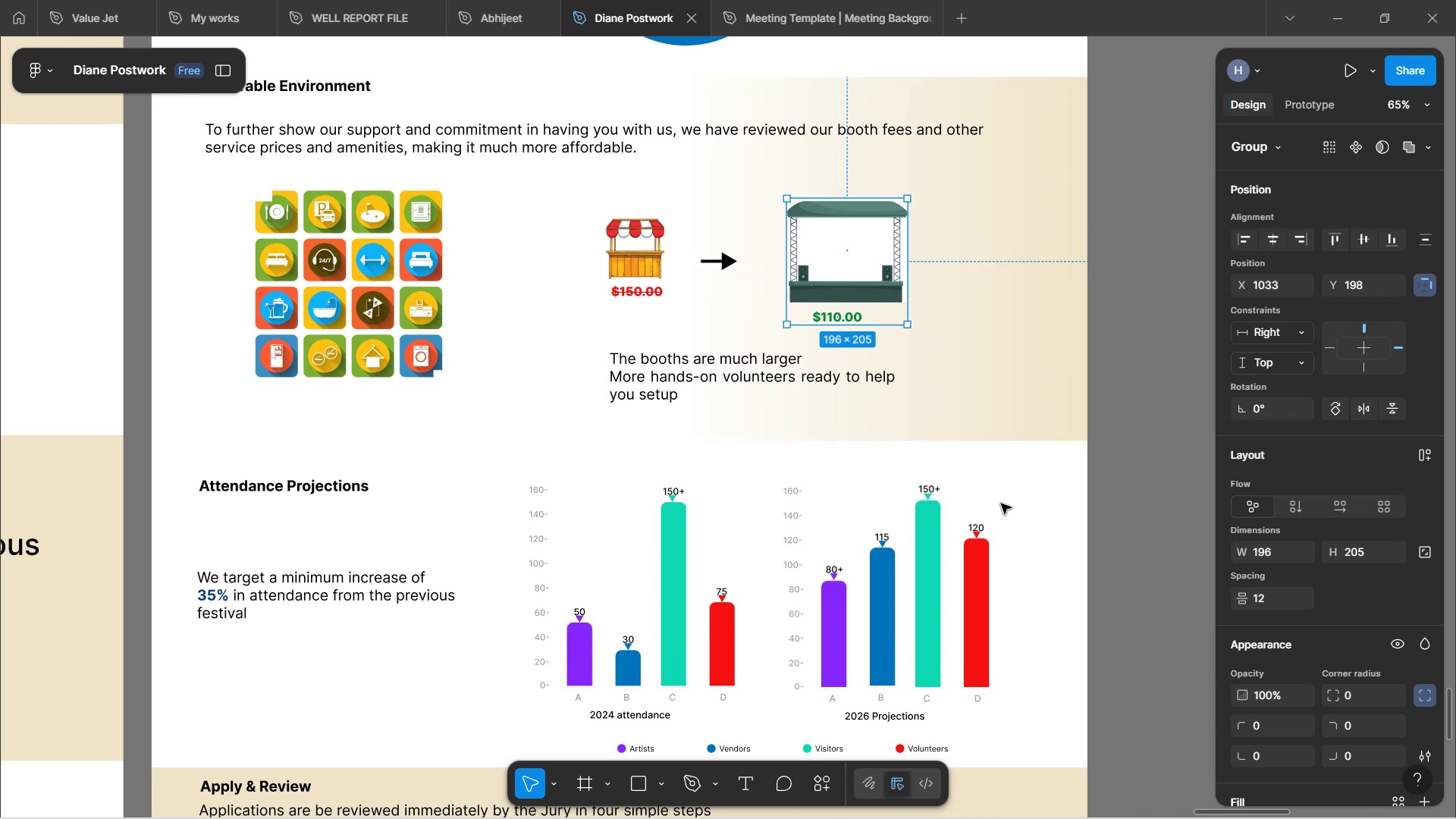 
left_click([1001, 504])
 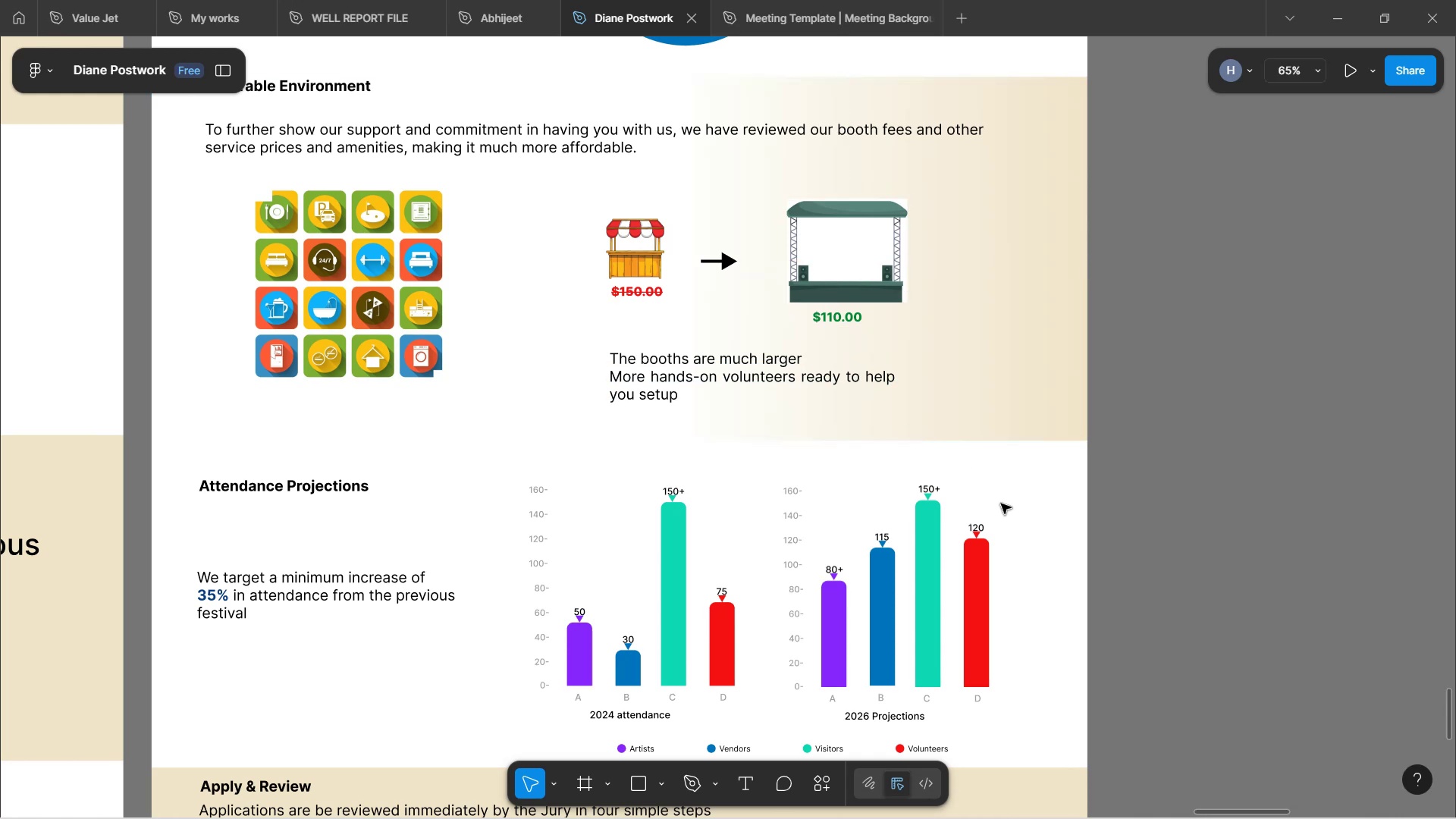 
scroll: coordinate [976, 522], scroll_direction: down, amount: 19.0
 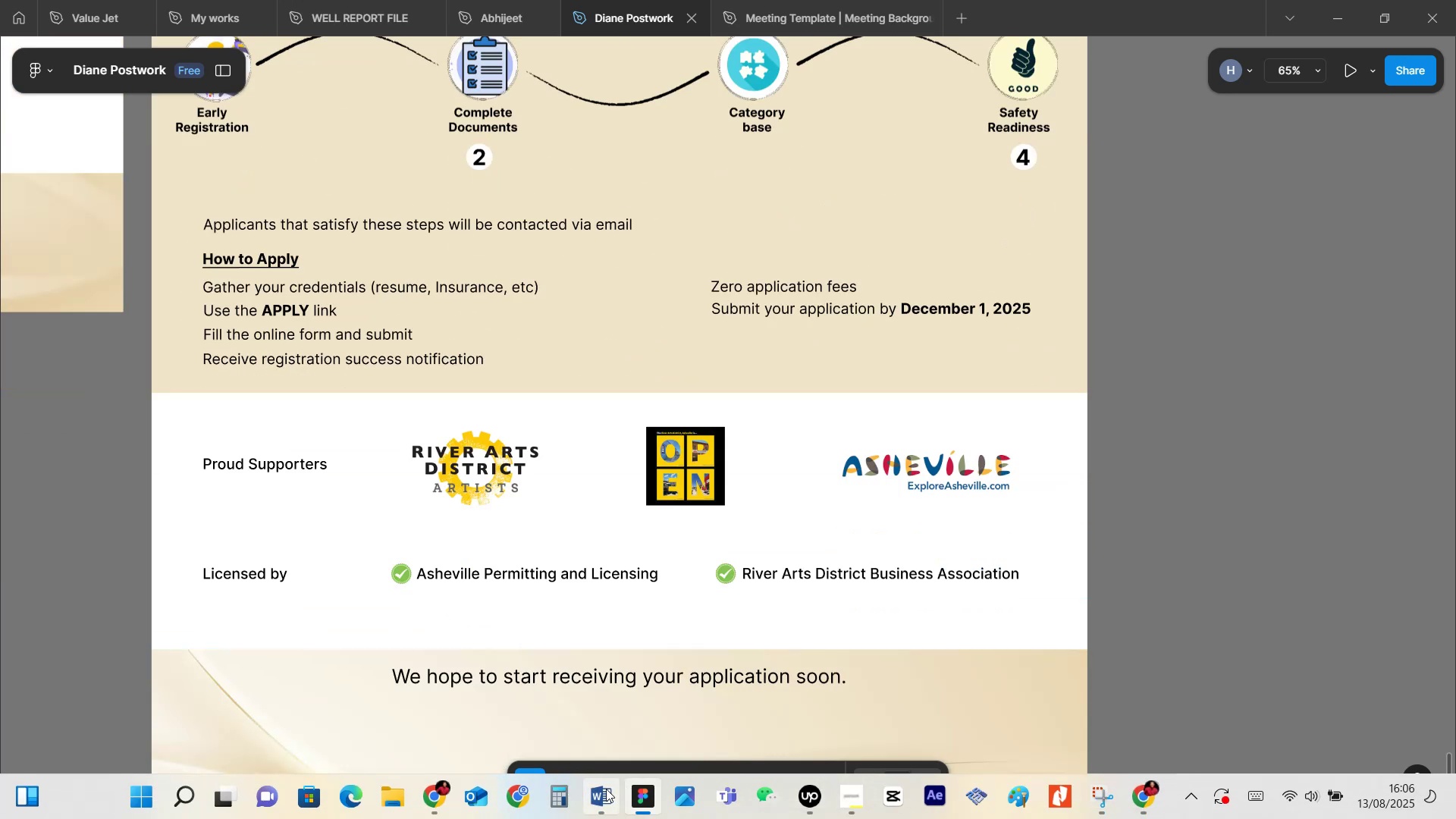 
left_click([626, 727])
 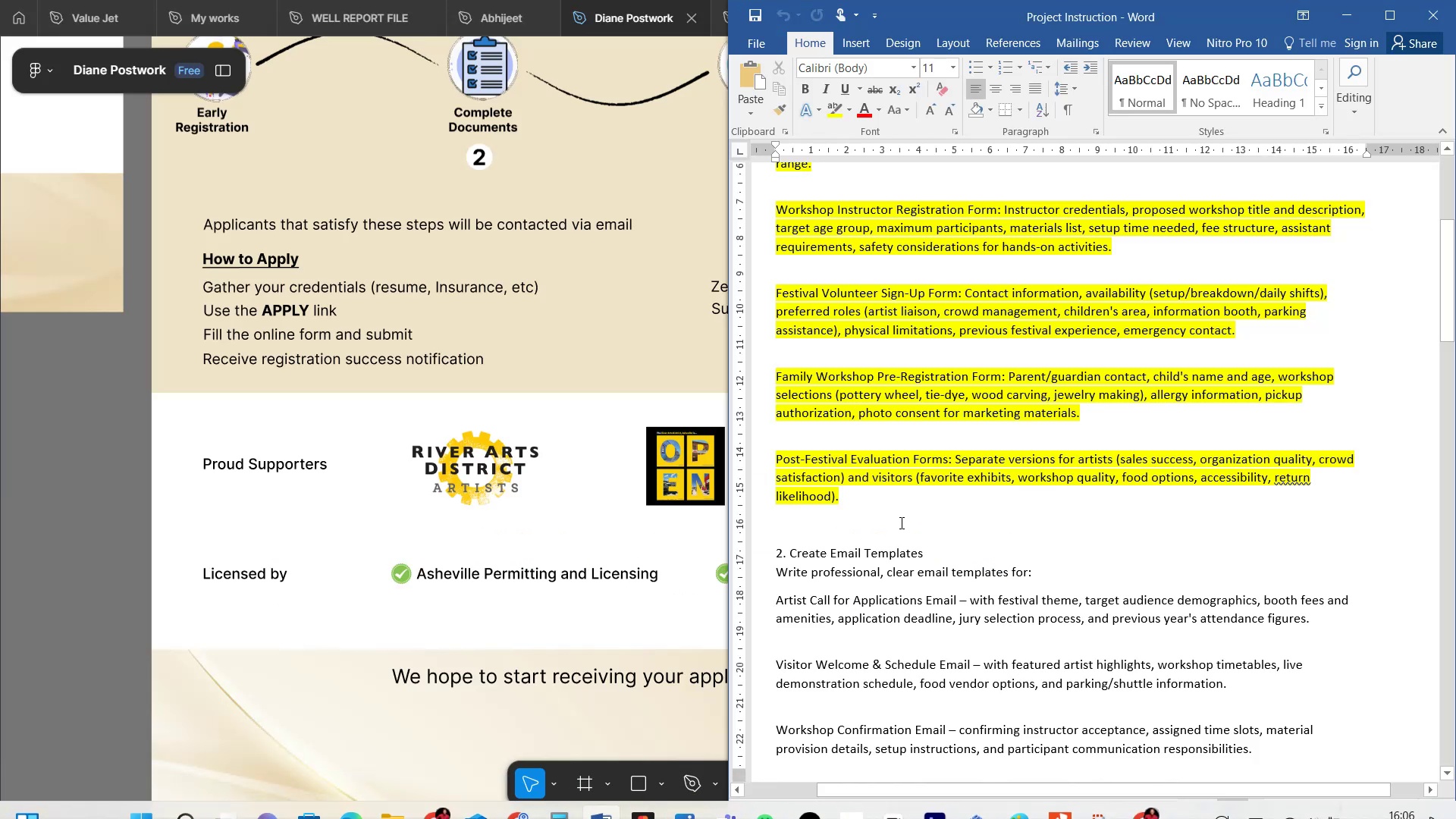 
left_click([900, 522])
 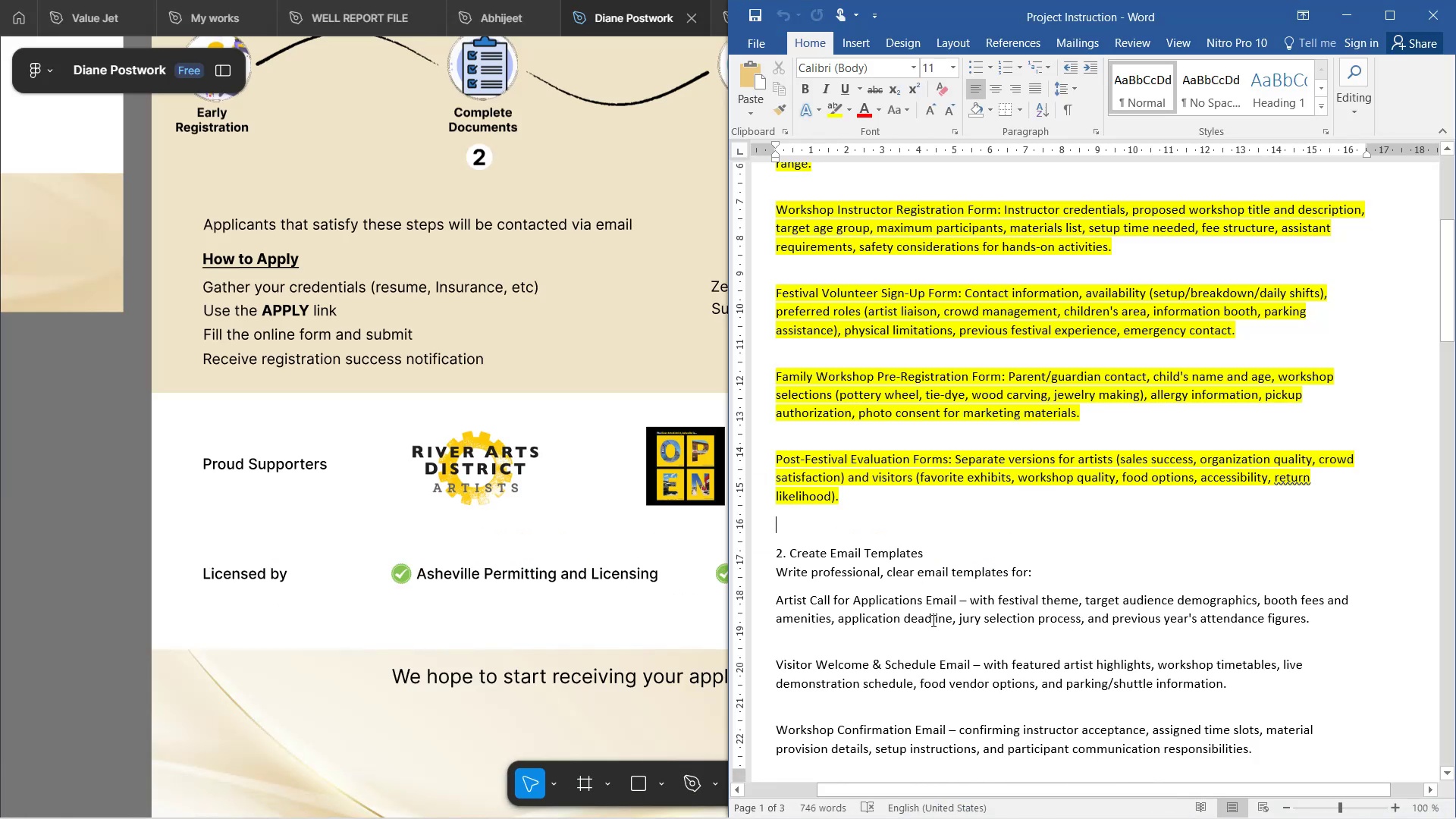 
left_click([932, 620])
 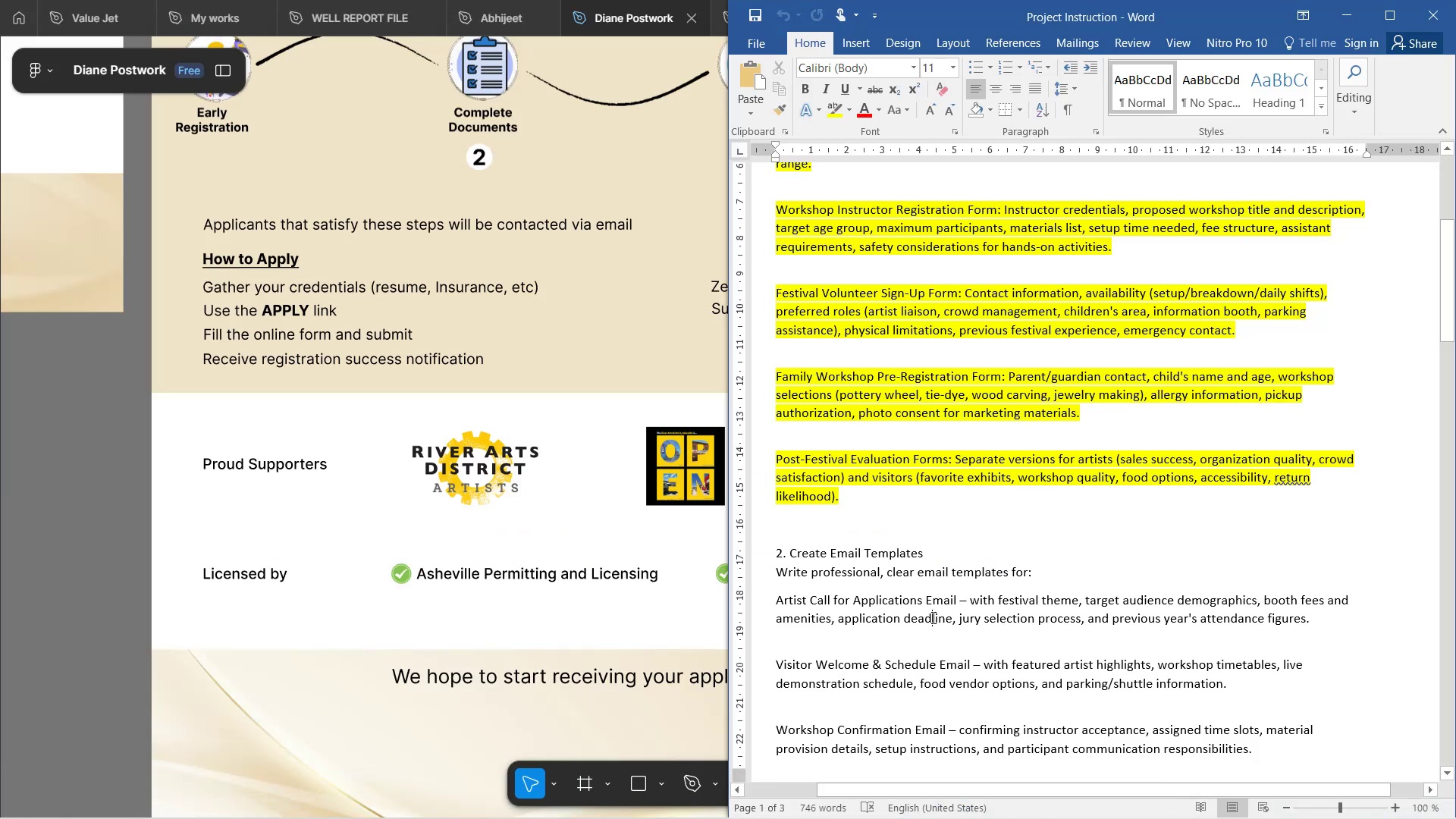 
scroll: coordinate [932, 617], scroll_direction: down, amount: 2.0
 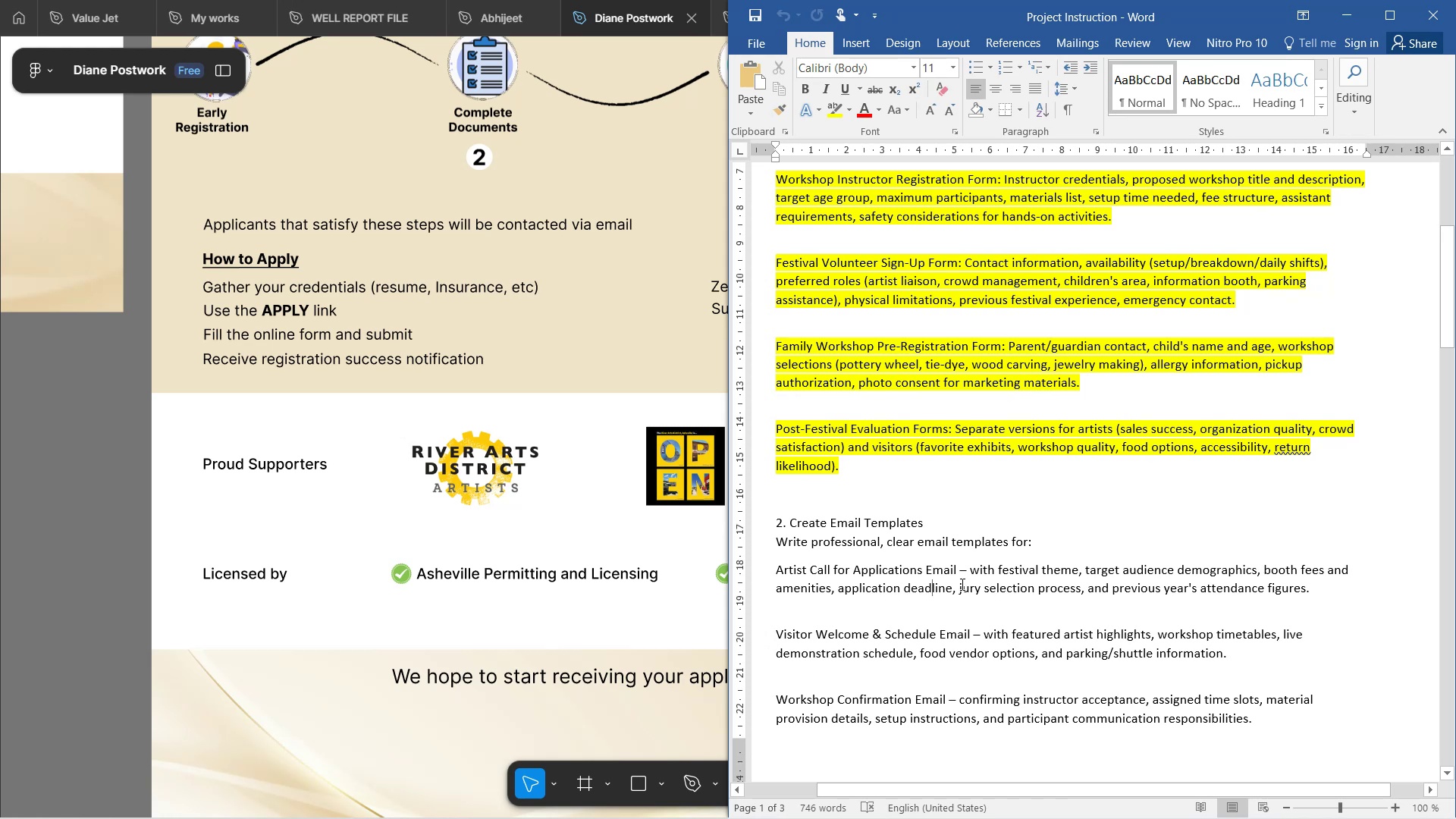 
wait(9.6)
 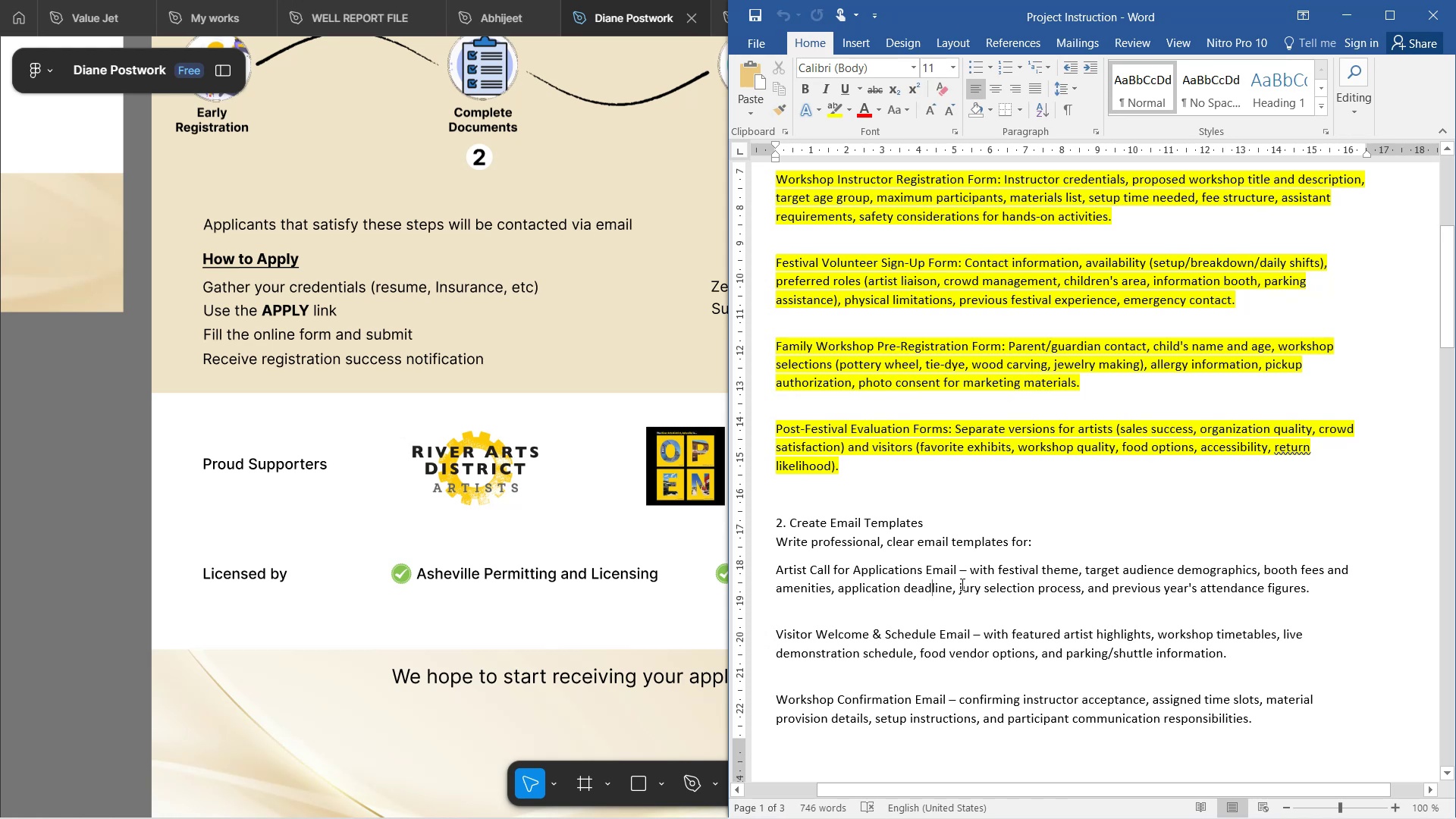 
hold_key(key=ControlLeft, duration=0.73)
scroll: coordinate [615, 551], scroll_direction: down, amount: 5.0
 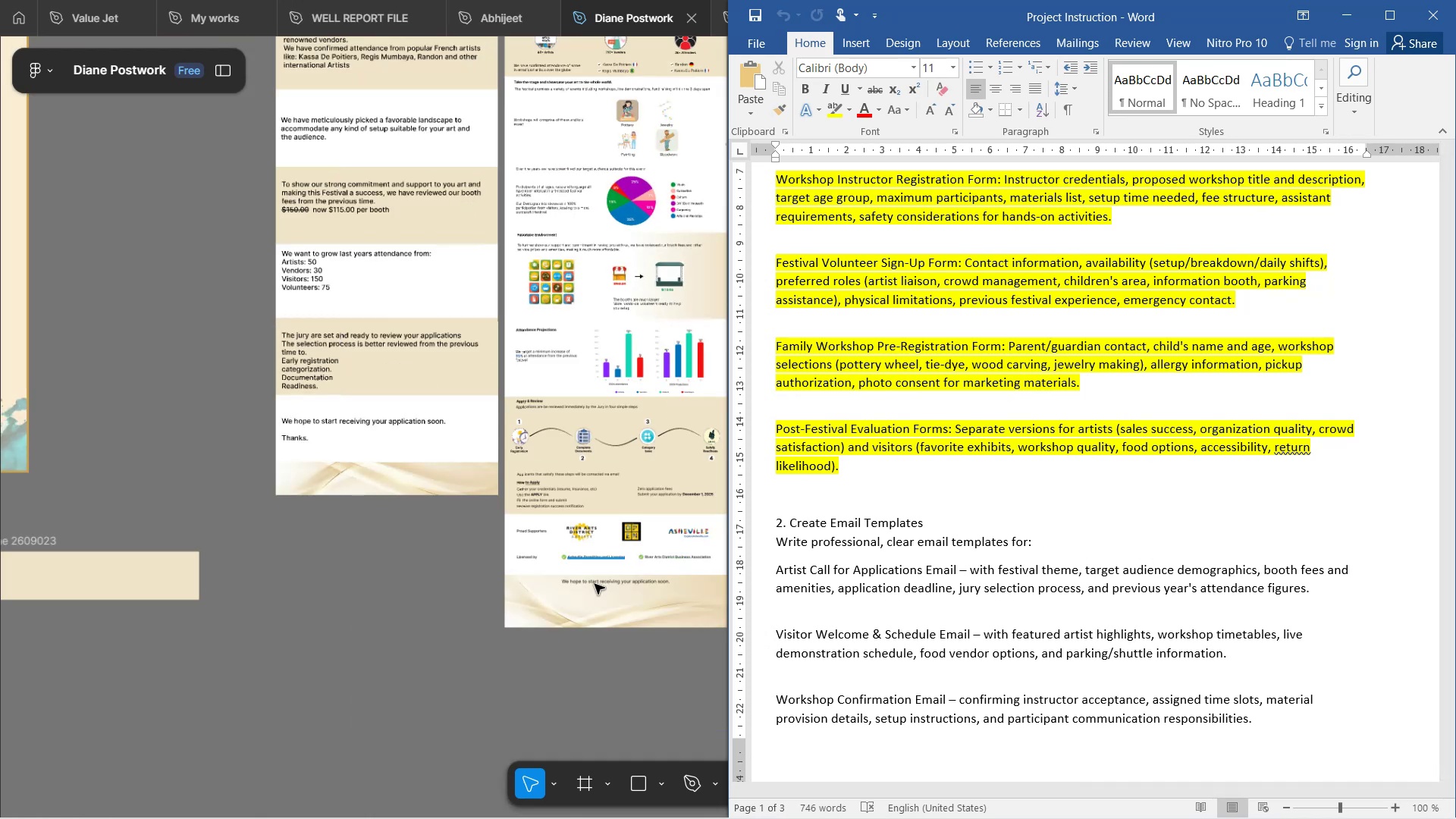 
hold_key(key=Space, duration=0.93)
 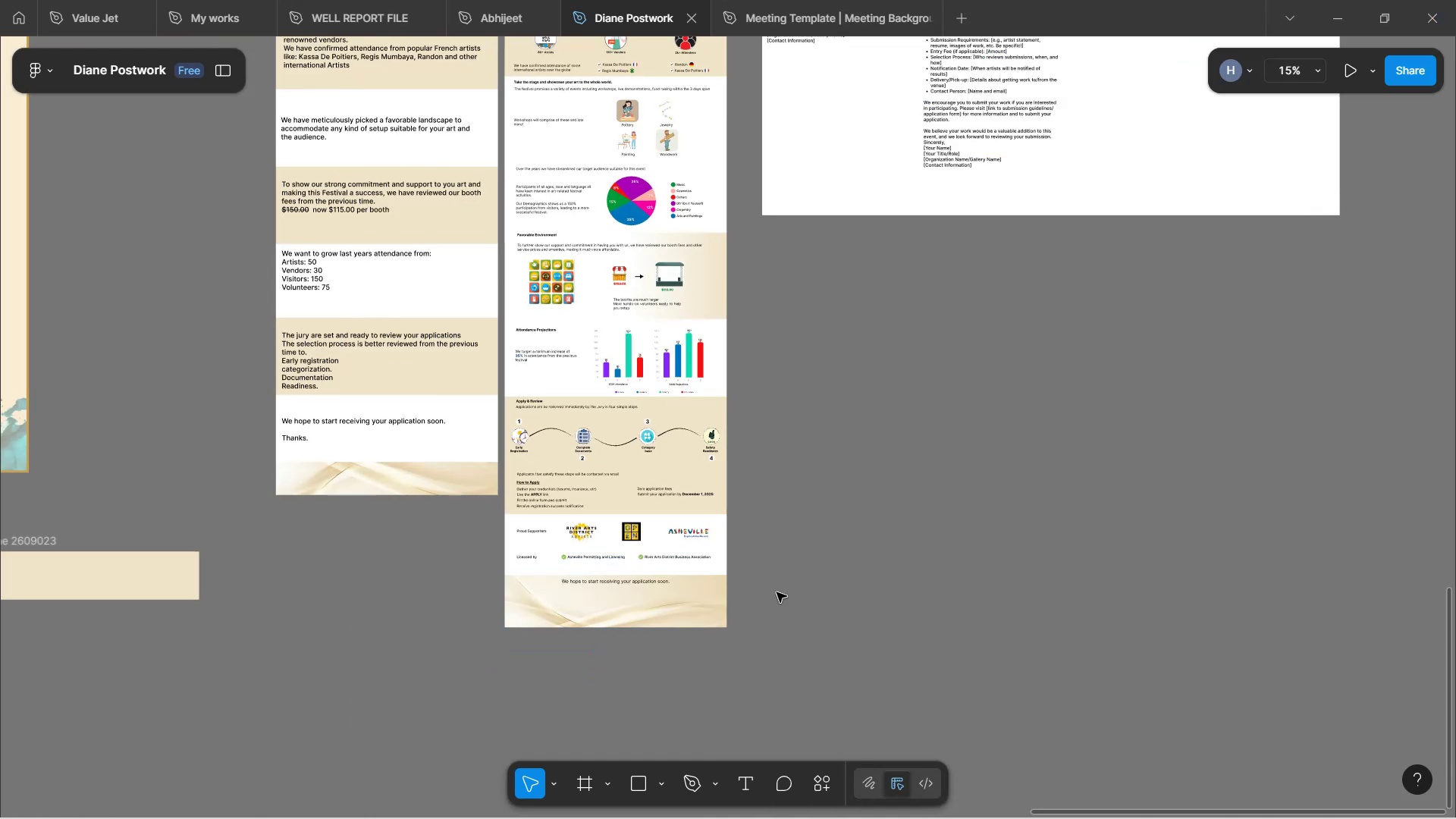 
left_click_drag(start_coordinate=[595, 675], to_coordinate=[491, 651])
 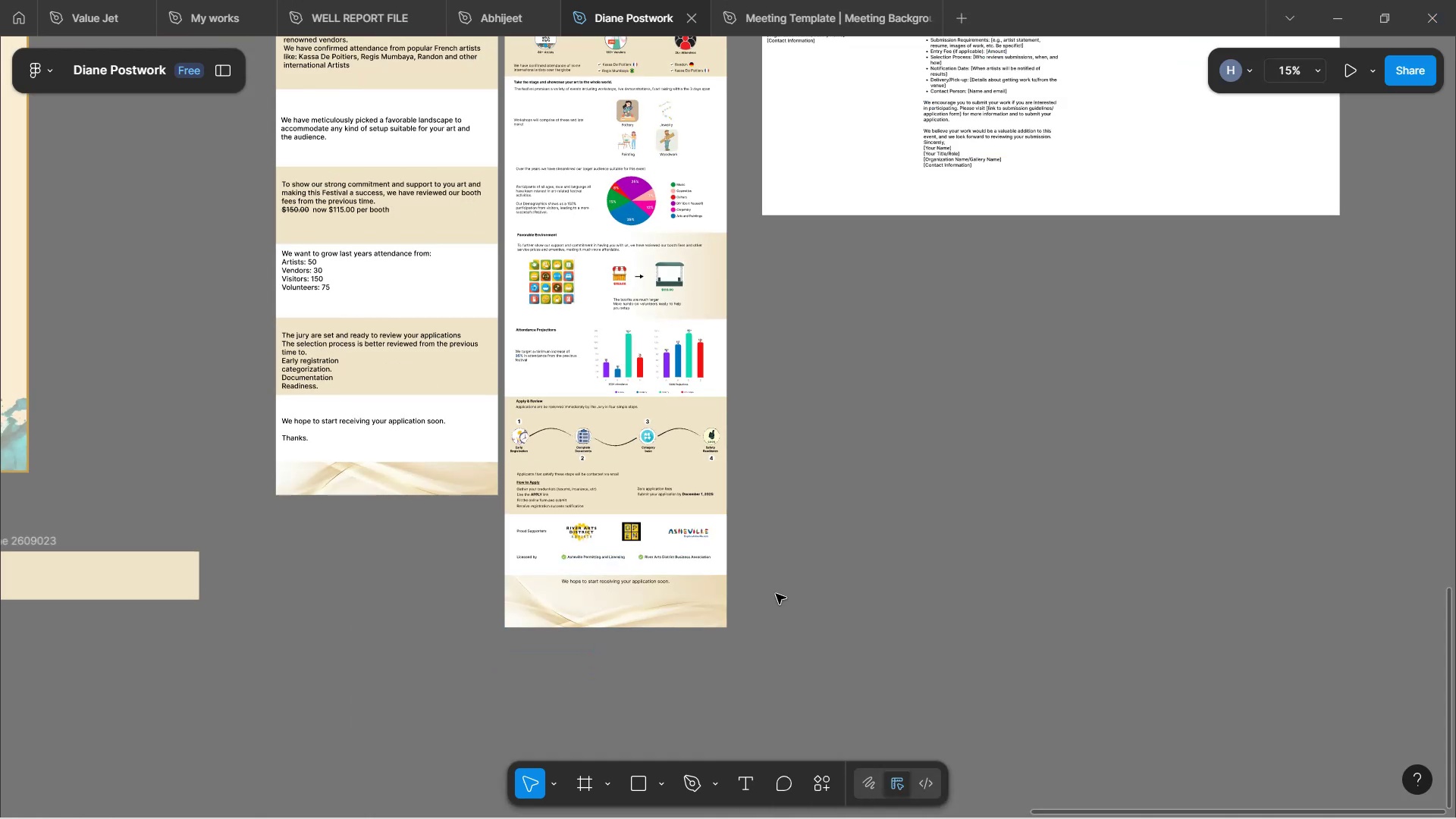 
left_click([777, 592])
 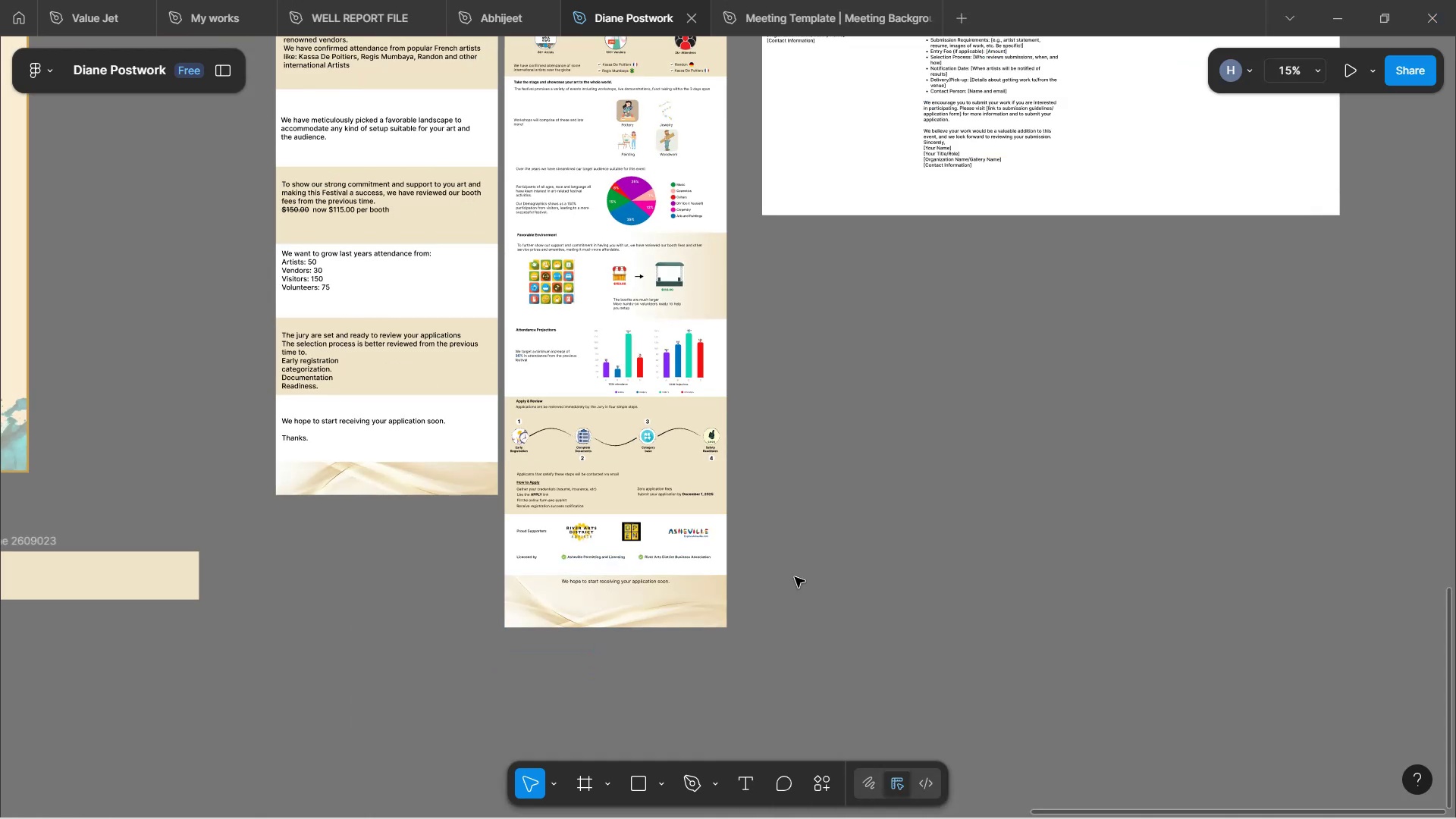 
hold_key(key=Space, duration=1.42)
 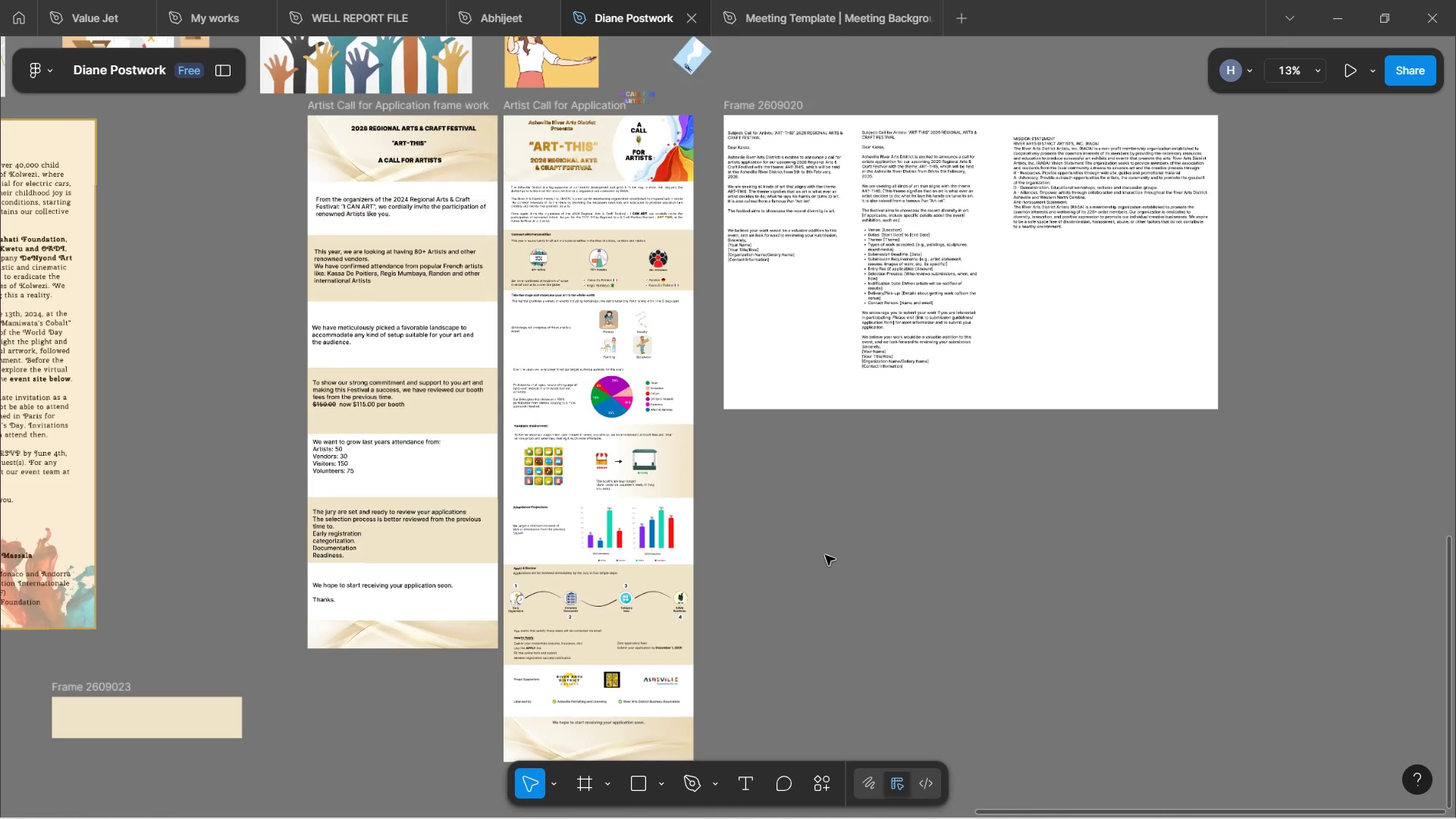 
left_click_drag(start_coordinate=[847, 507], to_coordinate=[792, 677])
 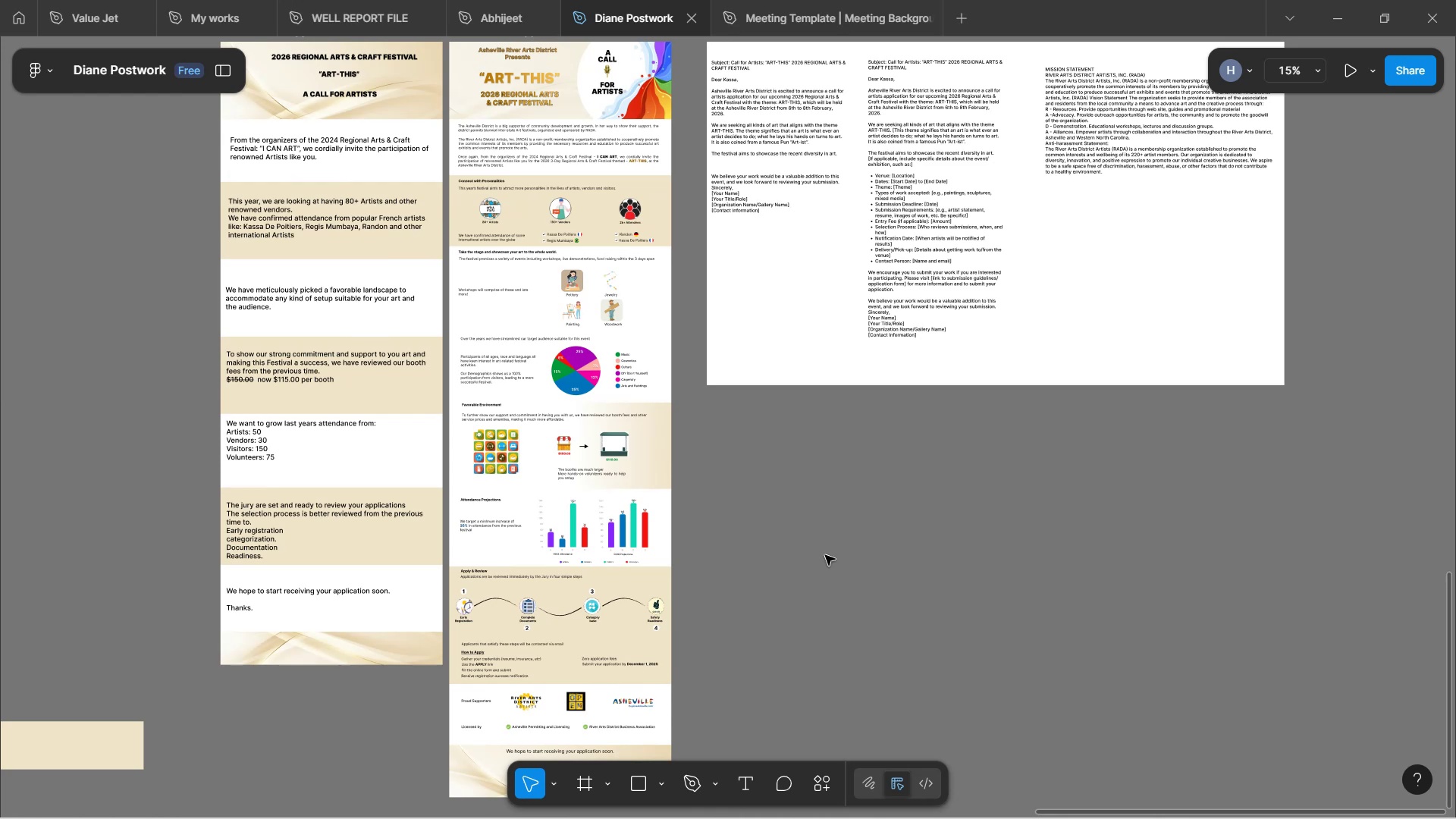 
hold_key(key=ControlLeft, duration=0.56)
scroll: coordinate [825, 555], scroll_direction: down, amount: 3.0
 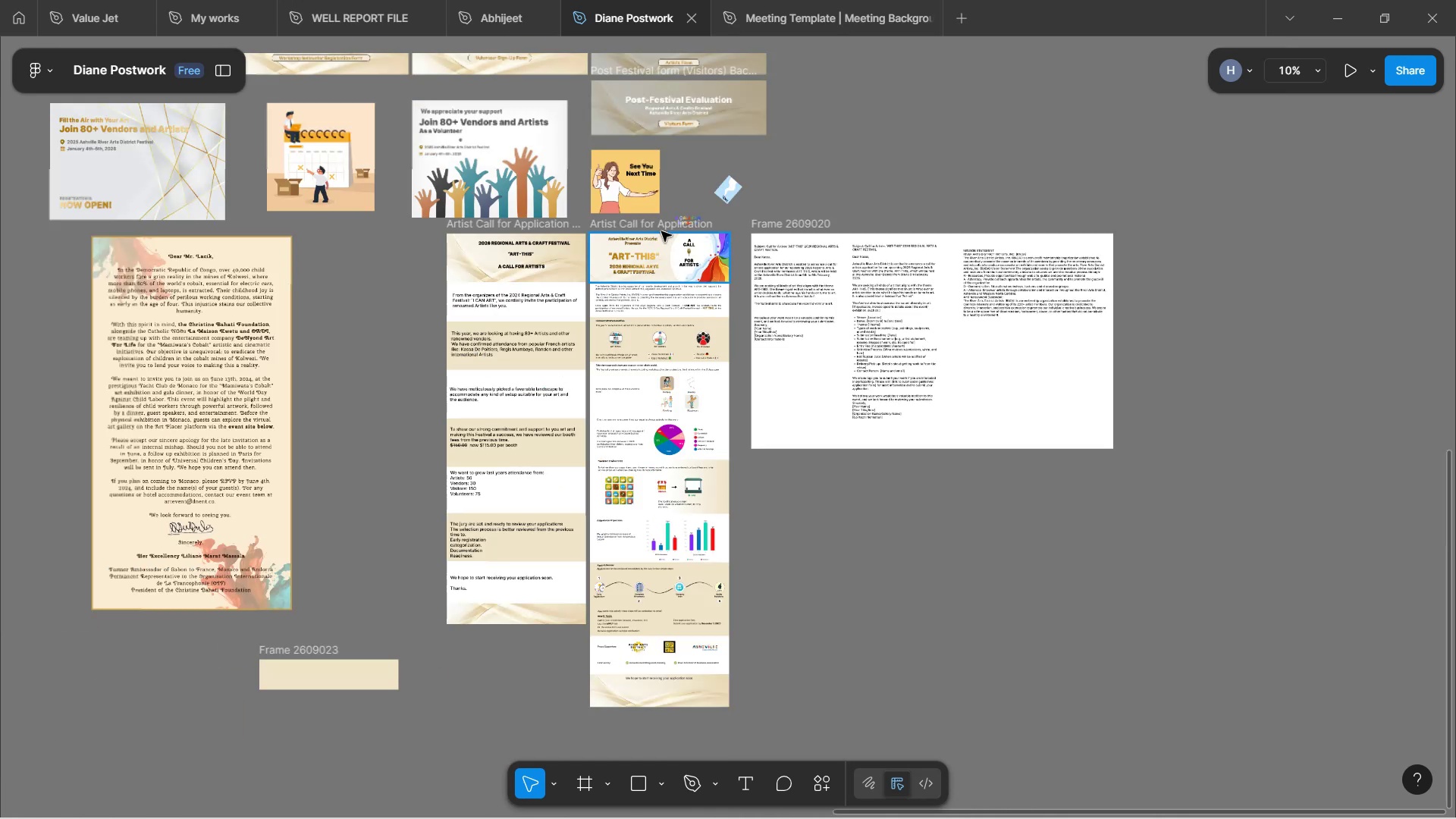 
left_click([661, 226])
 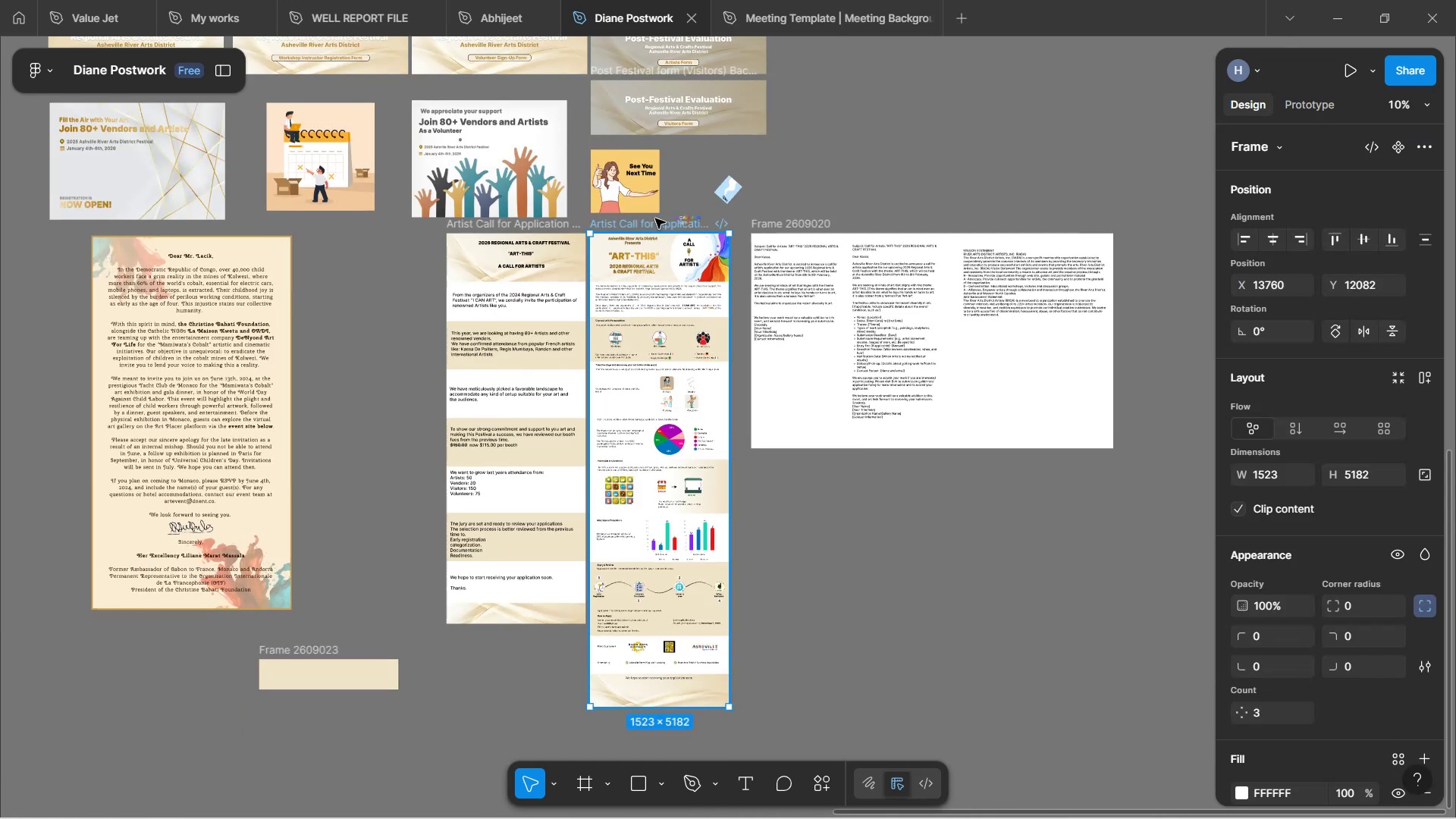 
left_click_drag(start_coordinate=[648, 225], to_coordinate=[652, 381])
 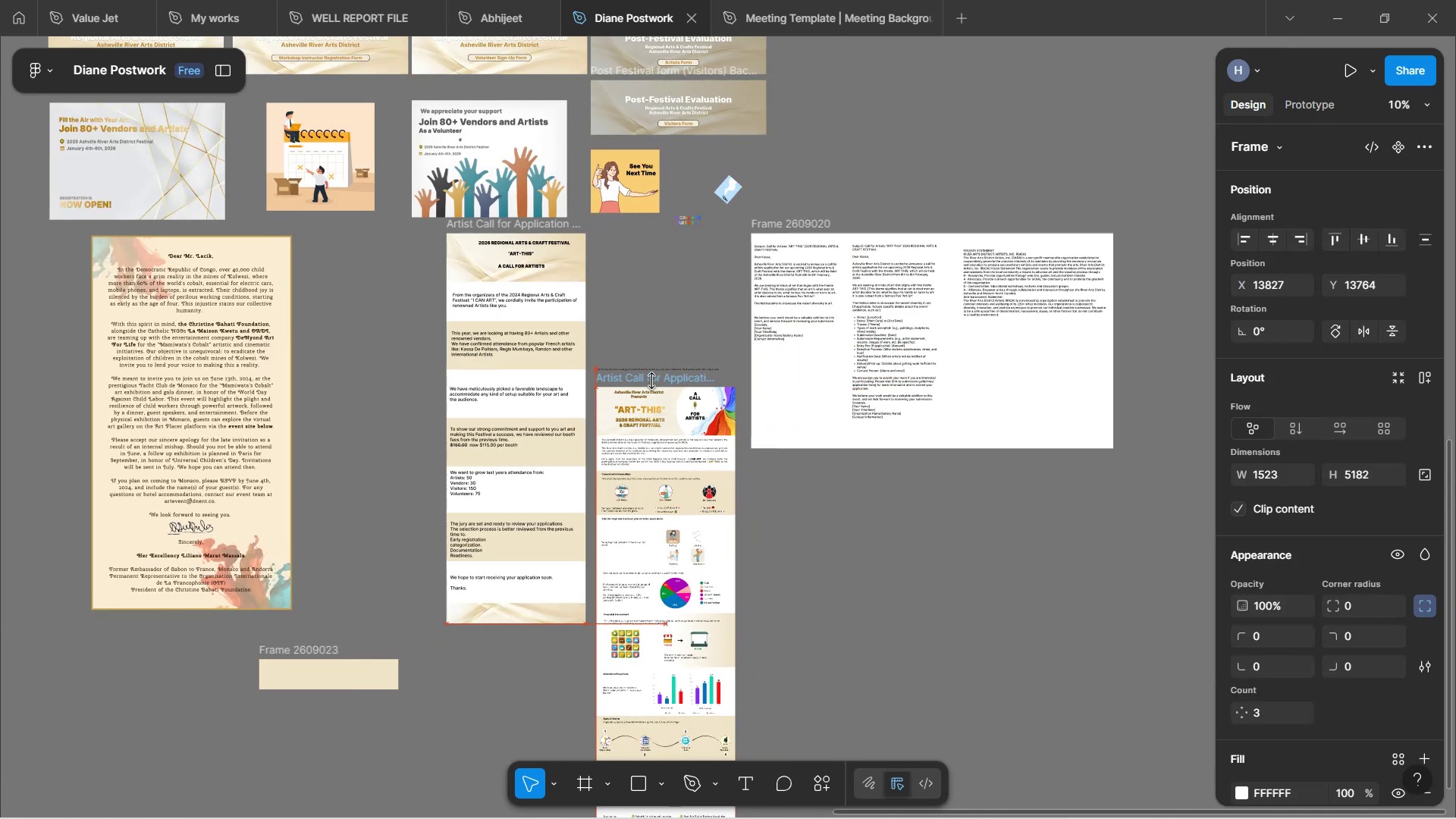 
key(Control+Z)
 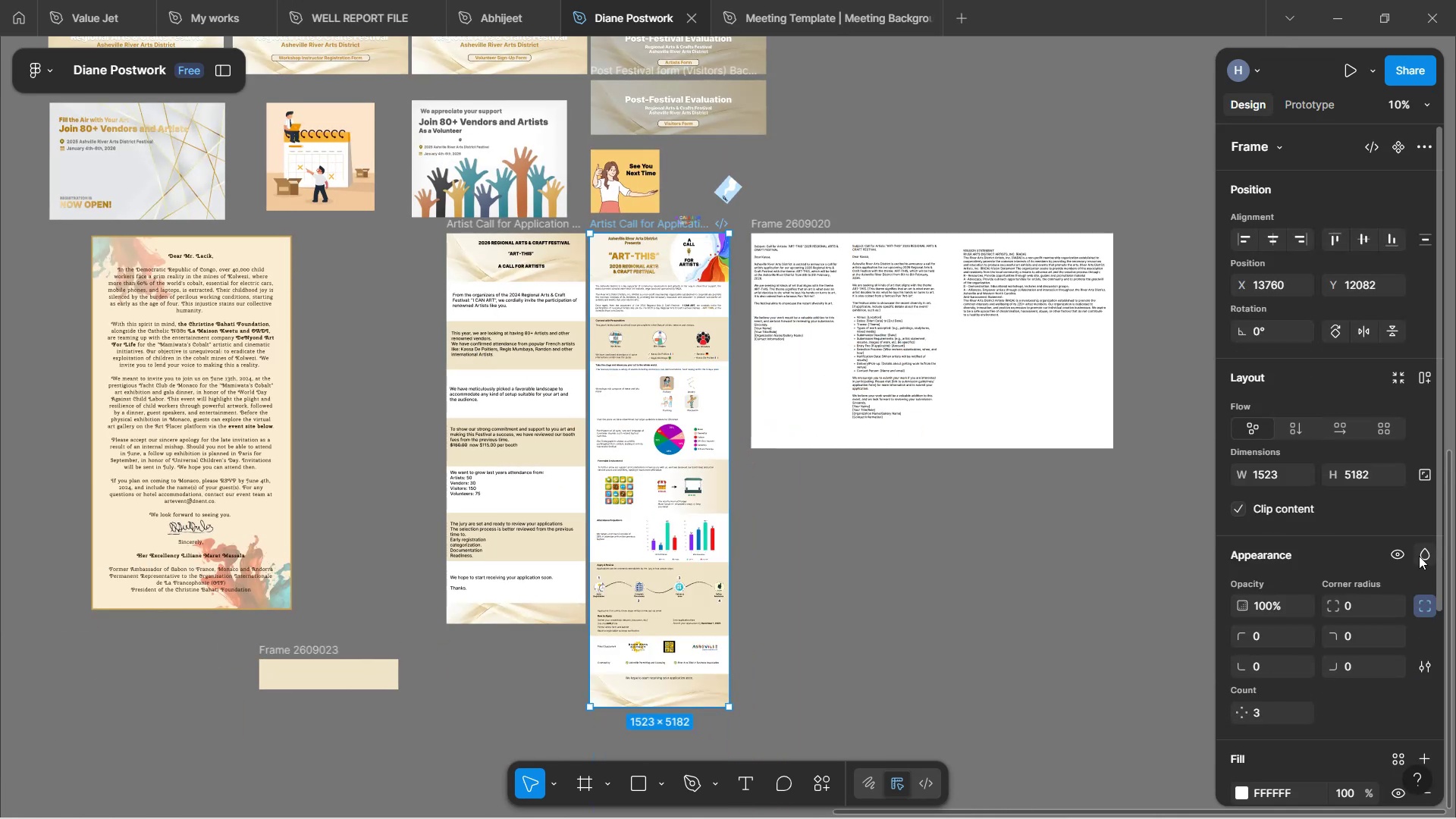 
scroll: coordinate [1345, 627], scroll_direction: down, amount: 15.0
 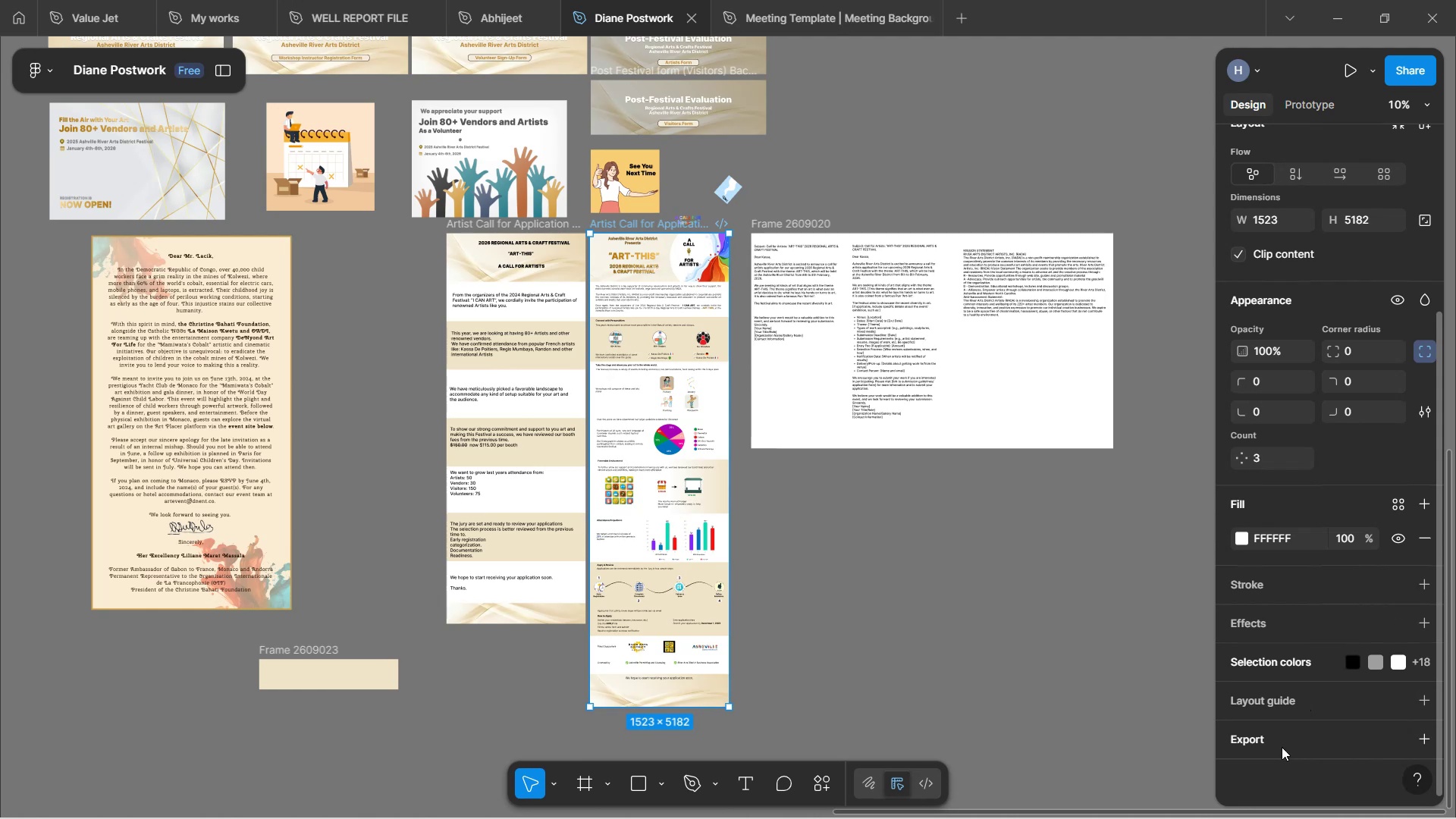 
left_click([1287, 737])
 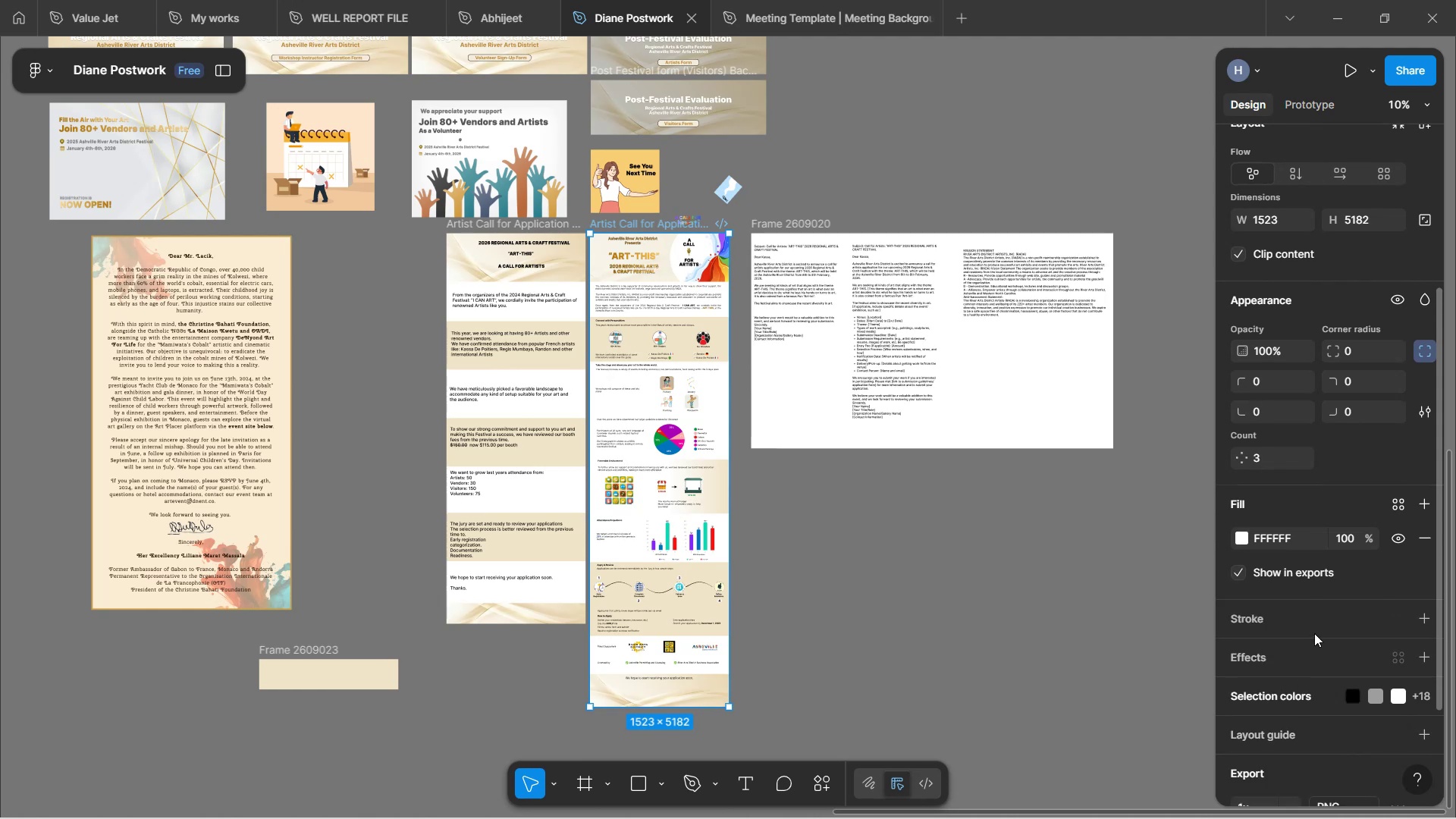 
scroll: coordinate [1314, 633], scroll_direction: down, amount: 5.0
 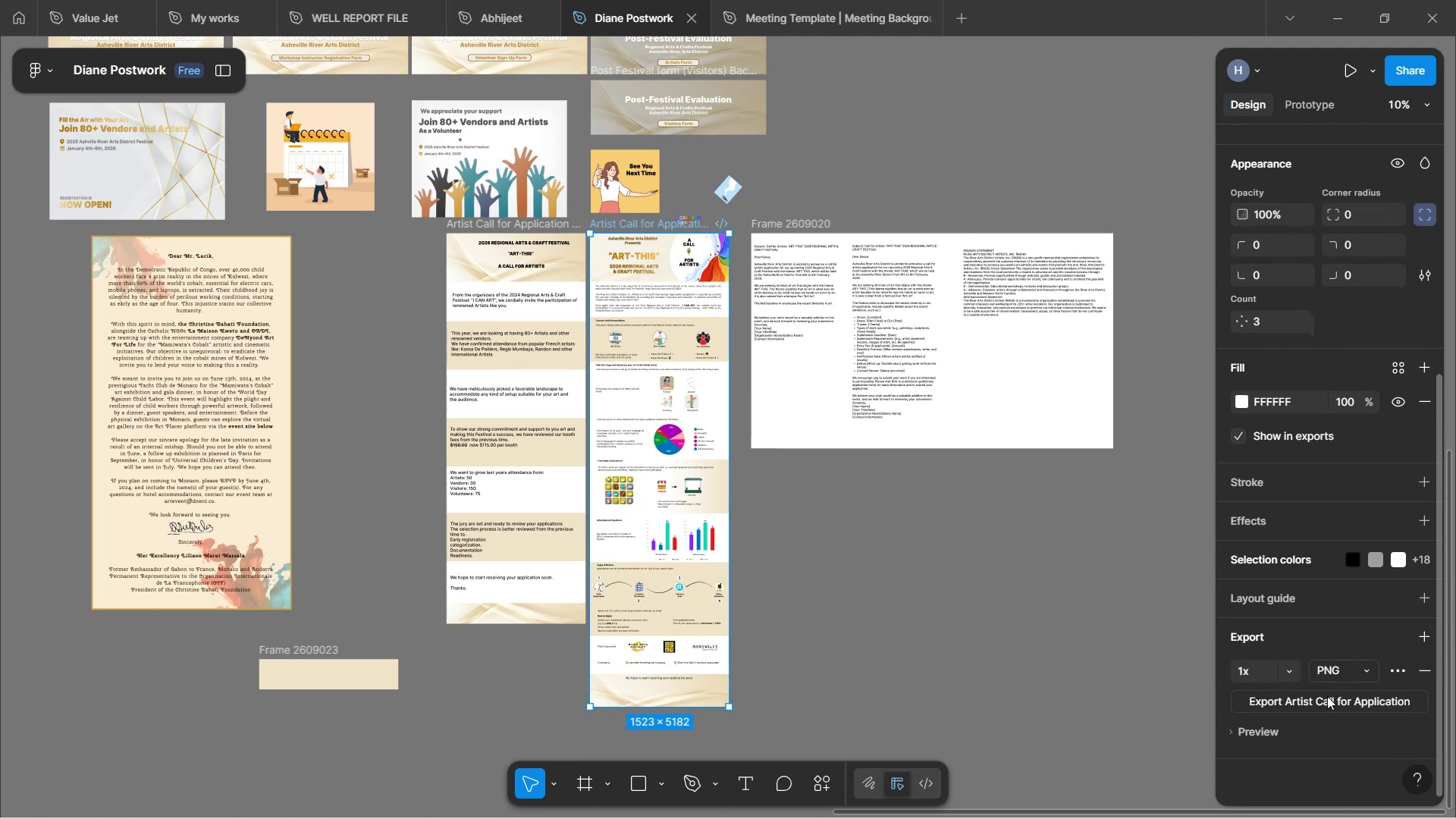 
left_click([1327, 696])
 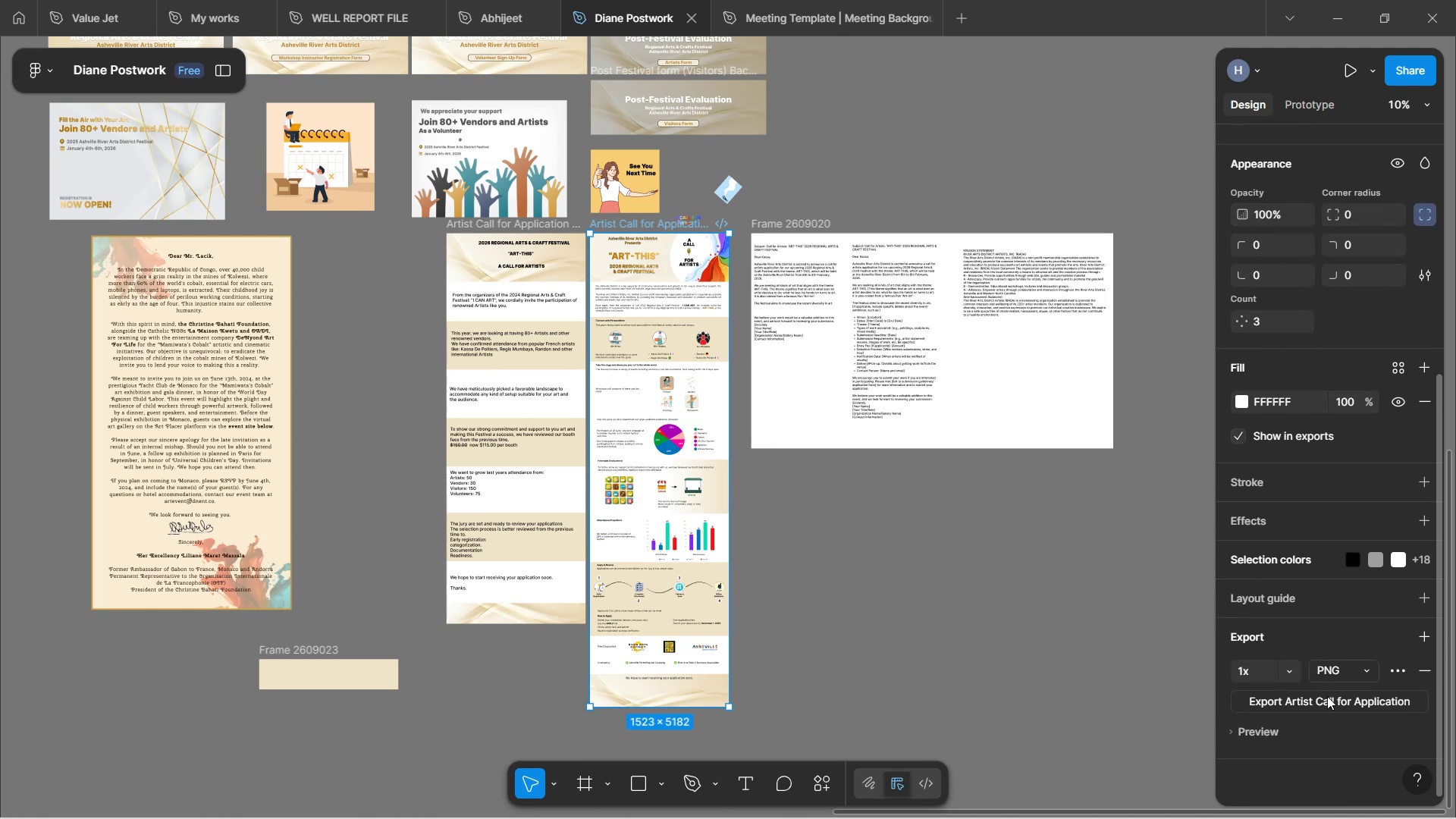 
wait(8.7)
 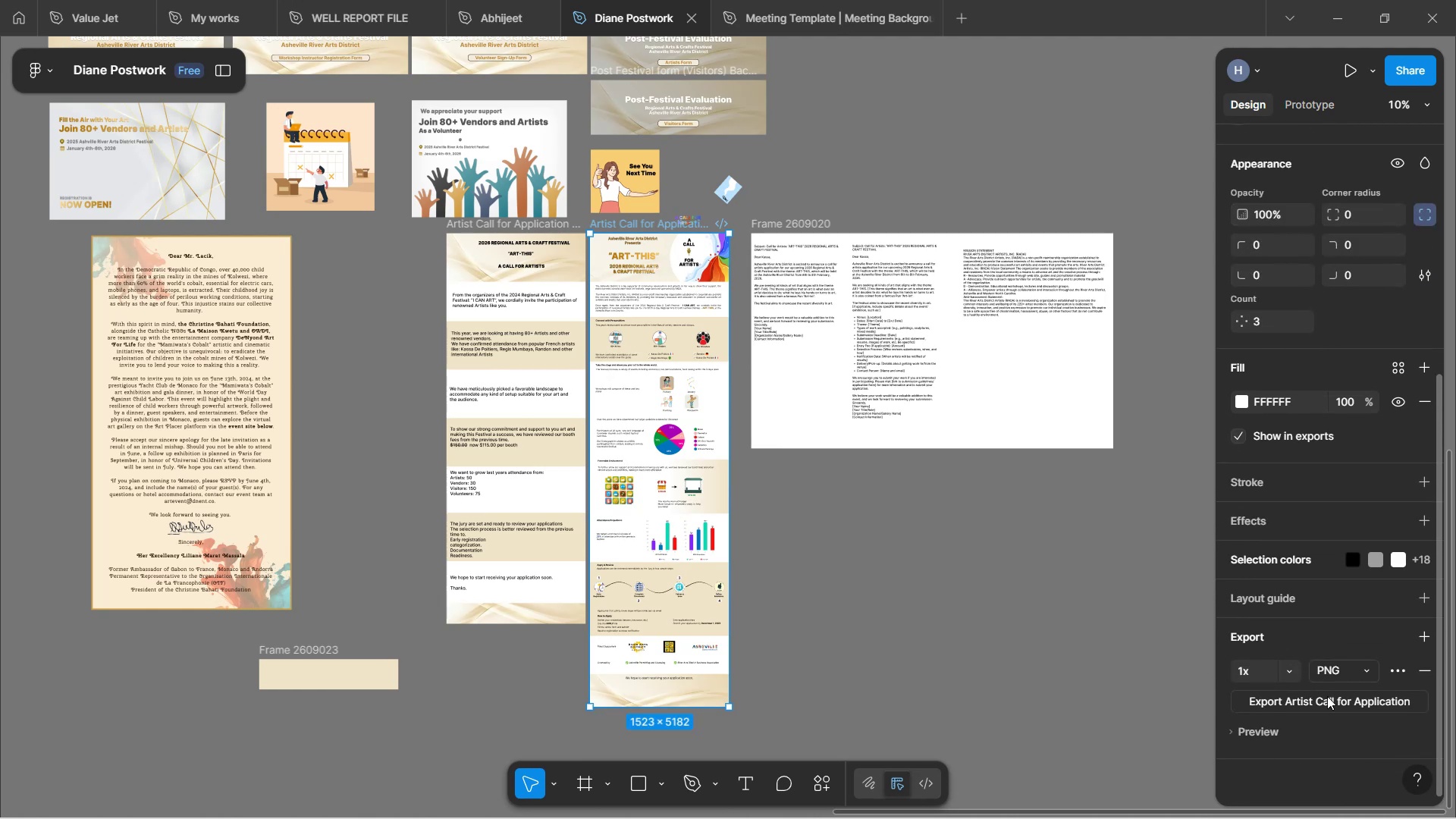 
left_click([610, 629])
 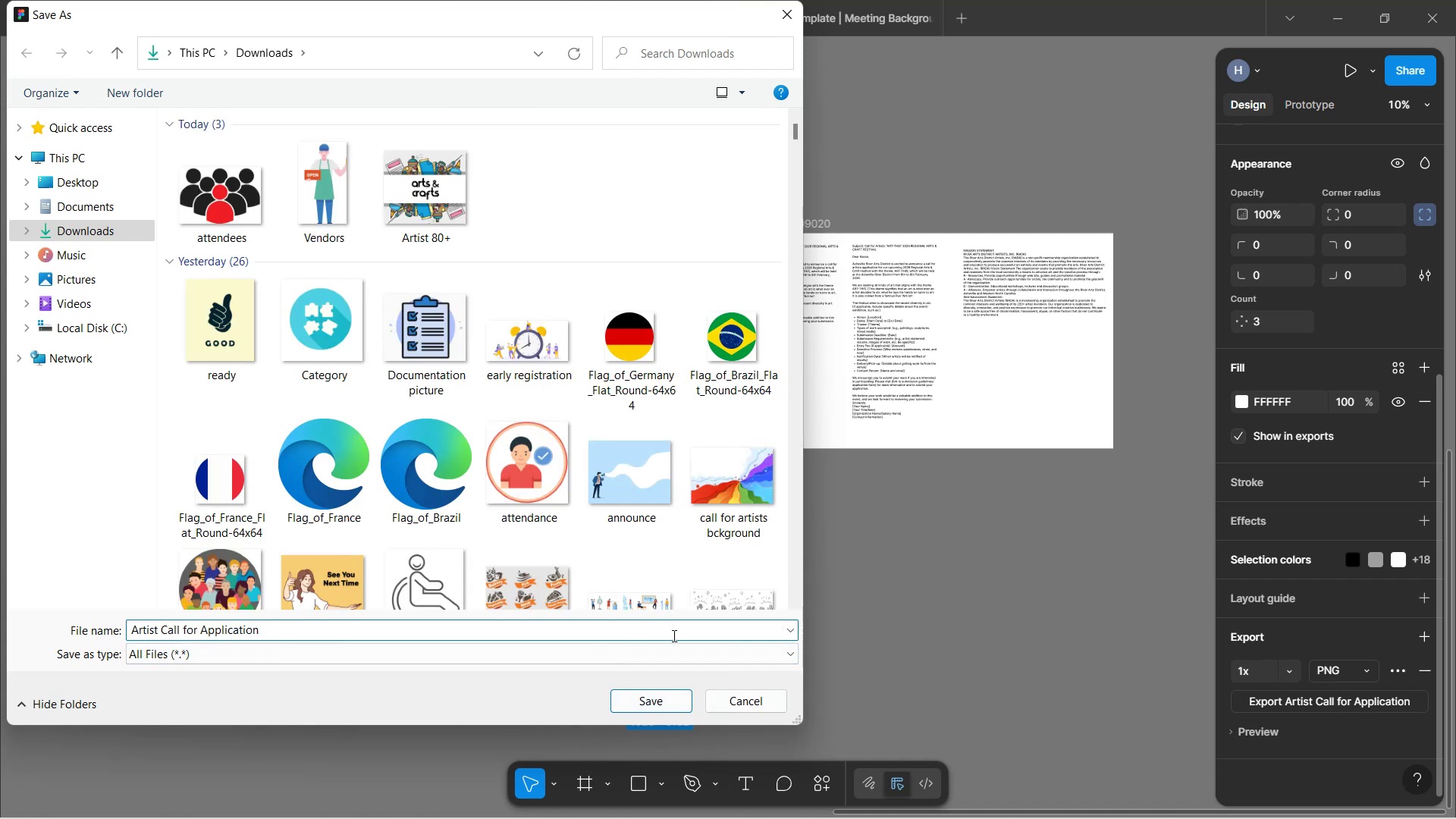 
wait(5.44)
 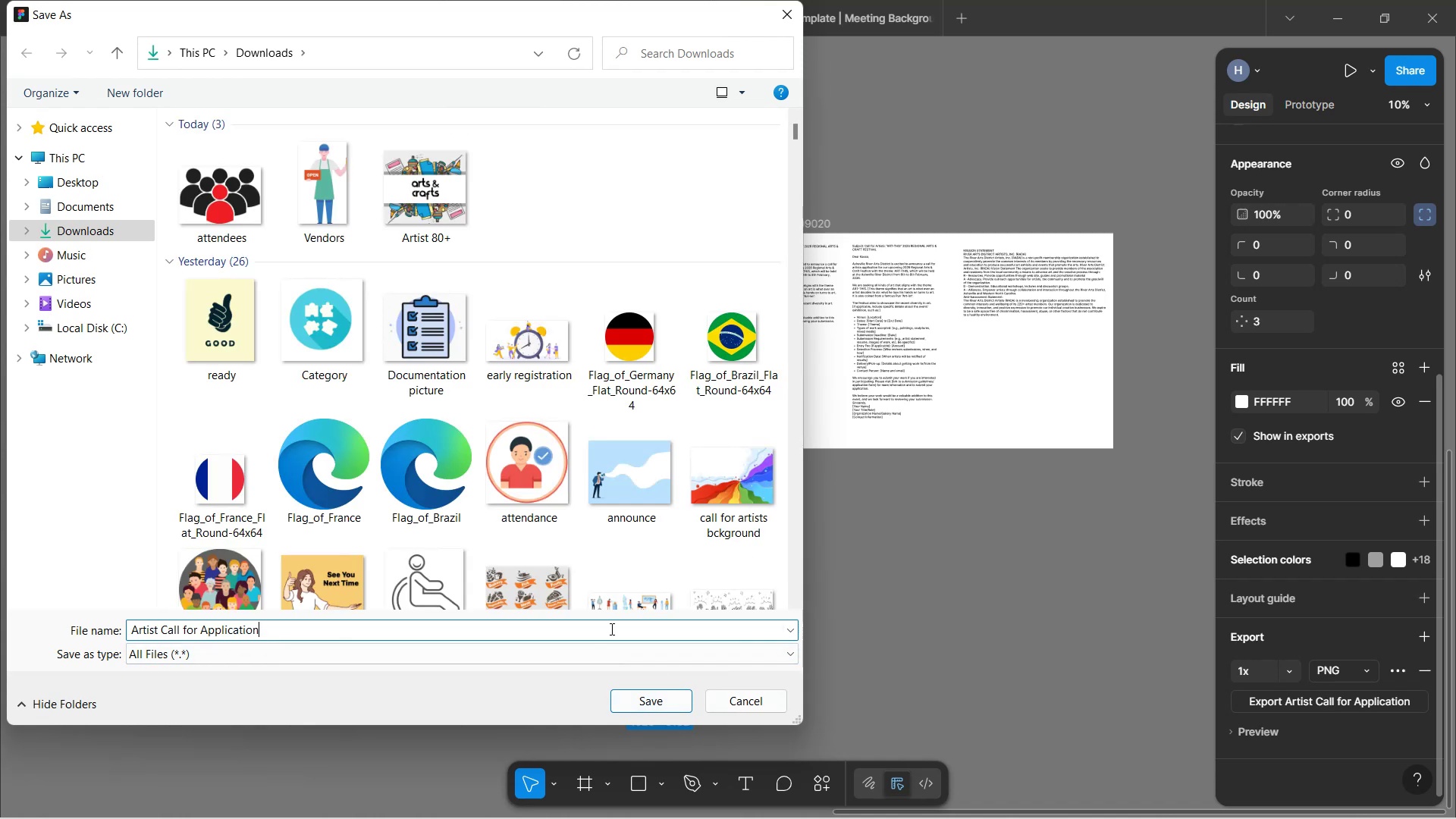 
left_click([761, 695])
 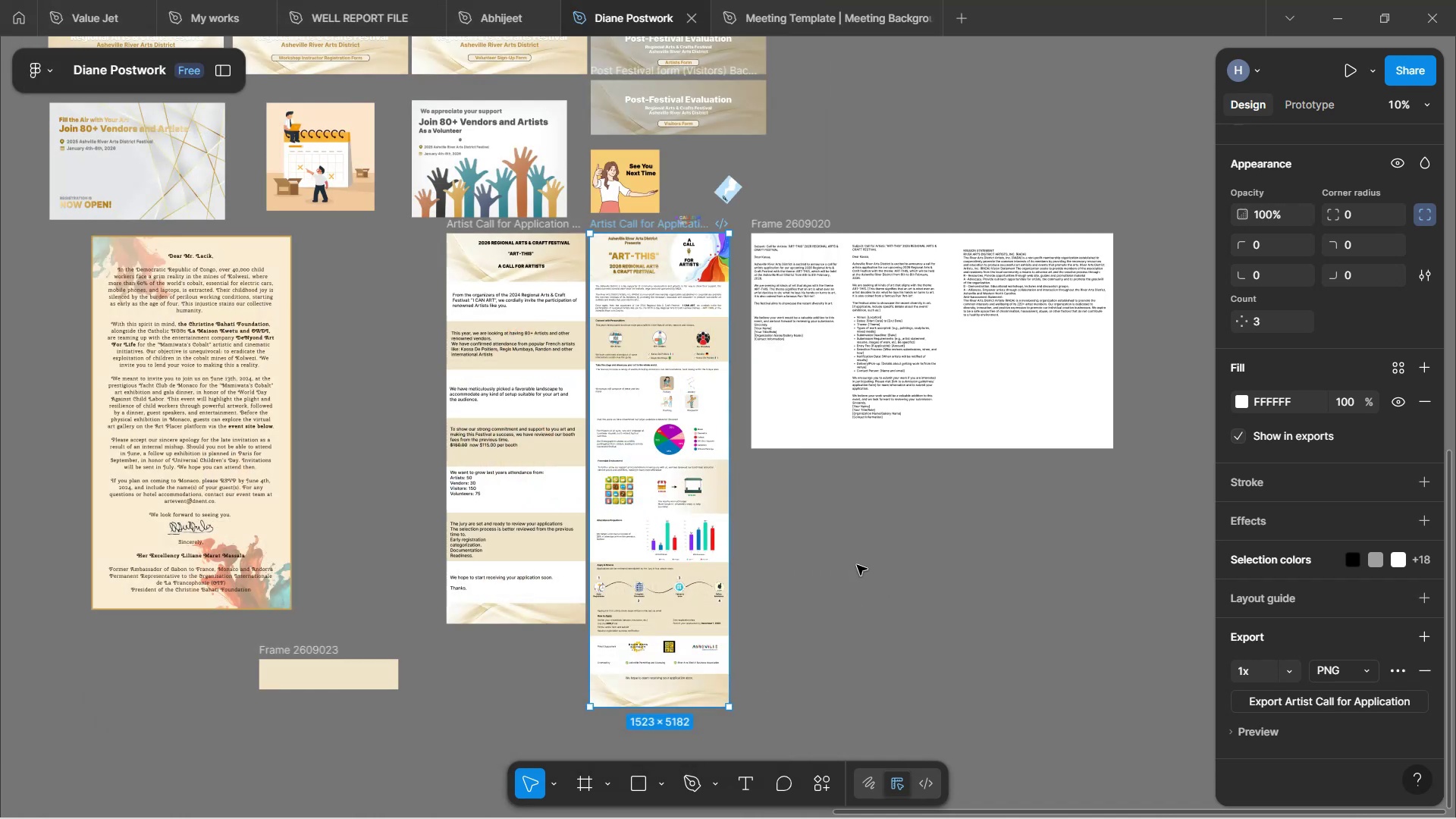 
left_click([880, 544])
 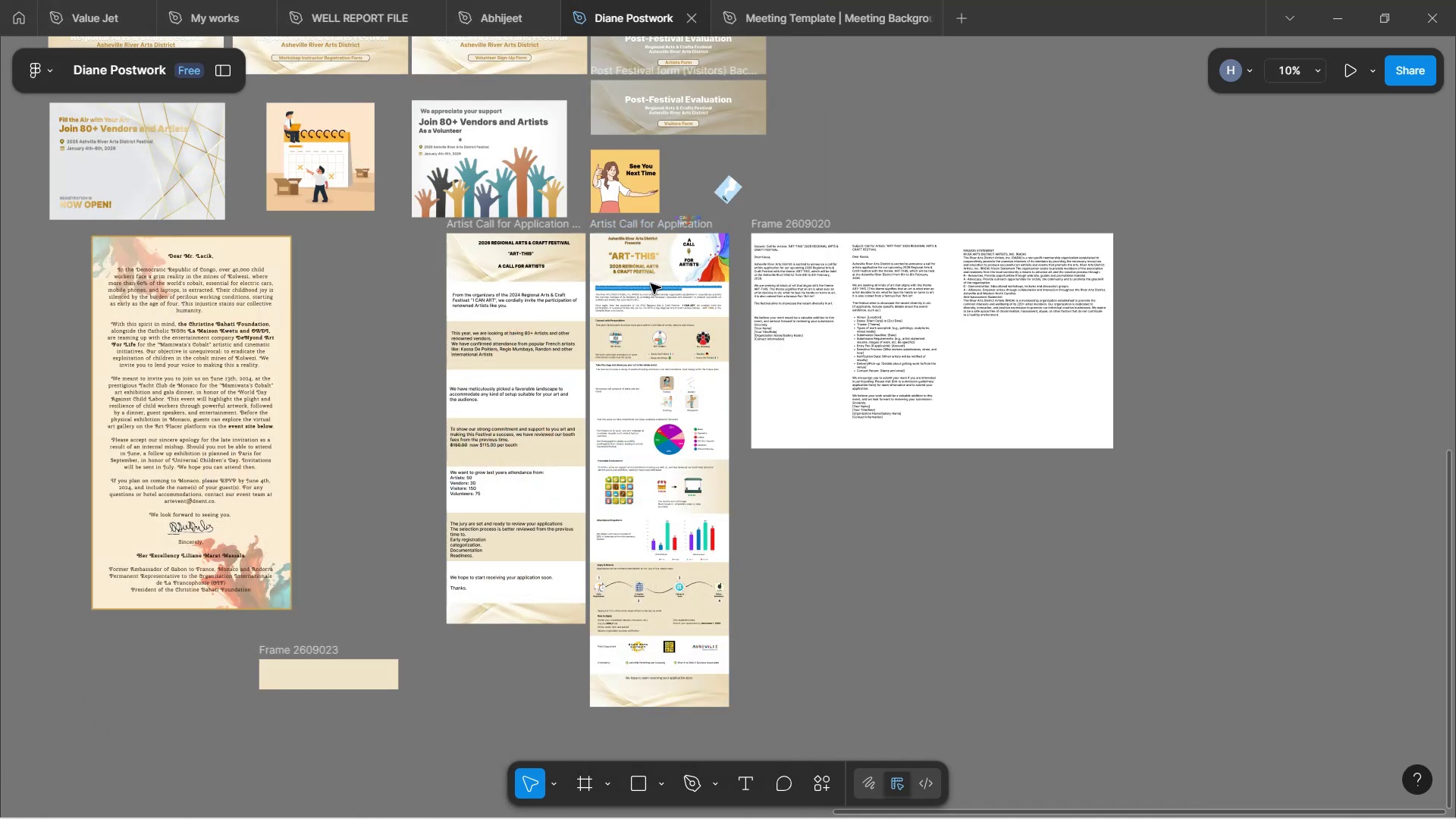 
hold_key(key=ControlLeft, duration=0.8)
scroll: coordinate [651, 284], scroll_direction: up, amount: 6.0
 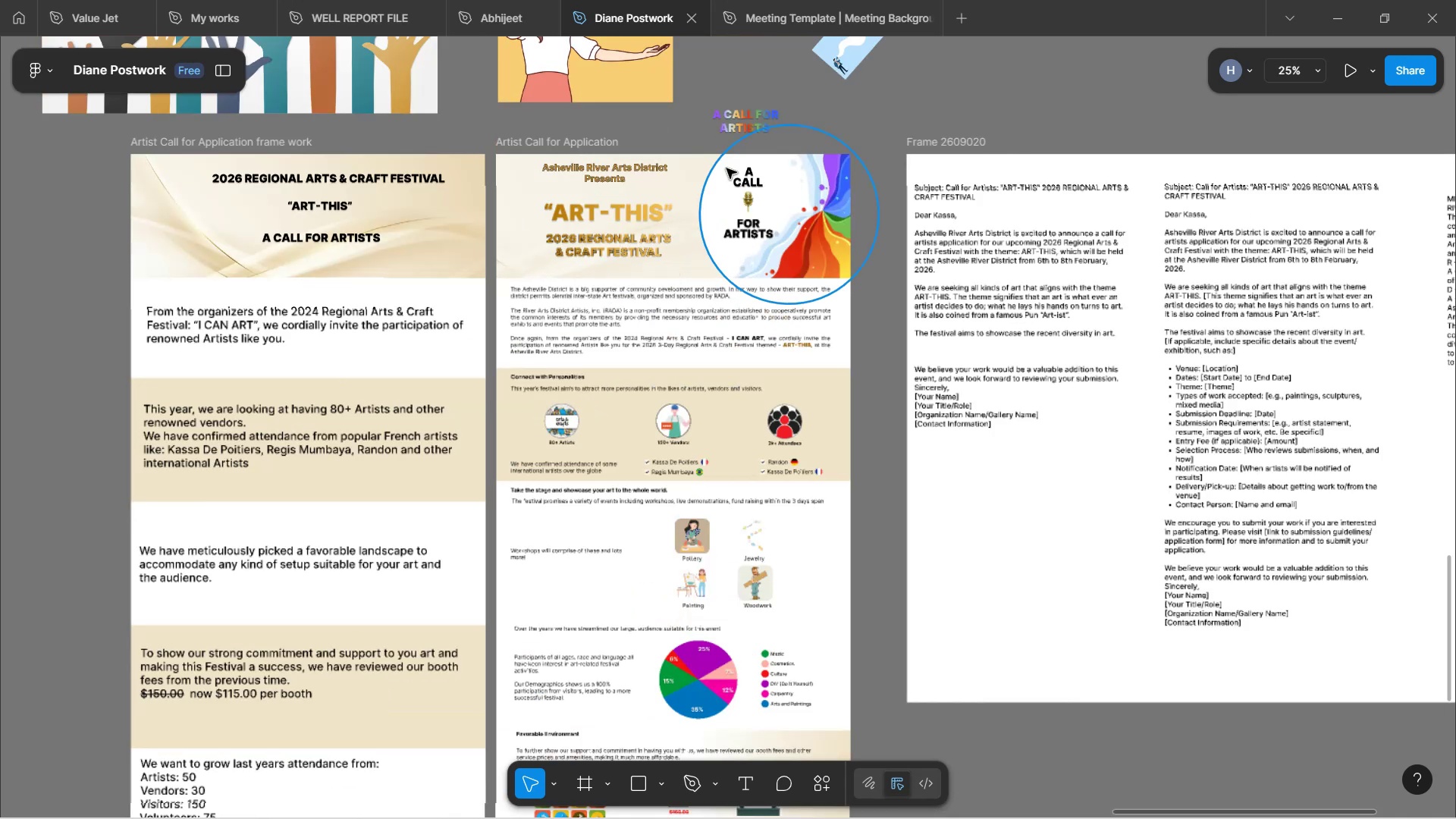 
left_click_drag(start_coordinate=[740, 116], to_coordinate=[755, 91])
 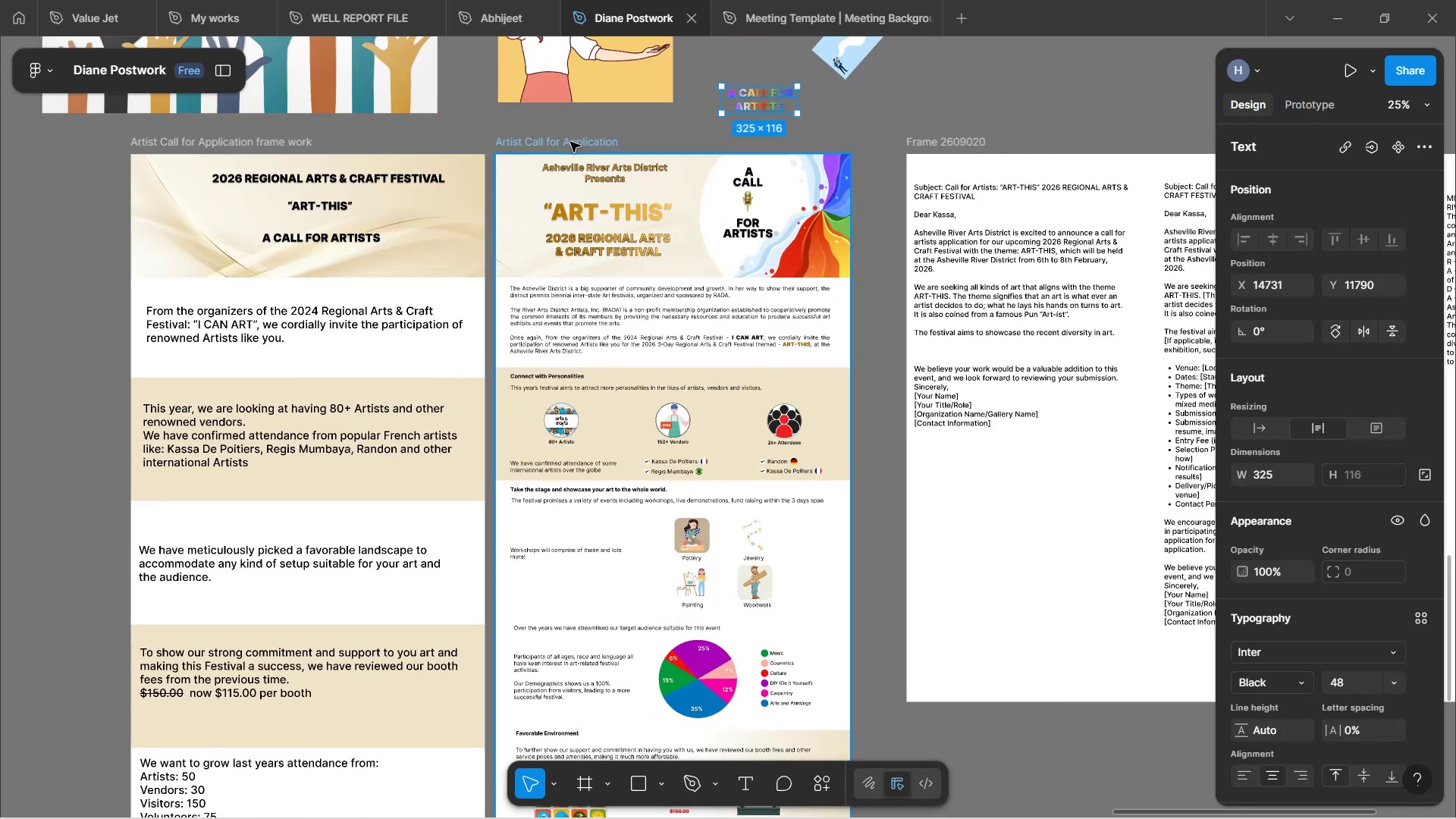 
left_click([570, 142])
 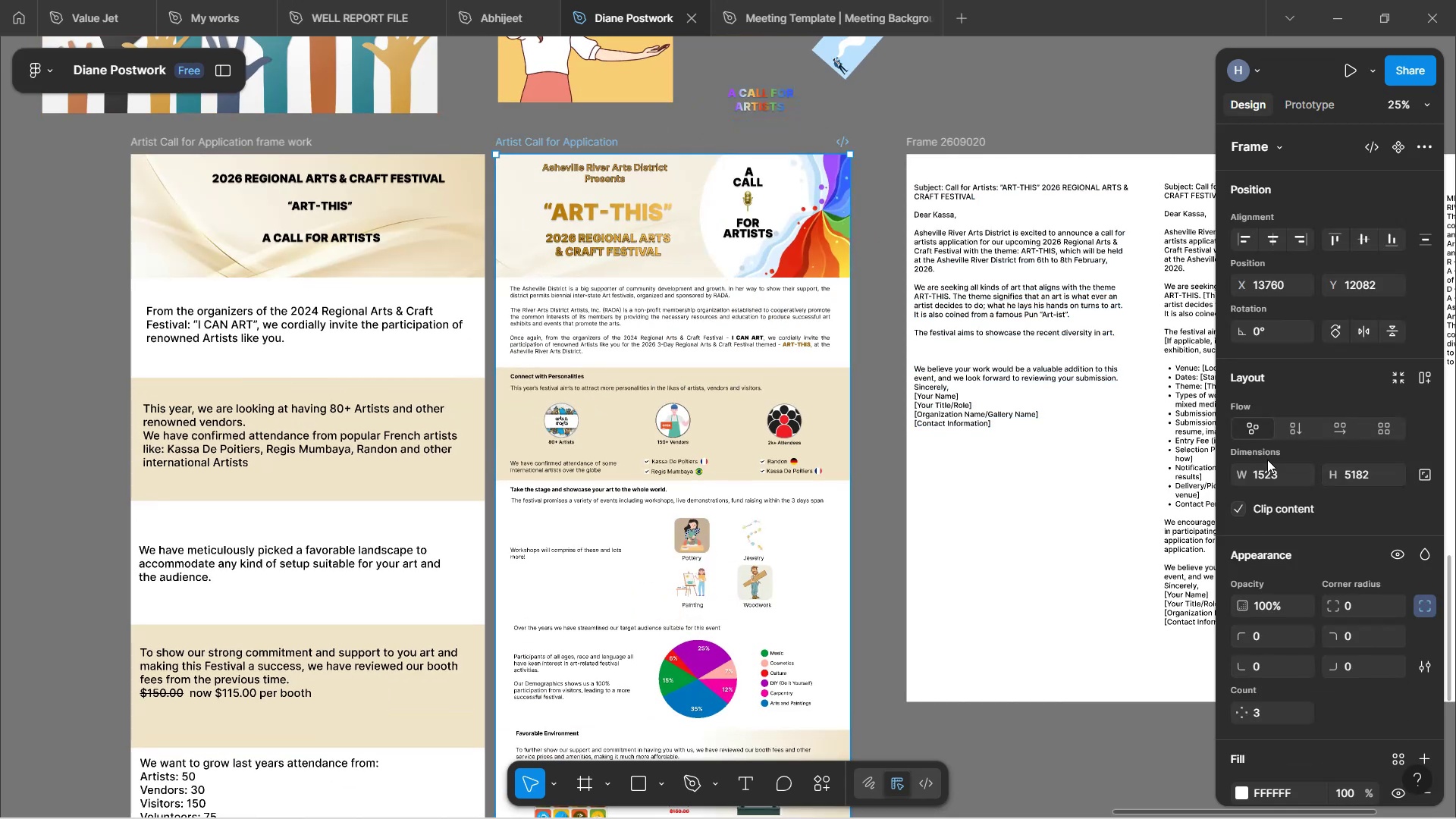 
scroll: coordinate [1364, 673], scroll_direction: down, amount: 17.0
 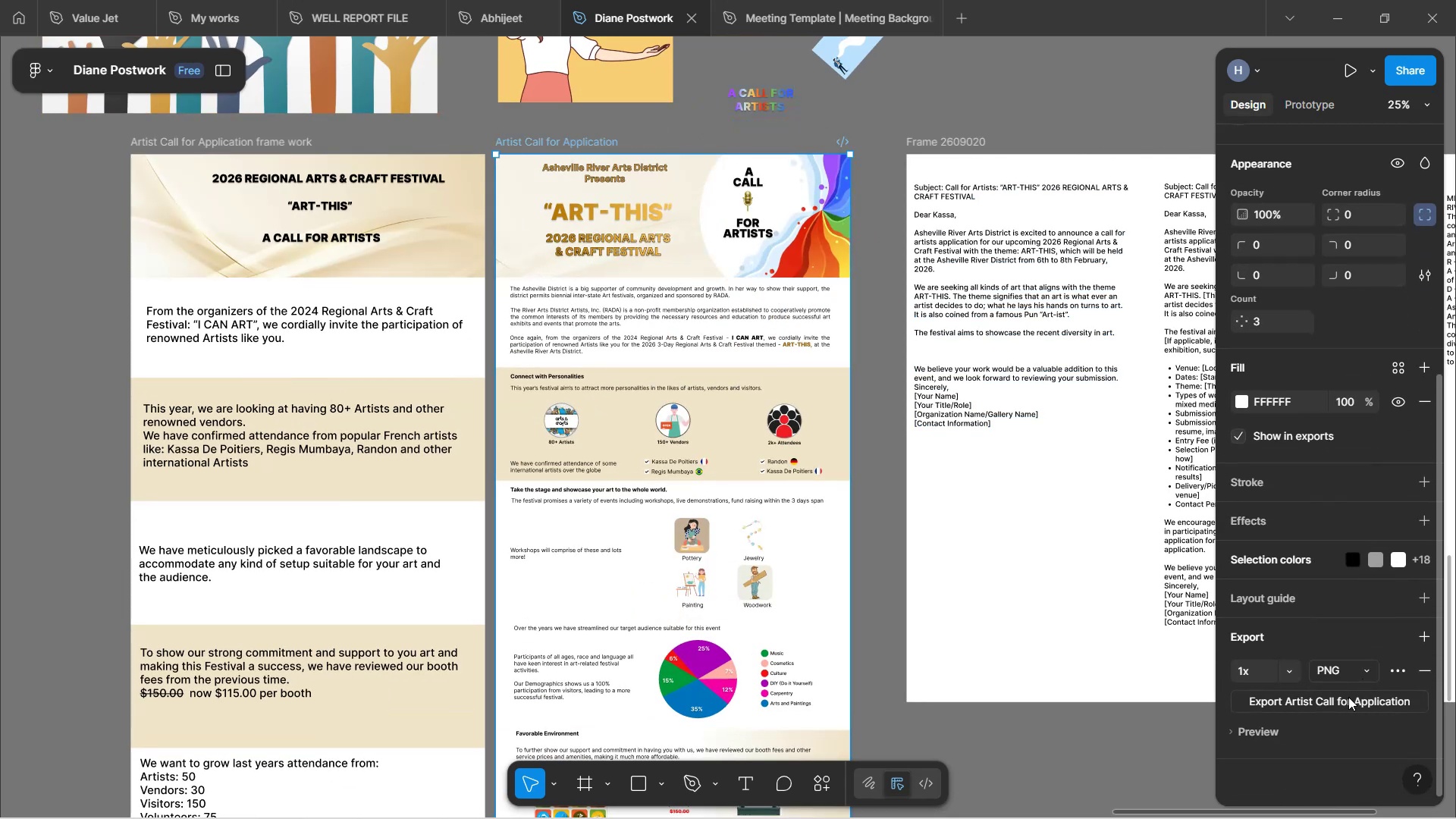 
left_click([1348, 697])
 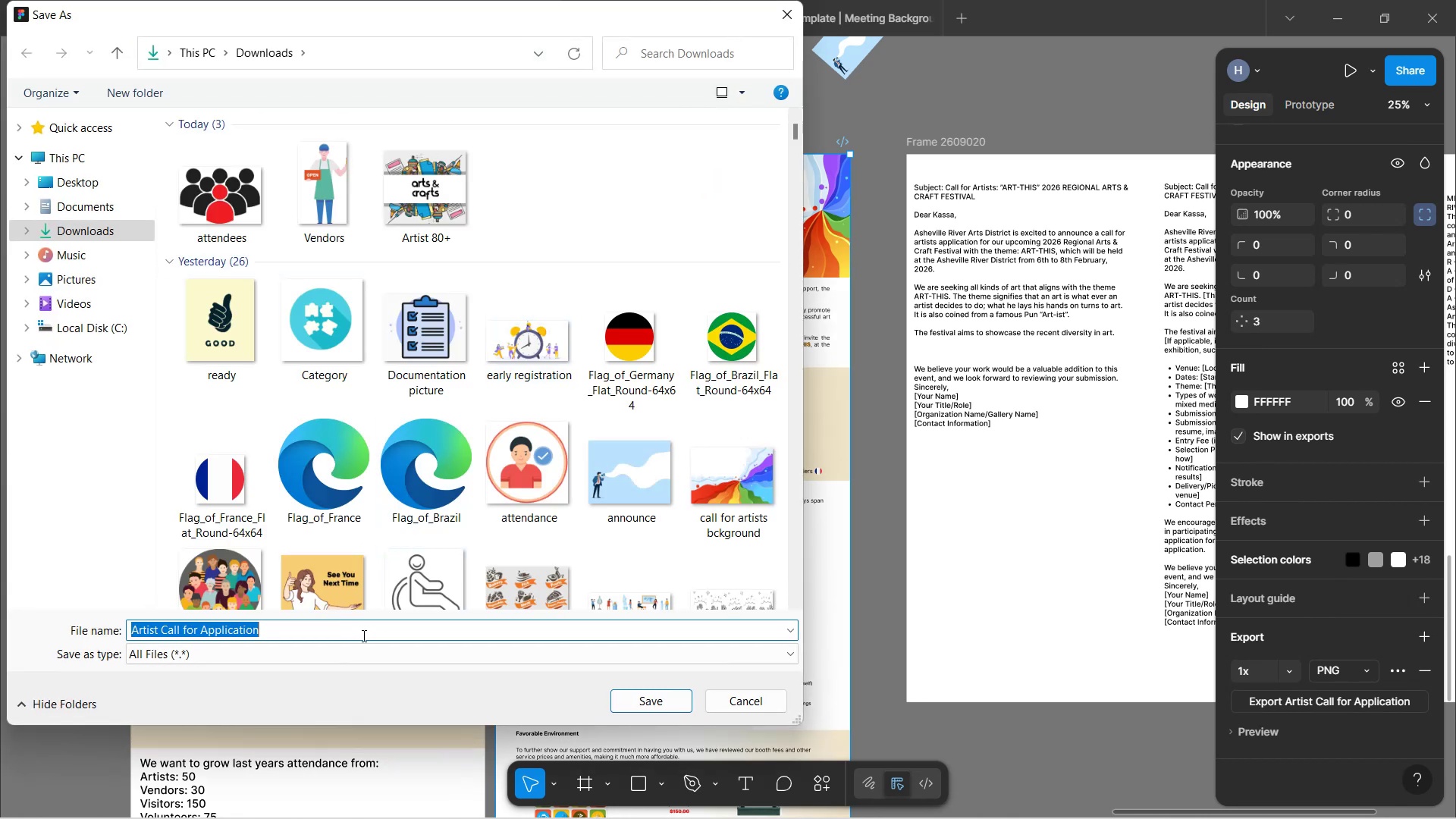 
wait(6.99)
 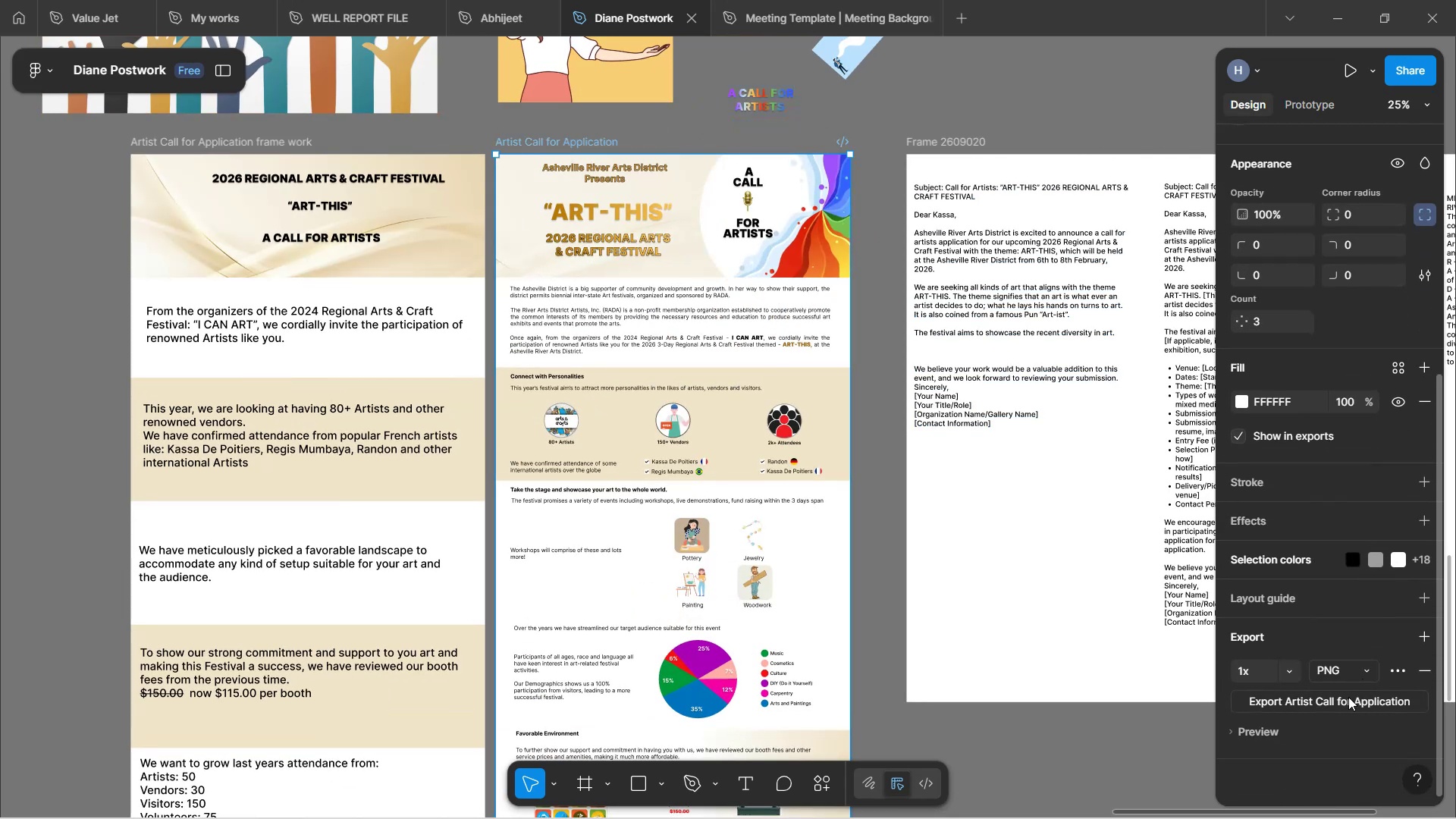 
key(ArrowRight)
 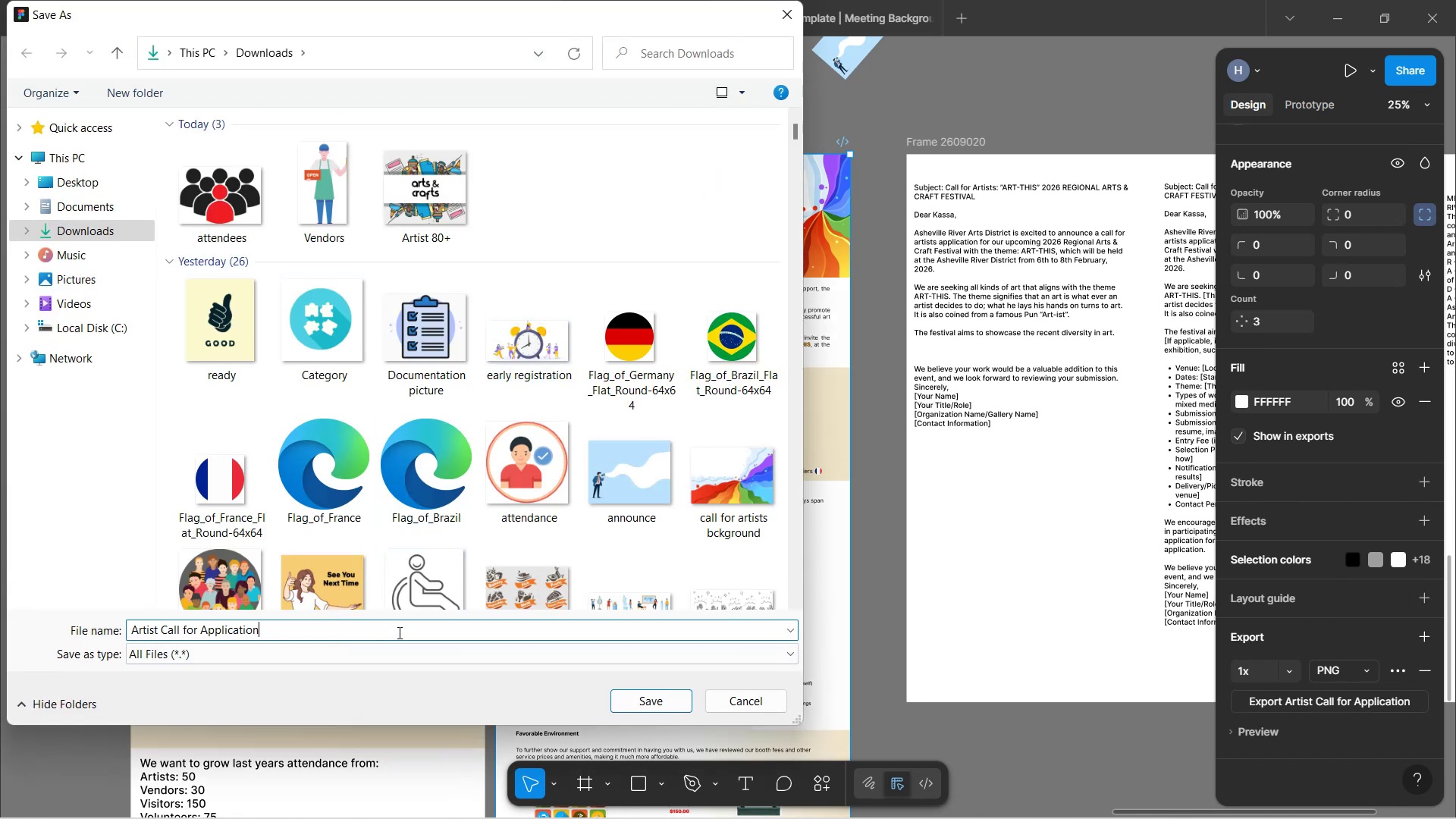 
type( Test)
 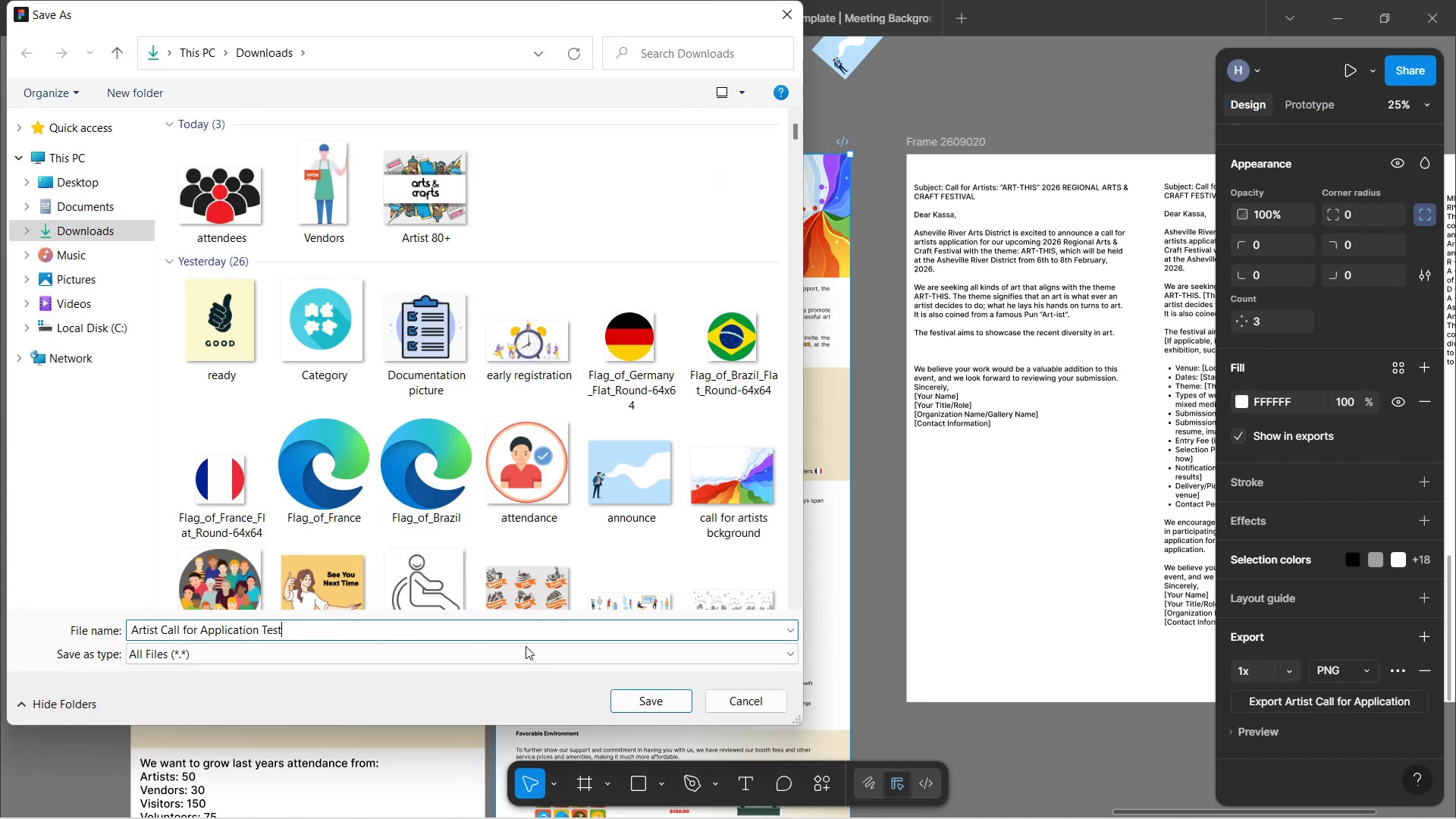 
left_click([588, 698])
 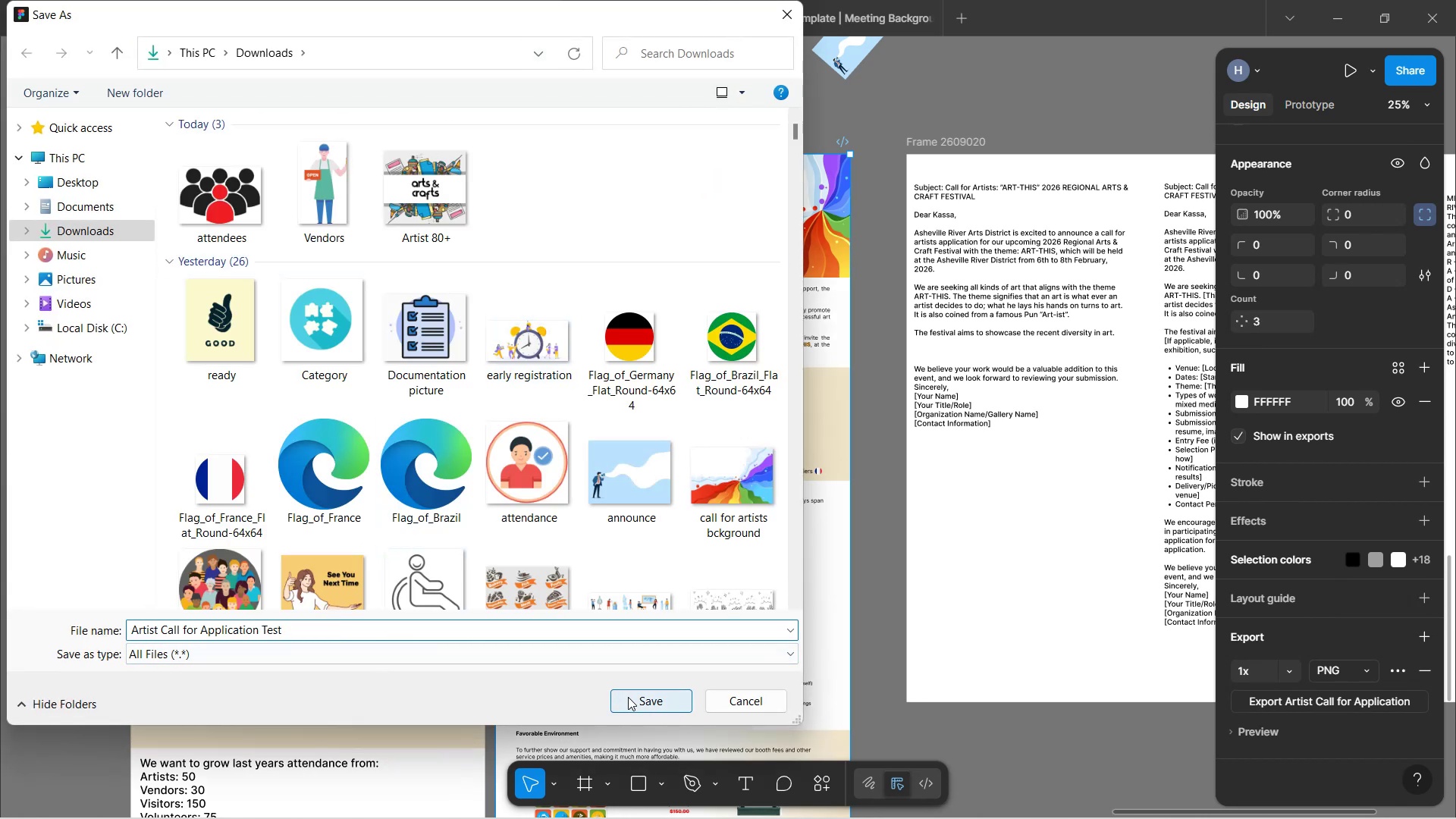 
left_click([628, 697])
 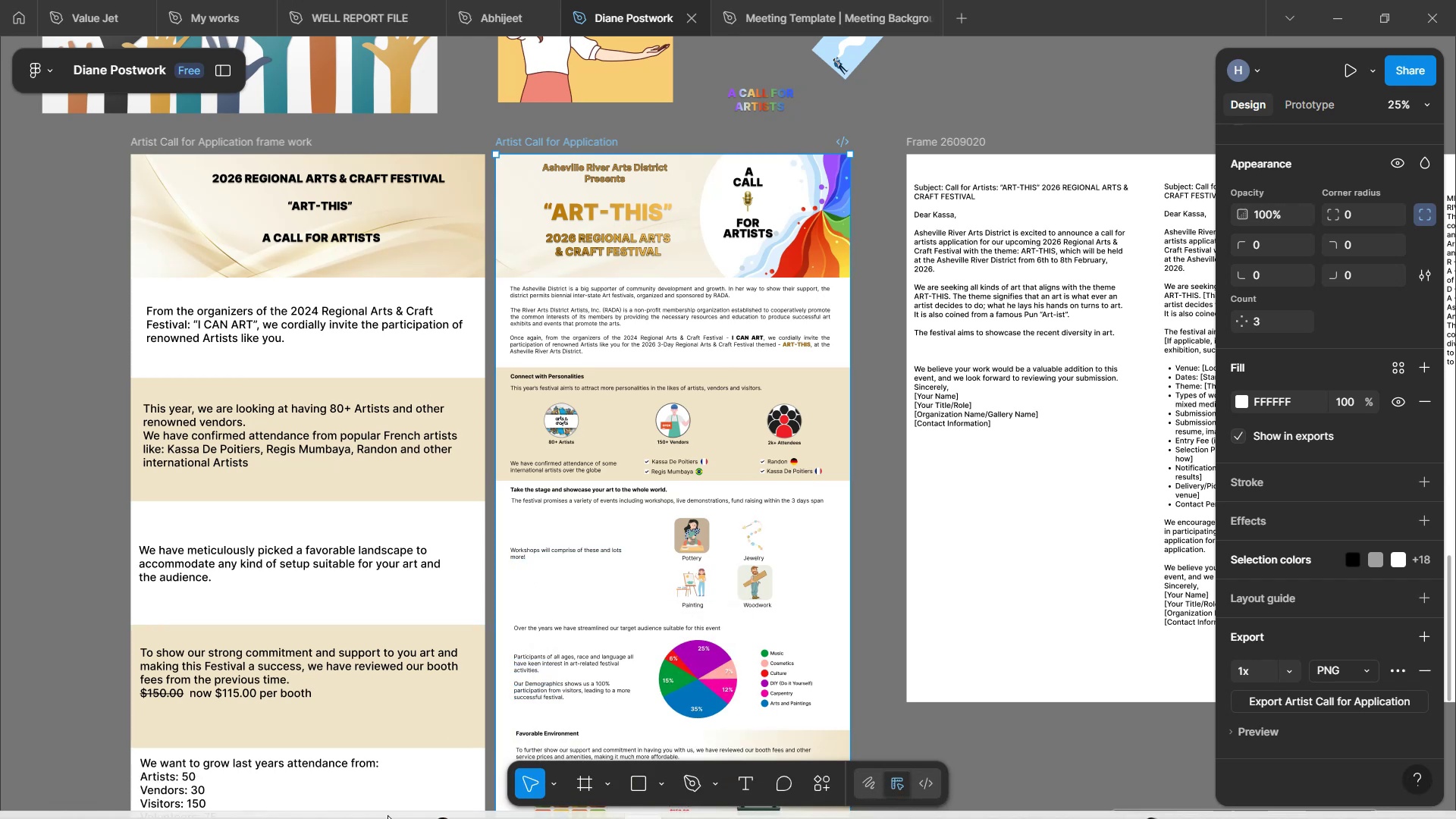 
left_click([394, 805])
 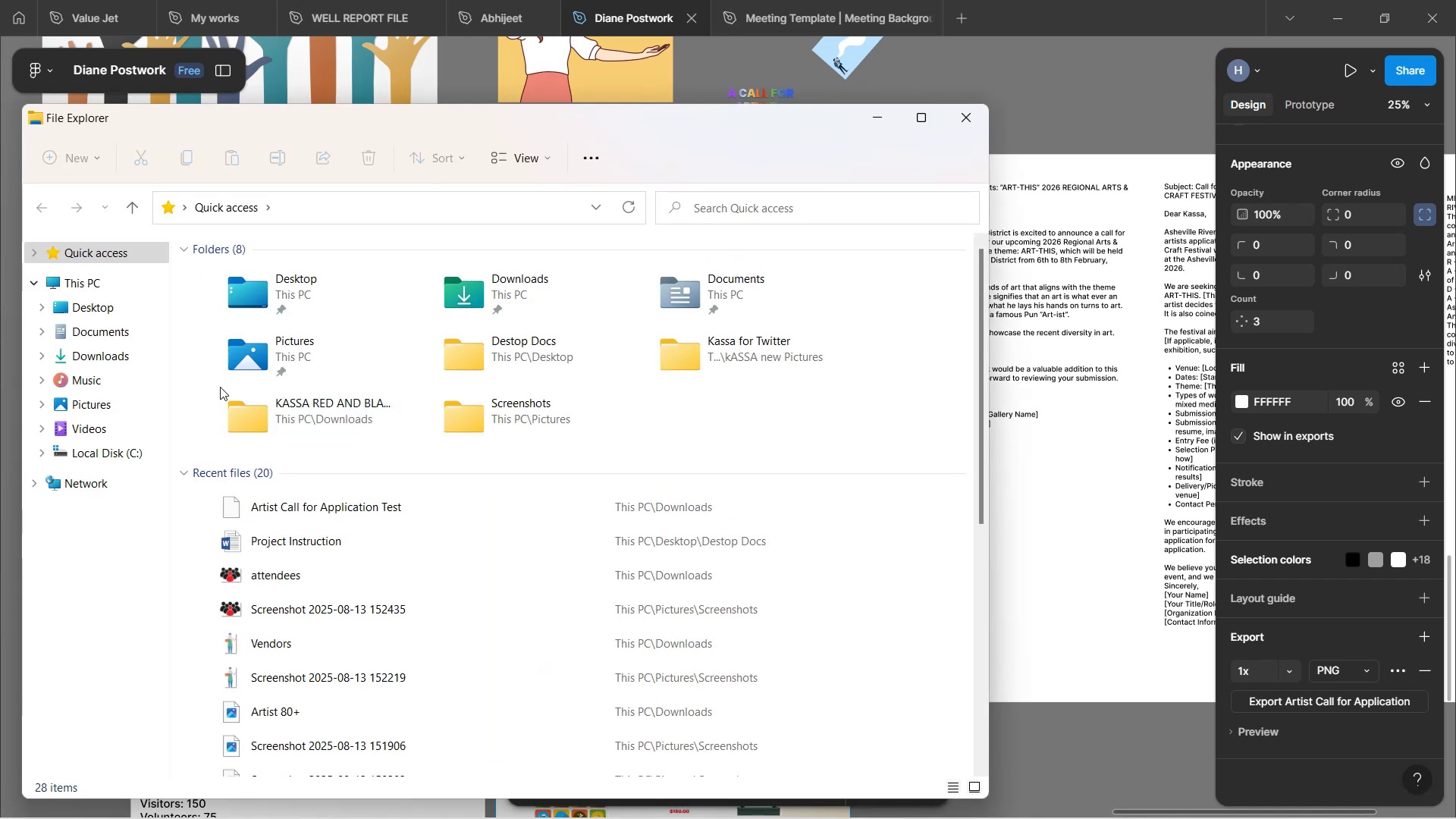 
left_click([103, 362])
 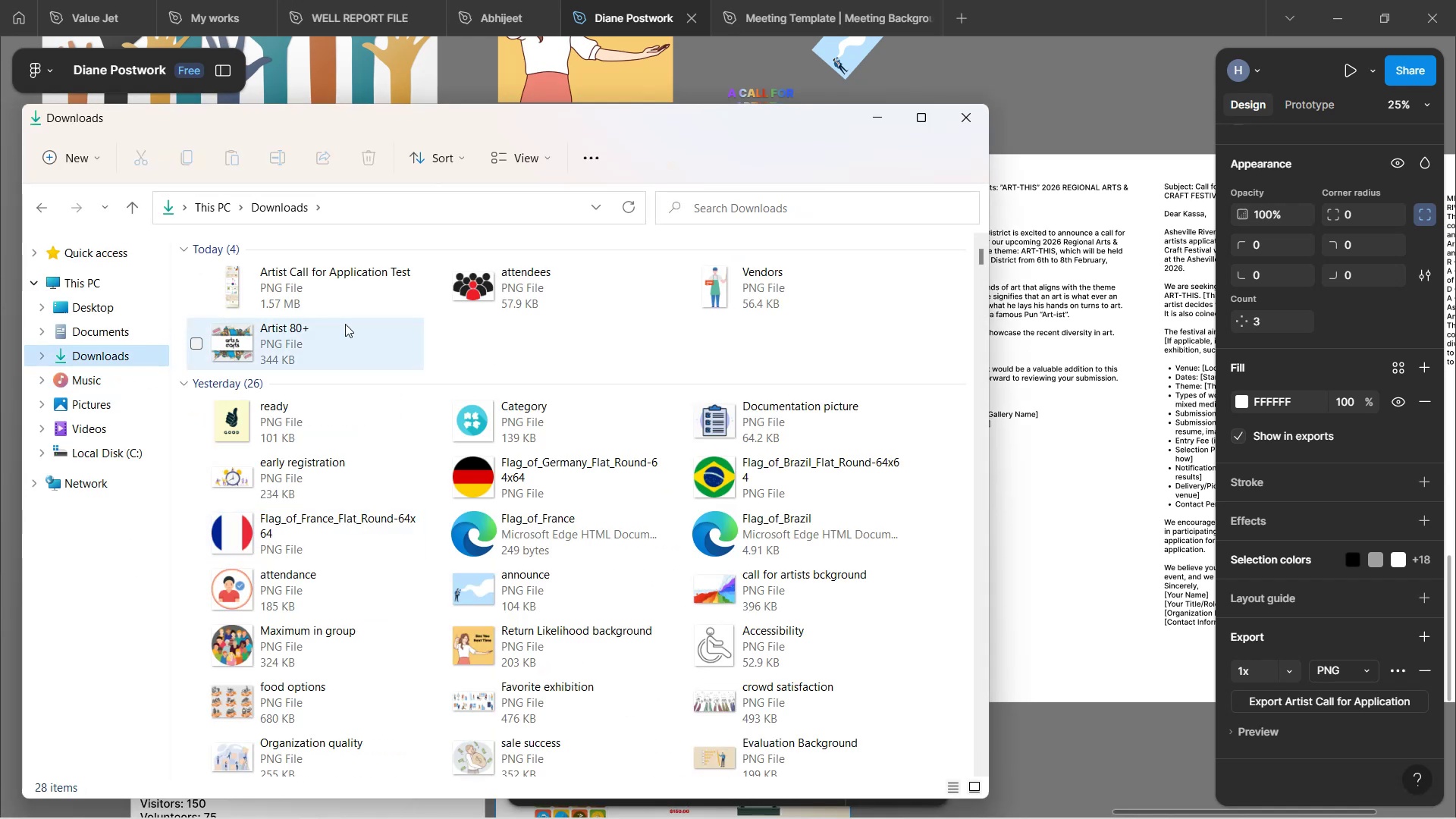 
double_click([302, 281])
 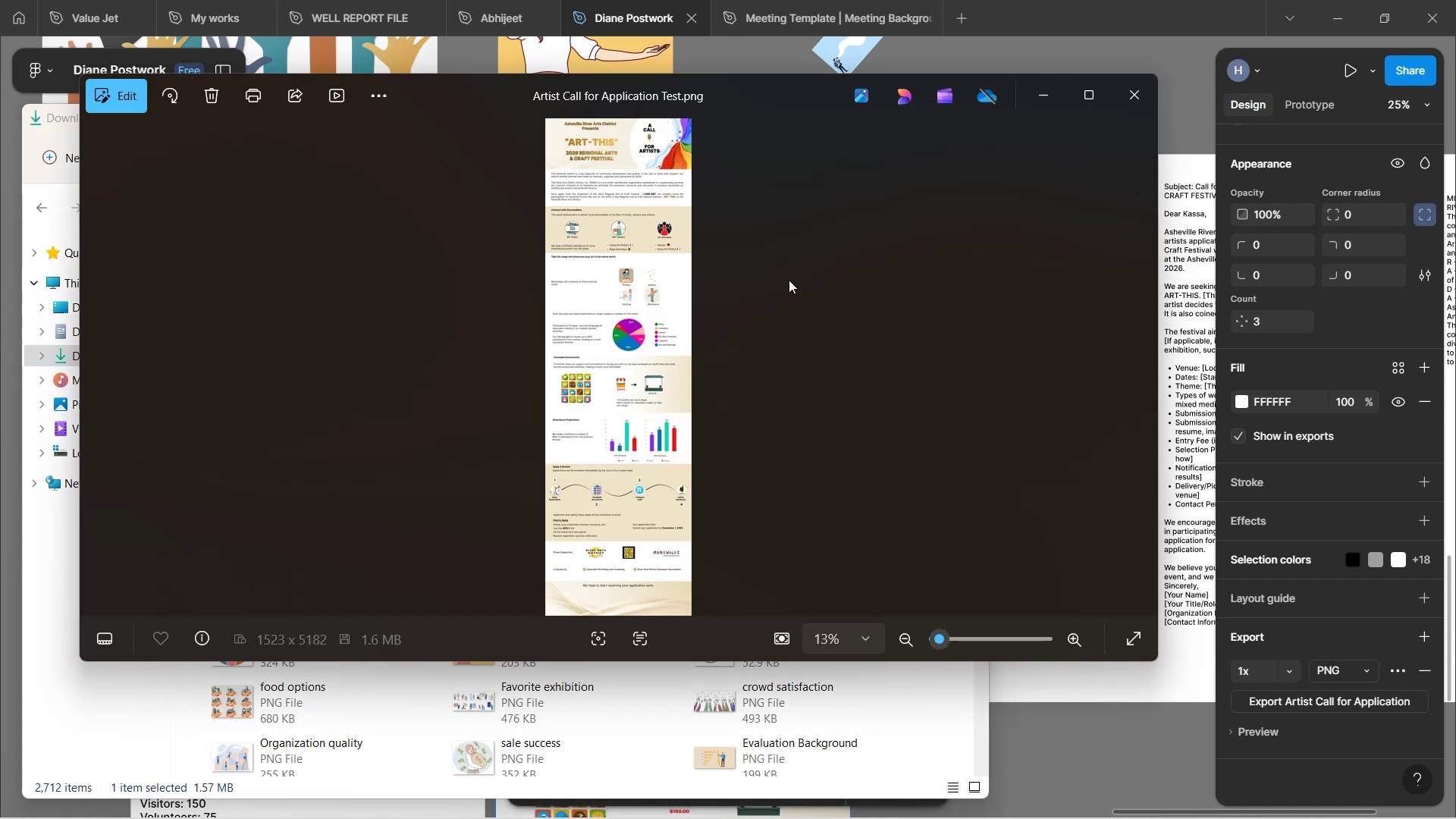 
wait(6.18)
 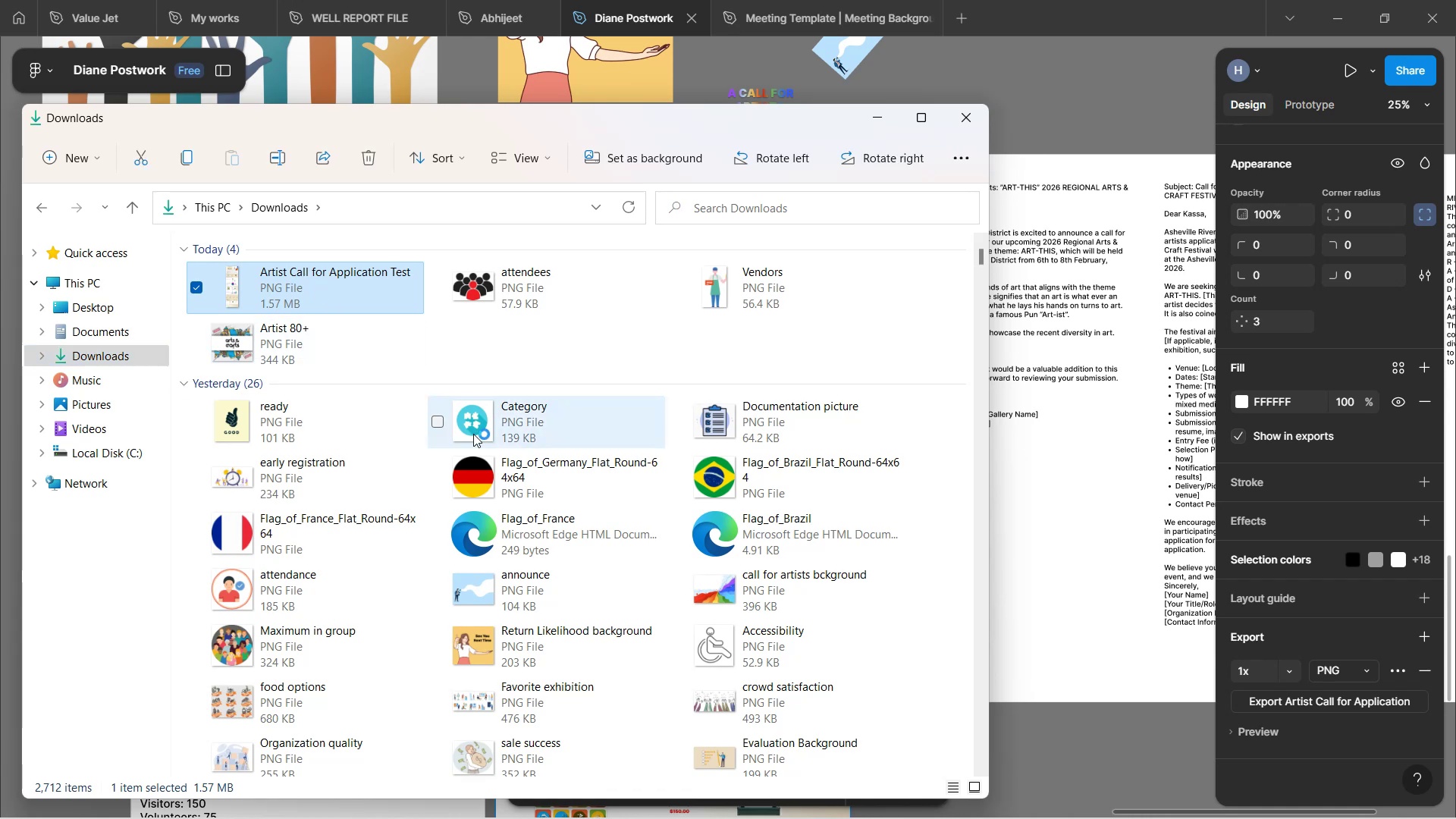 
left_click([1092, 91])
 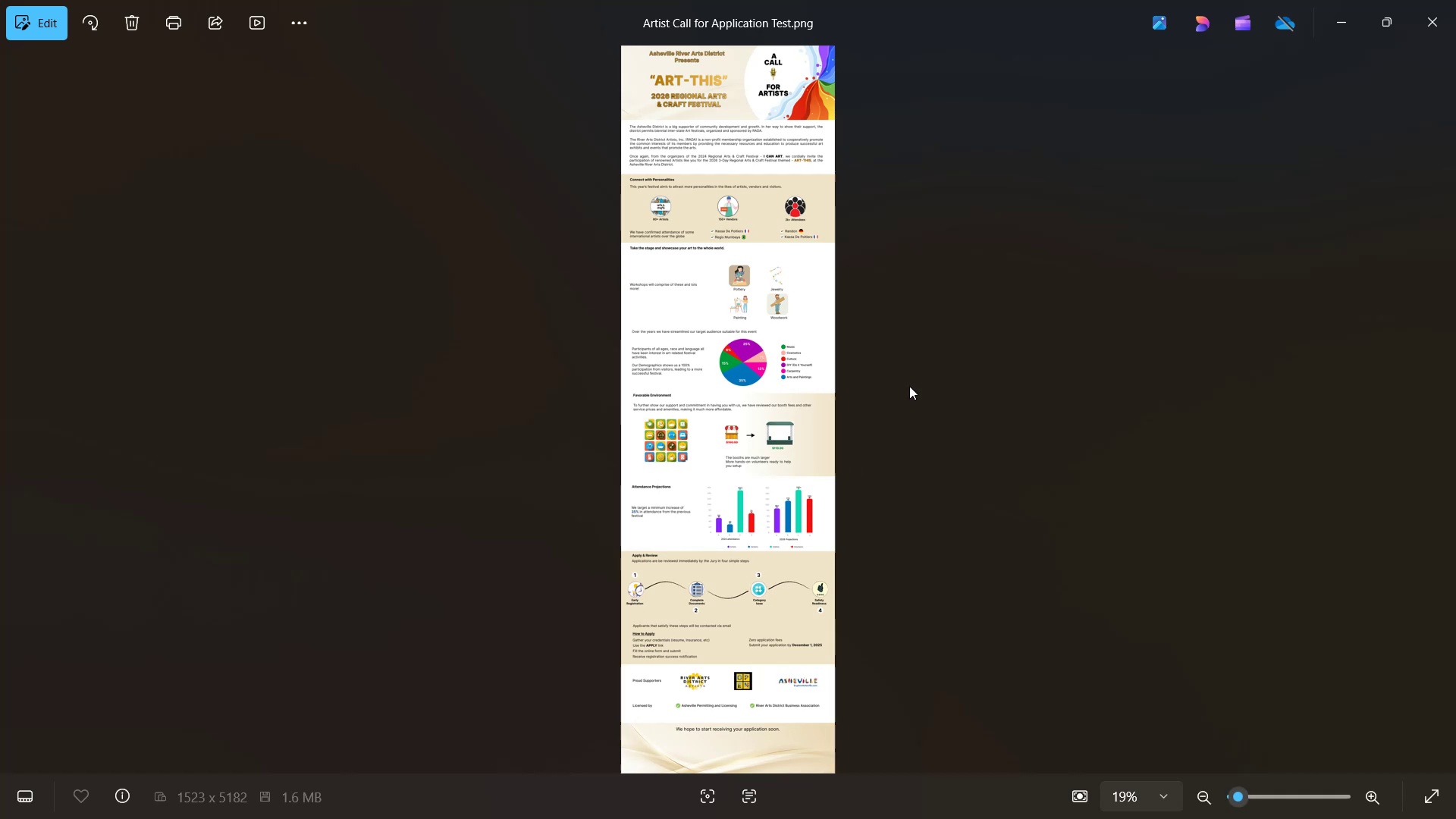 
wait(9.15)
 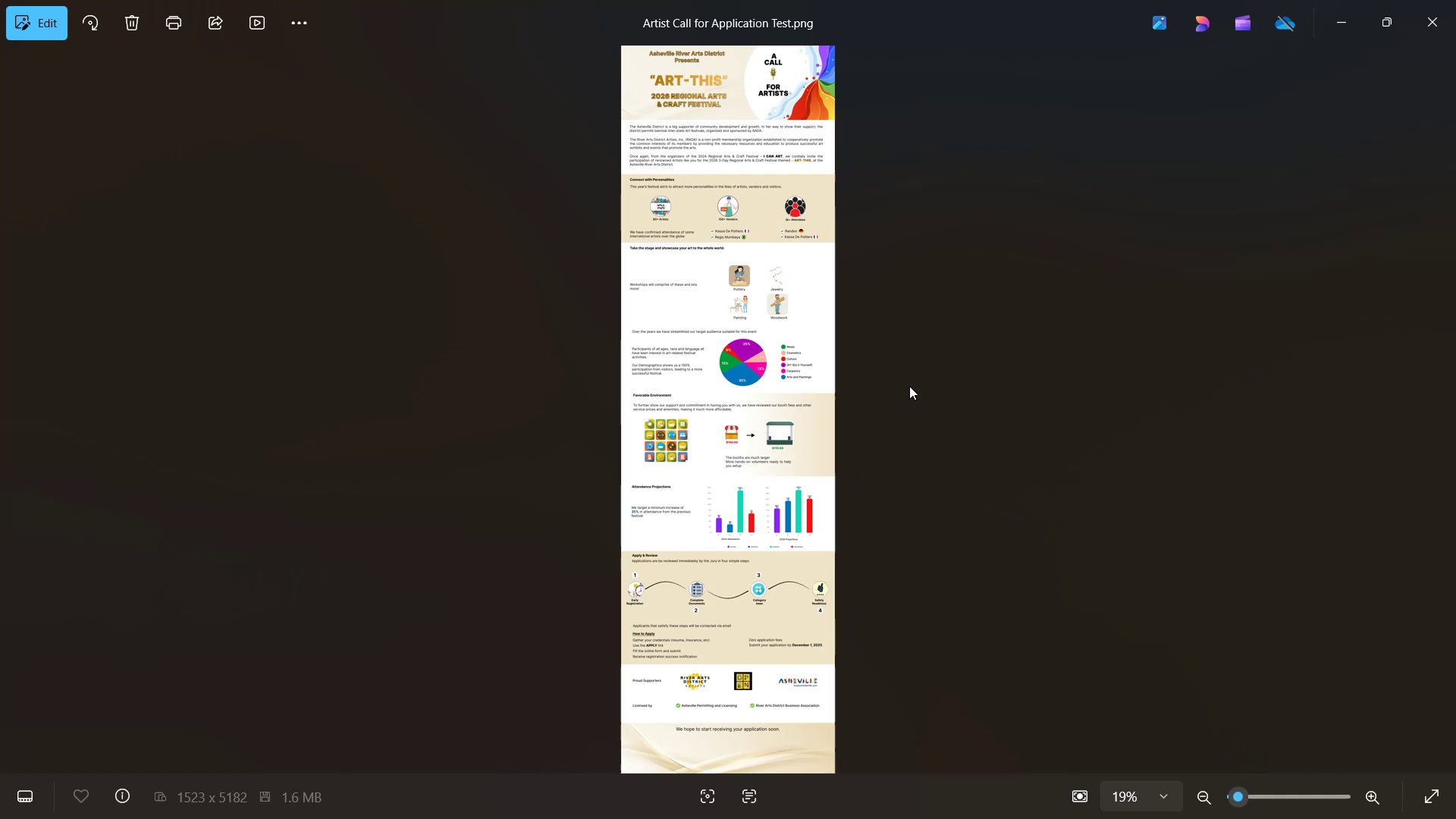 
left_click([1143, 802])
 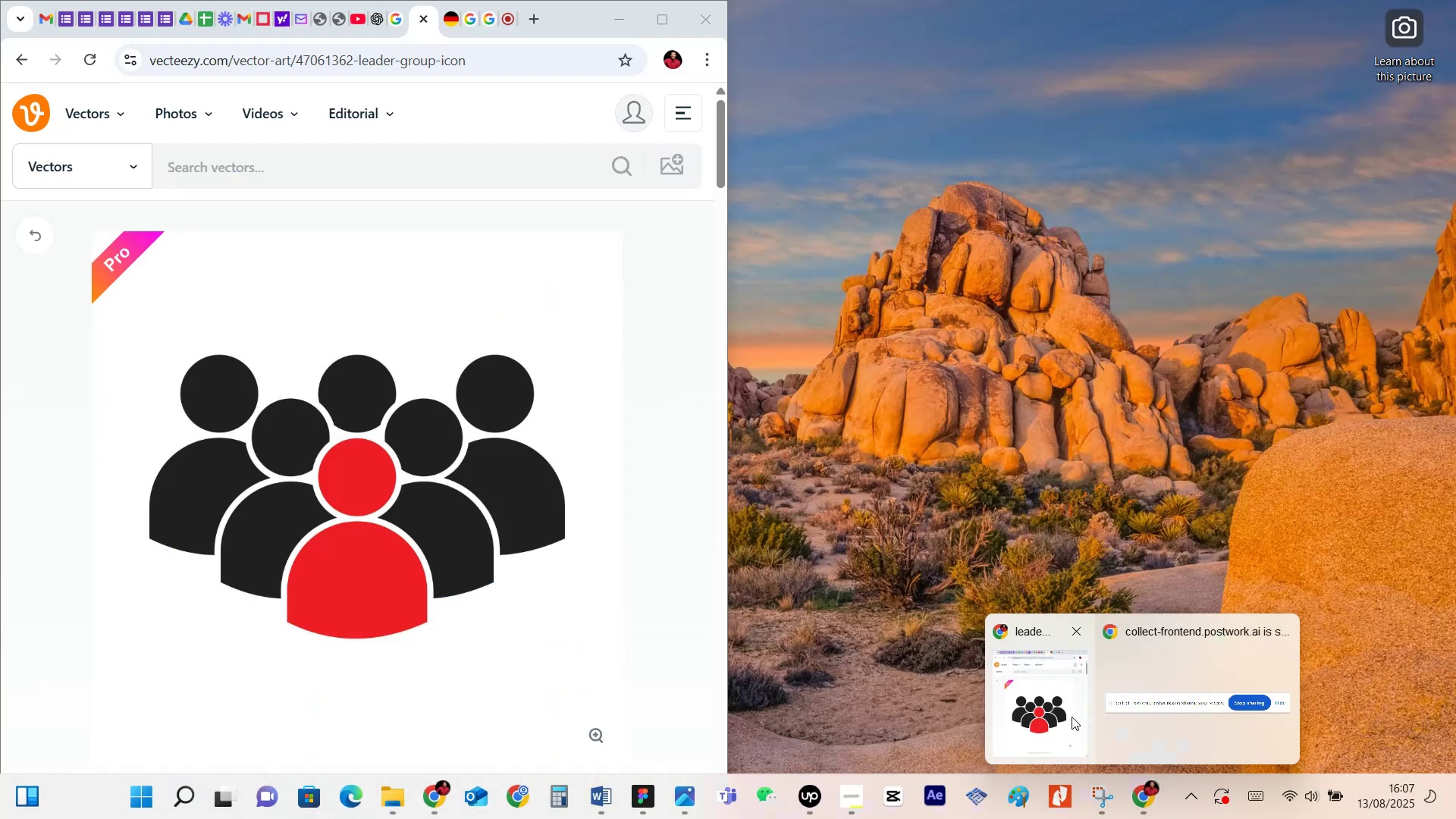 
left_click([1043, 732])
 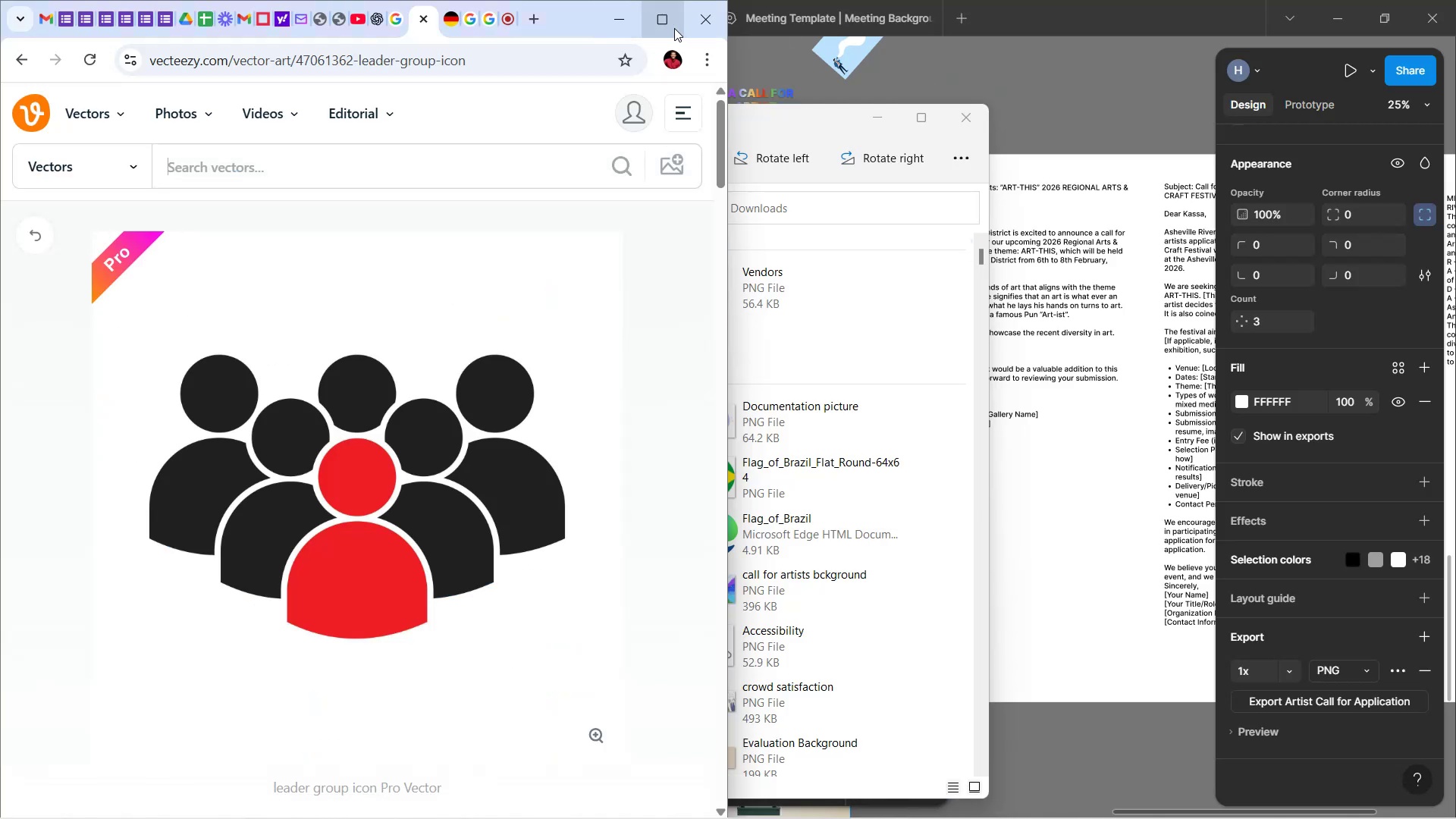 
left_click([675, 17])
 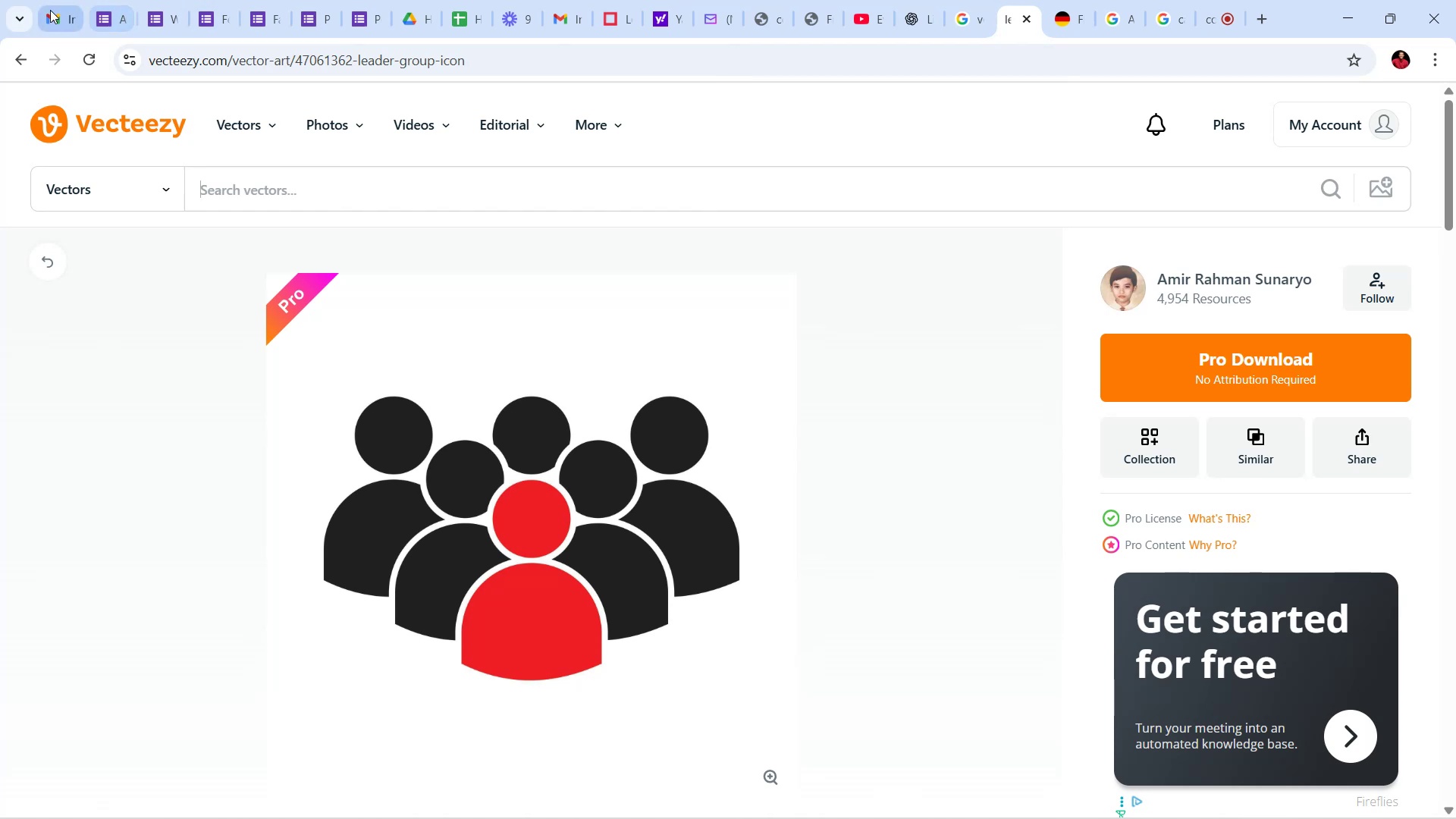 
left_click([51, 14])
 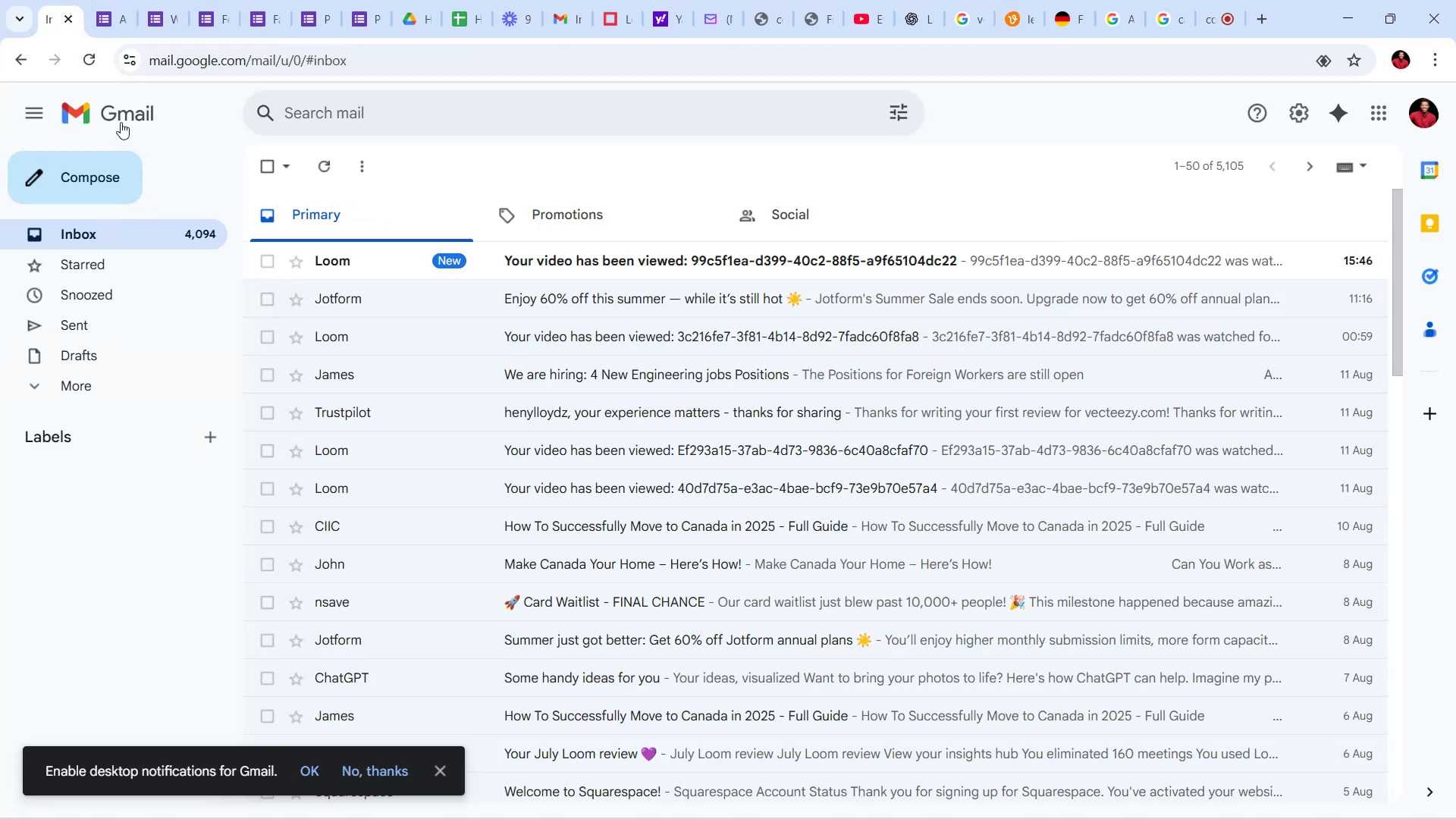 
left_click([67, 169])
 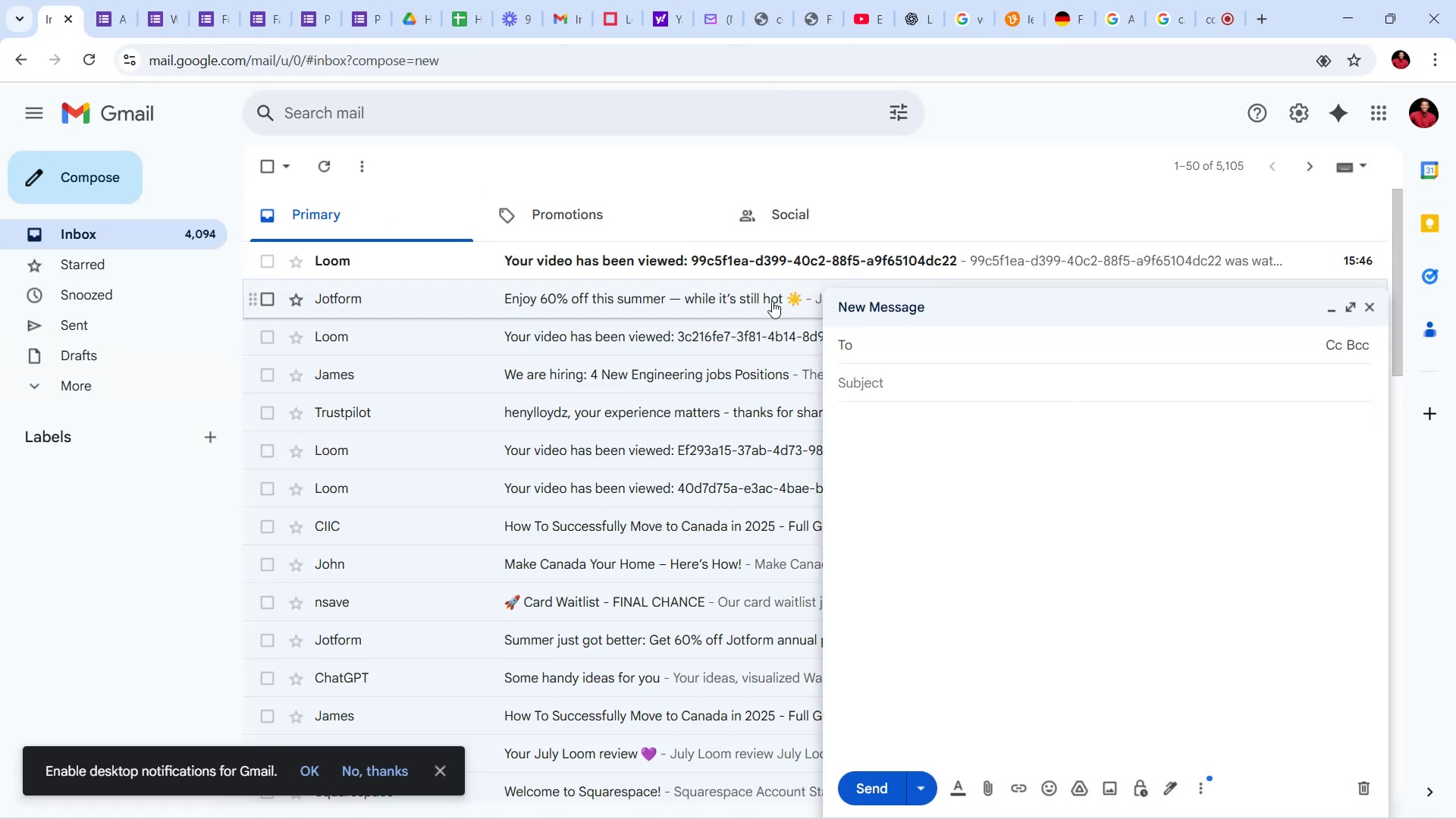 
scroll: coordinate [247, 438], scroll_direction: down, amount: 5.0
 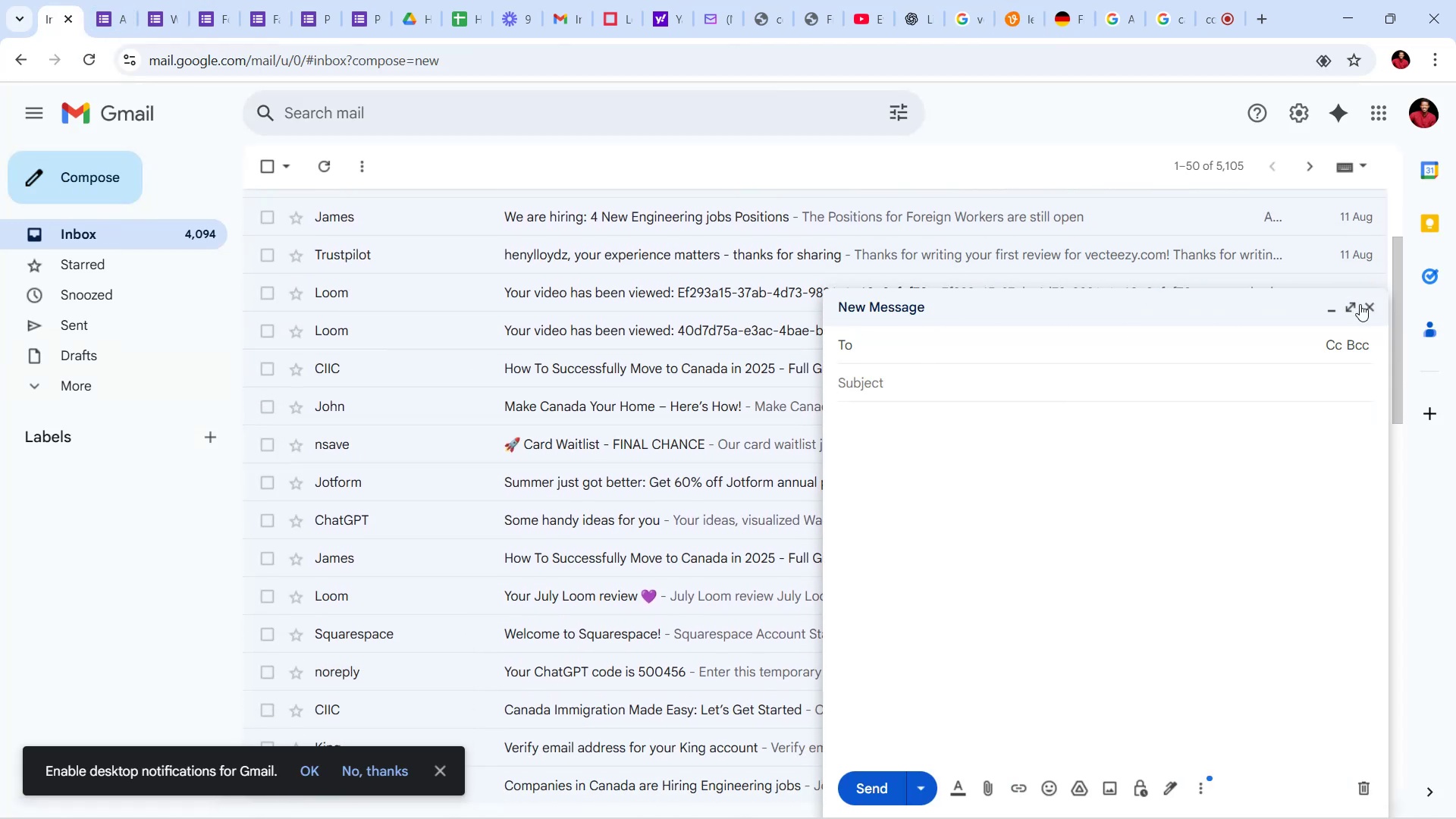 
left_click([1353, 307])
 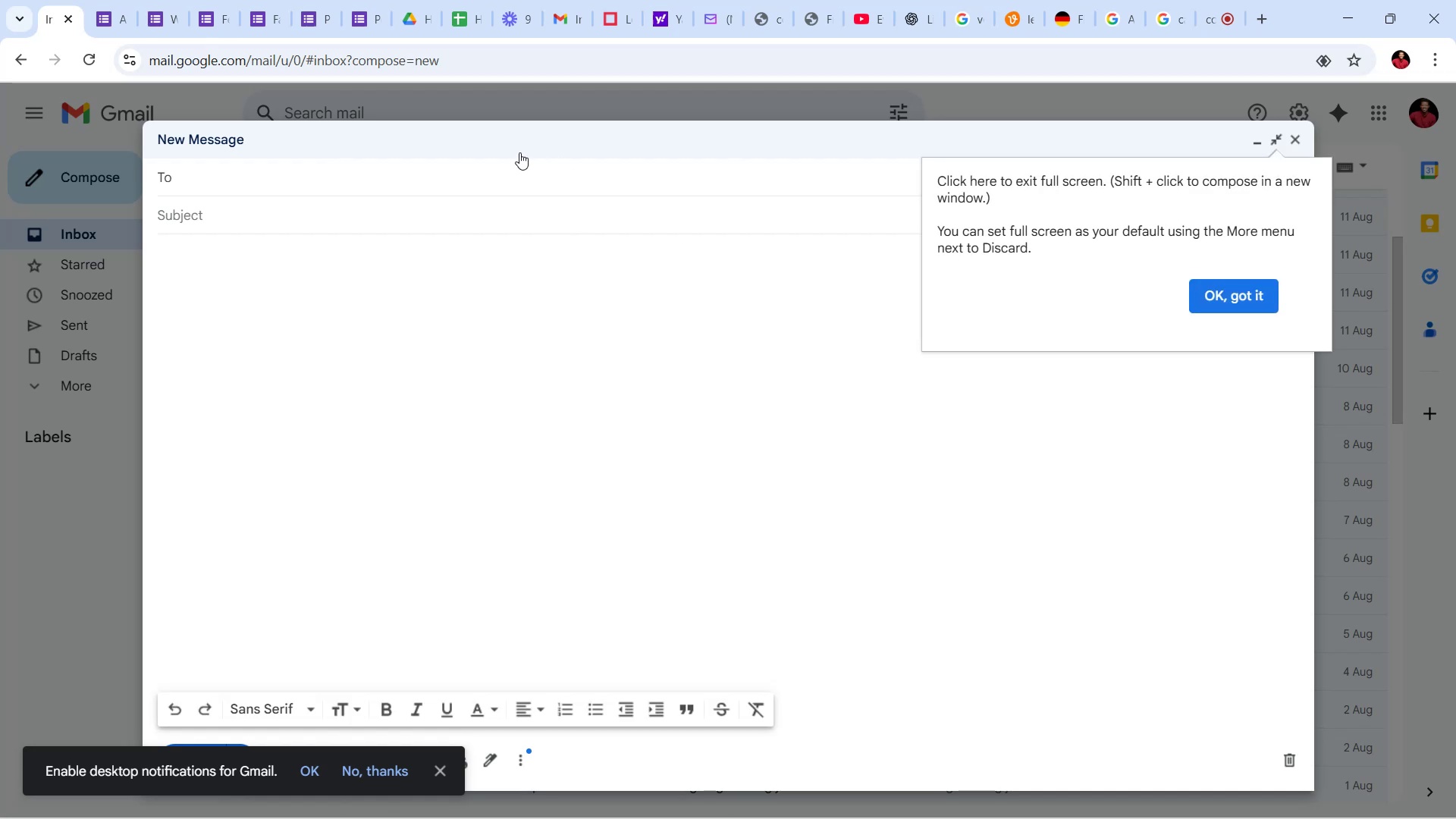 
left_click([278, 221])
 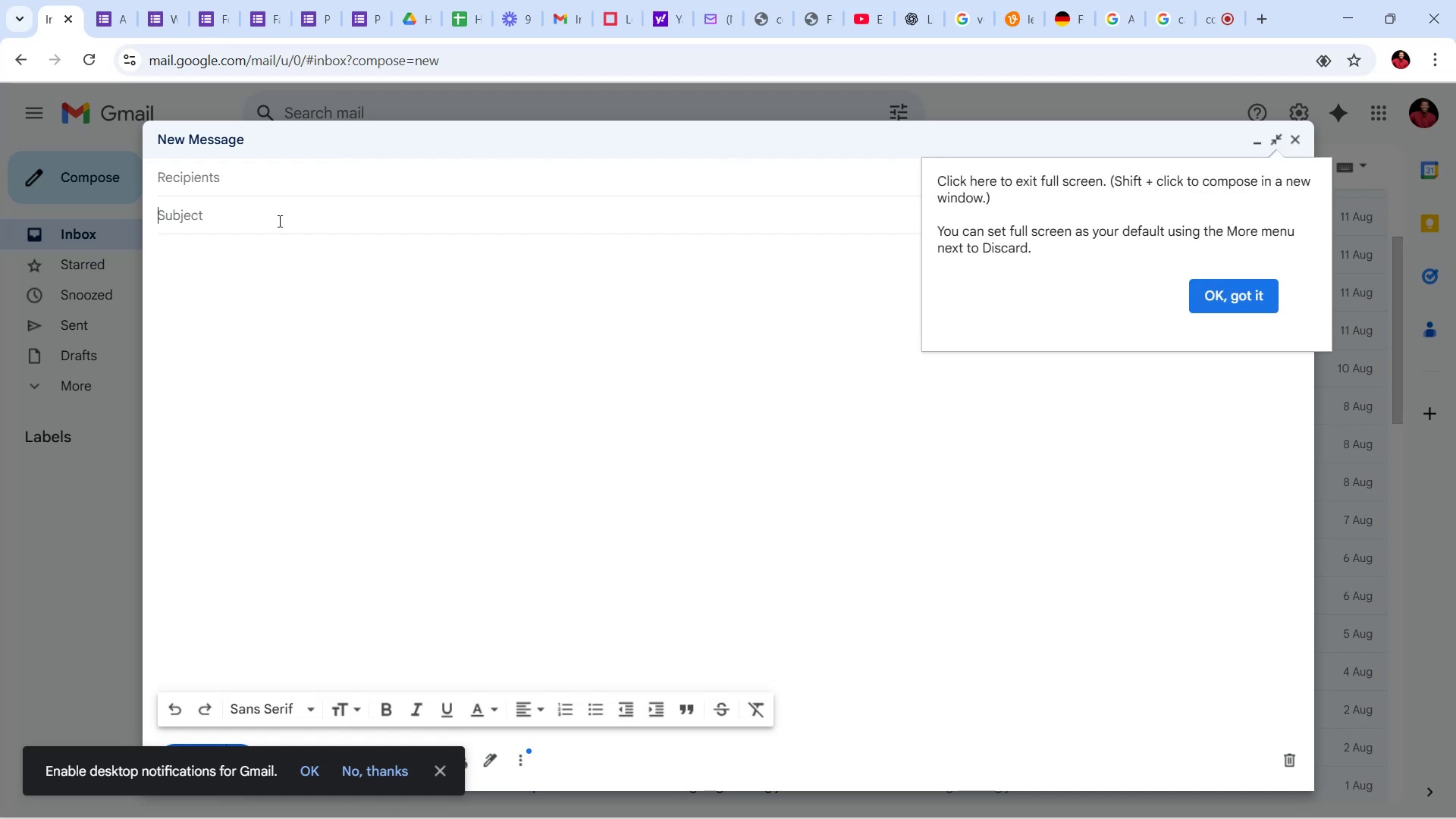 
type(Test)
 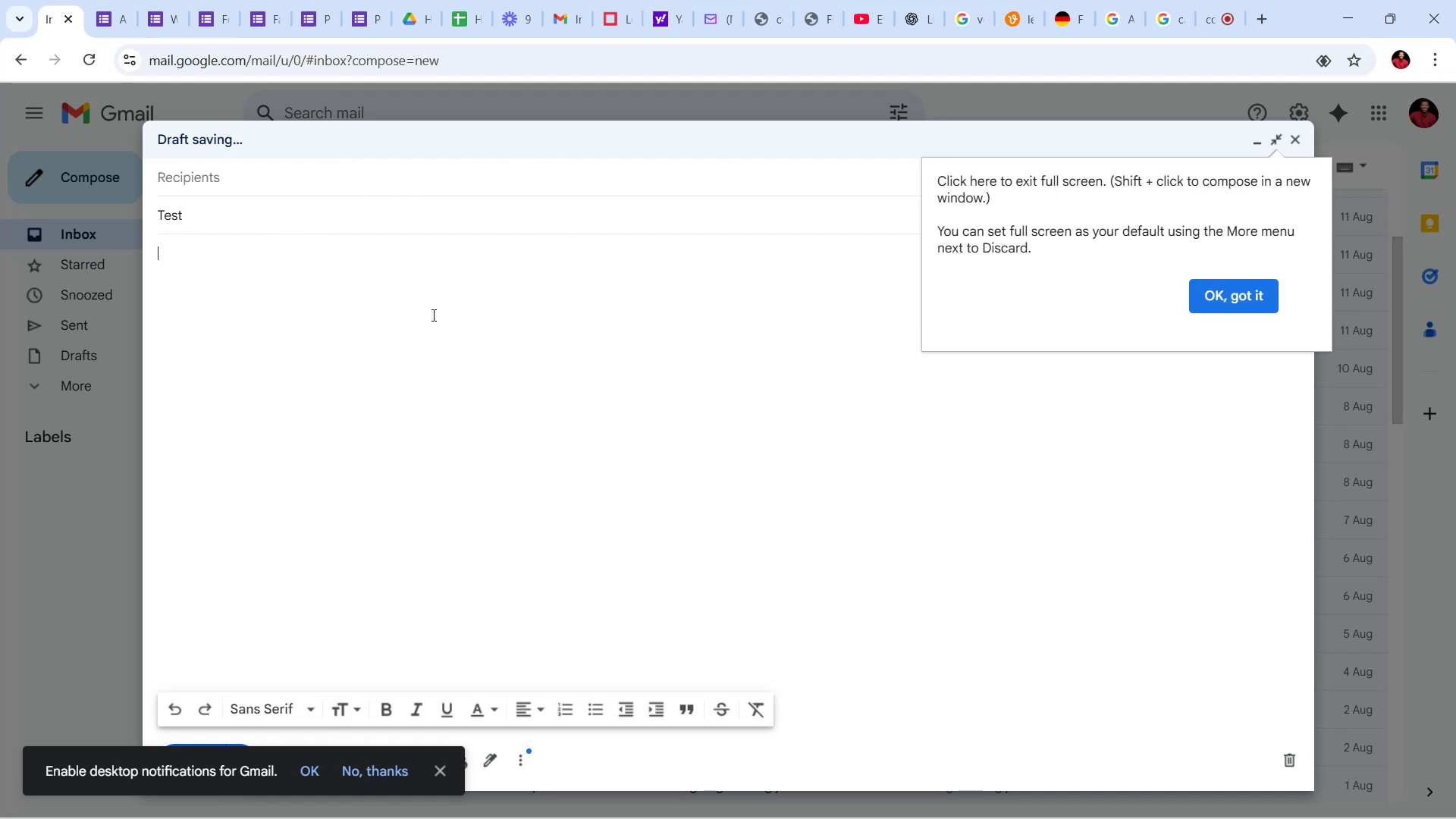 
scroll: coordinate [455, 380], scroll_direction: down, amount: 4.0
 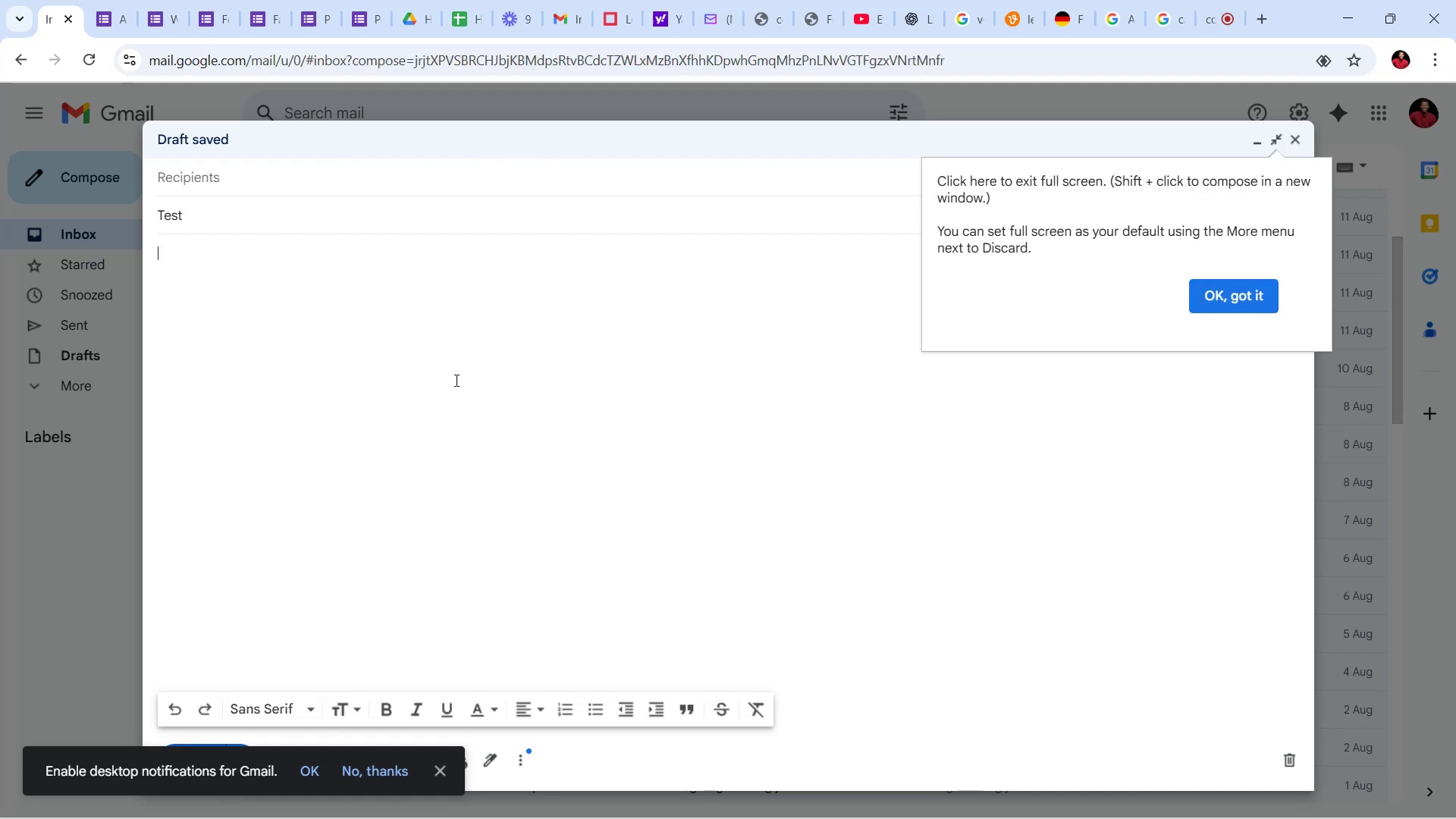 
scroll: coordinate [416, 430], scroll_direction: up, amount: 5.0
 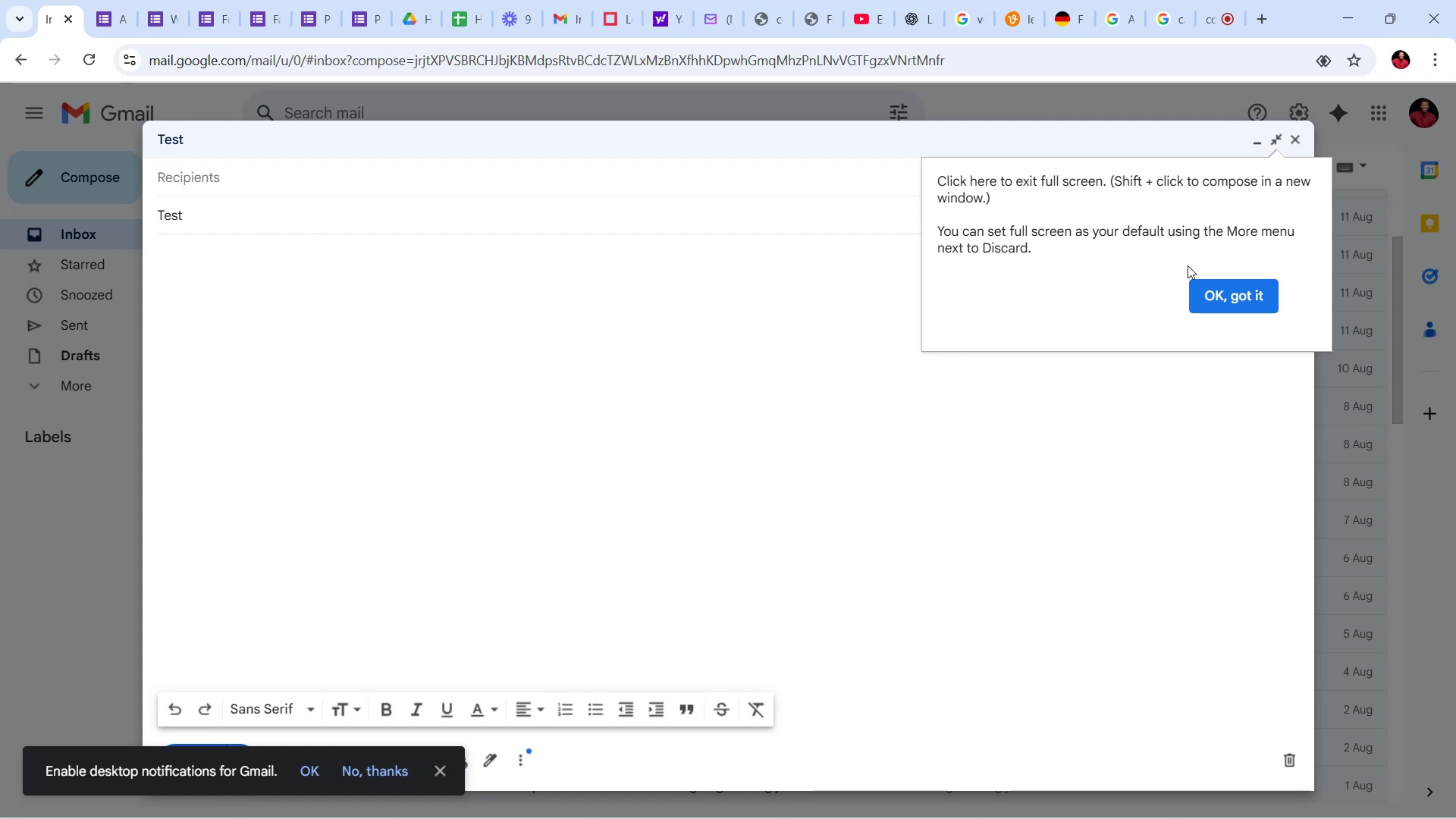 
left_click([1239, 303])
 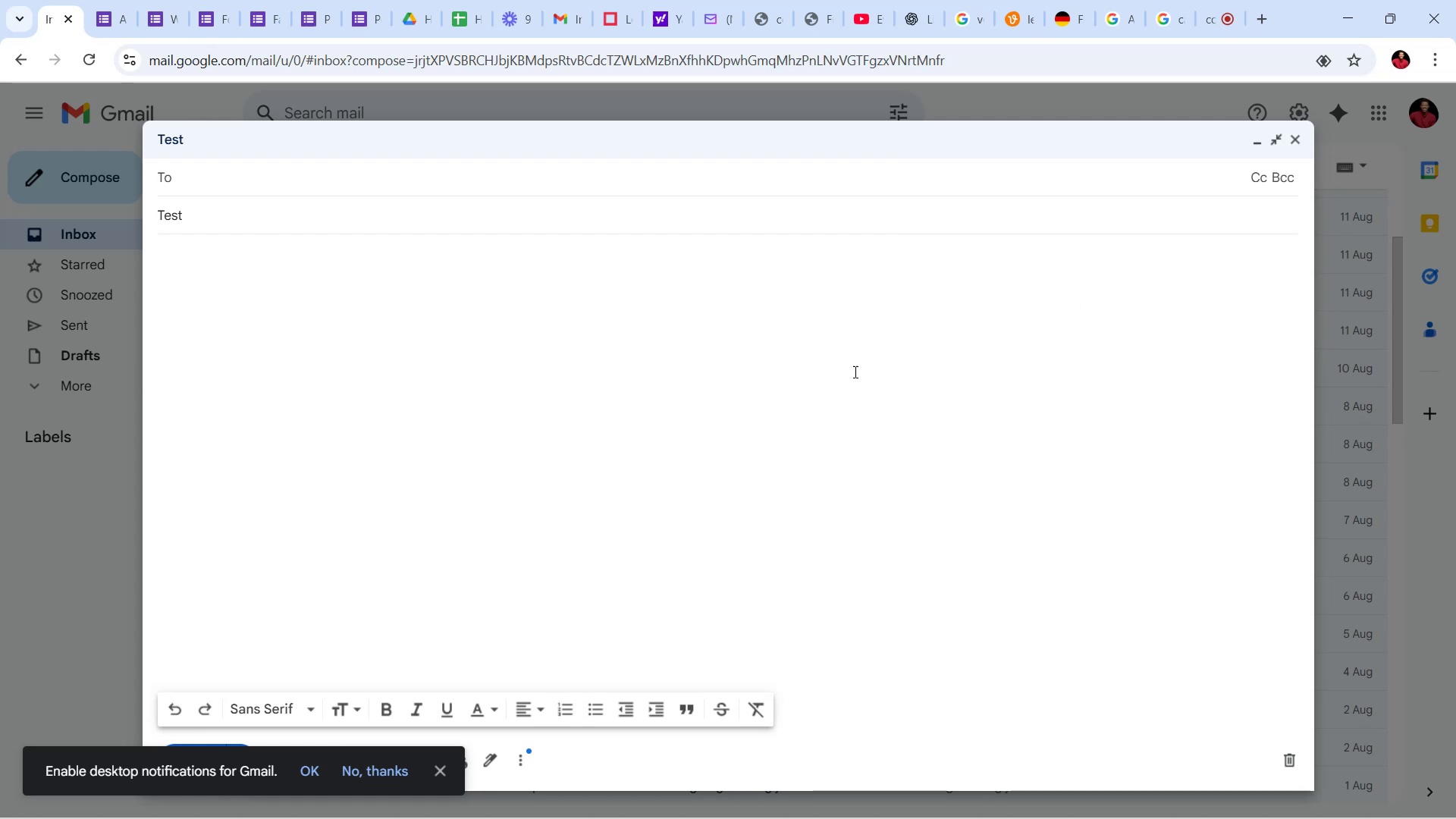 
scroll: coordinate [500, 388], scroll_direction: down, amount: 3.0
 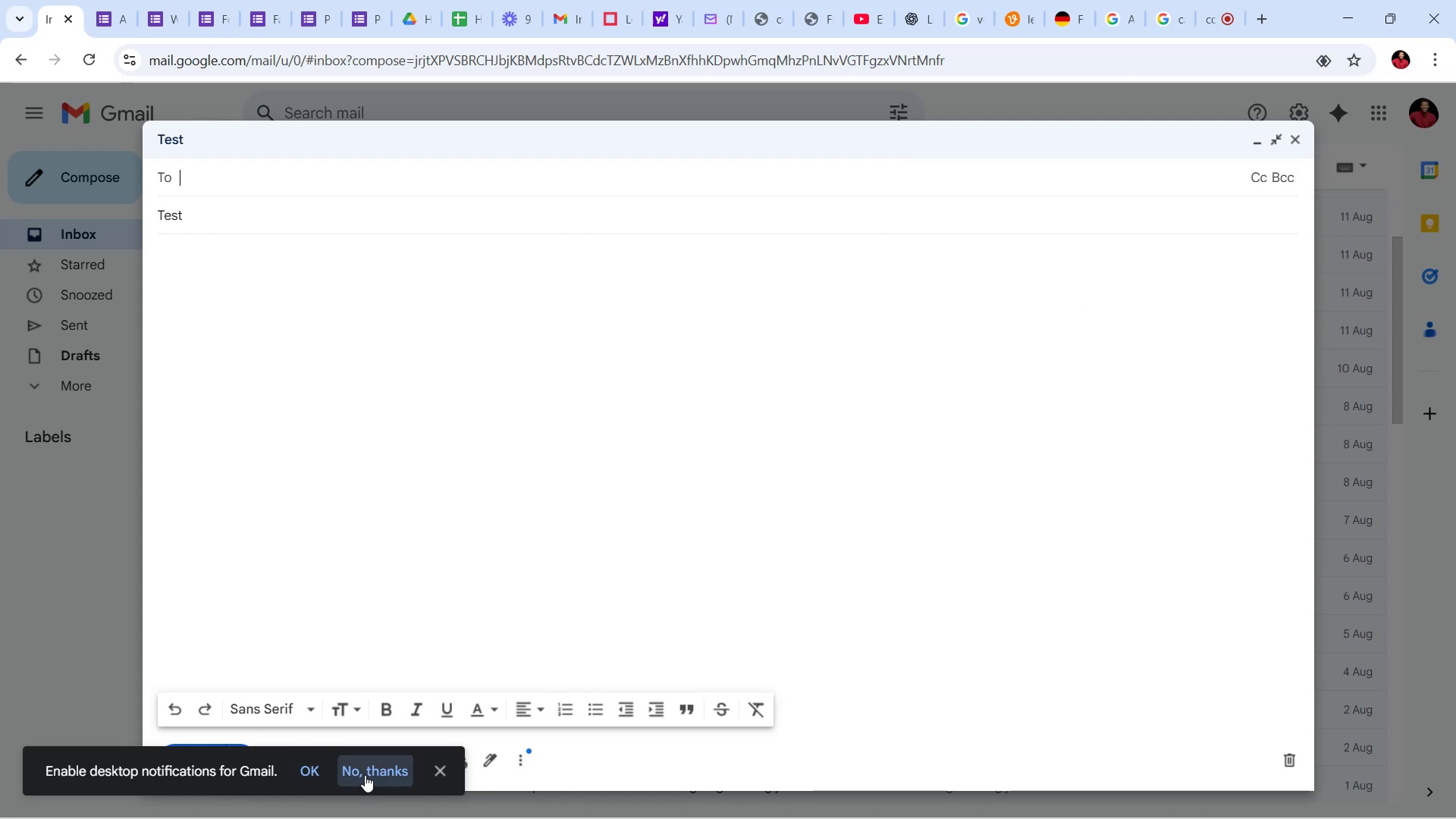 
left_click([444, 774])
 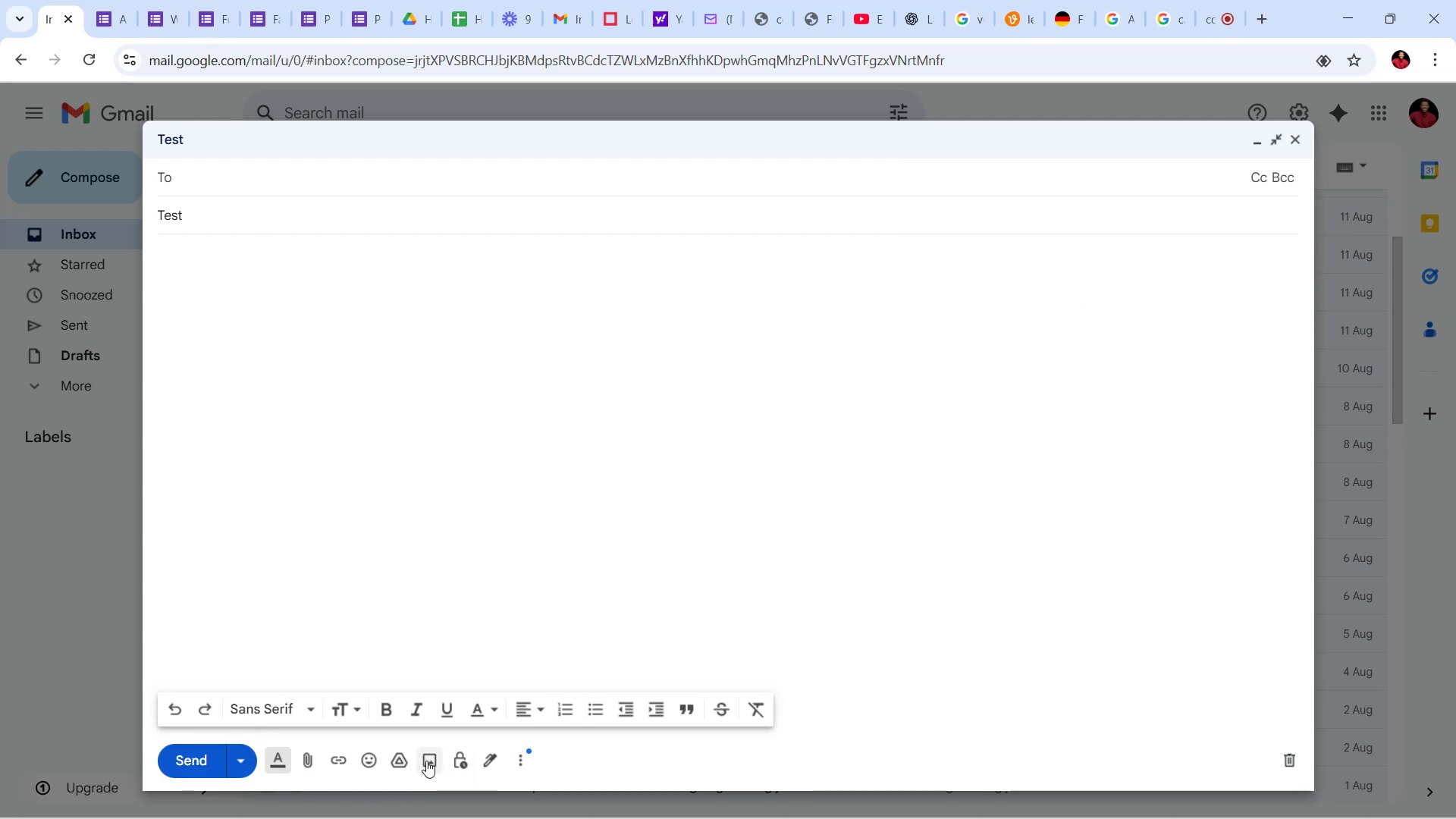 
left_click([426, 761])
 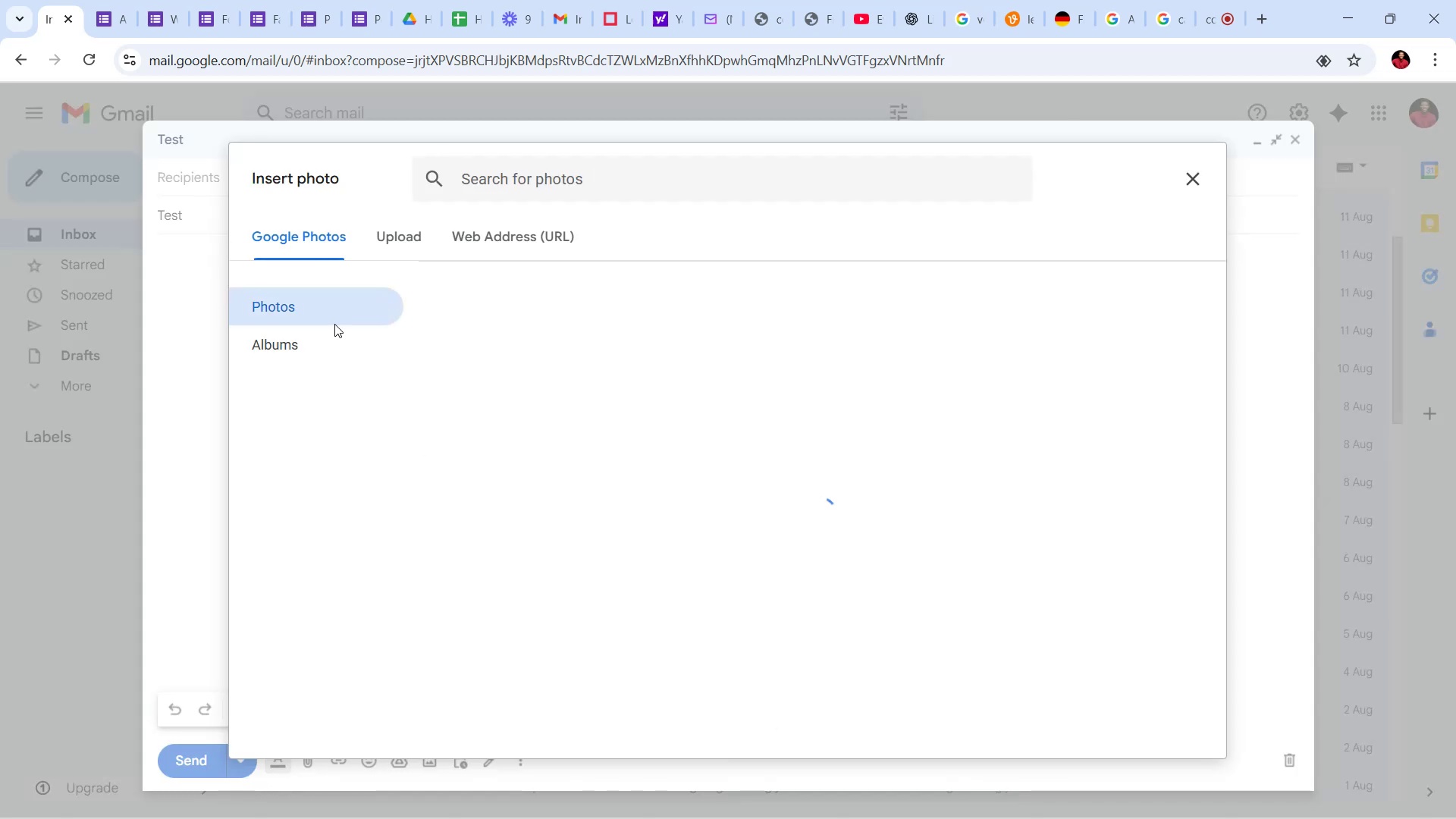 
left_click([405, 228])
 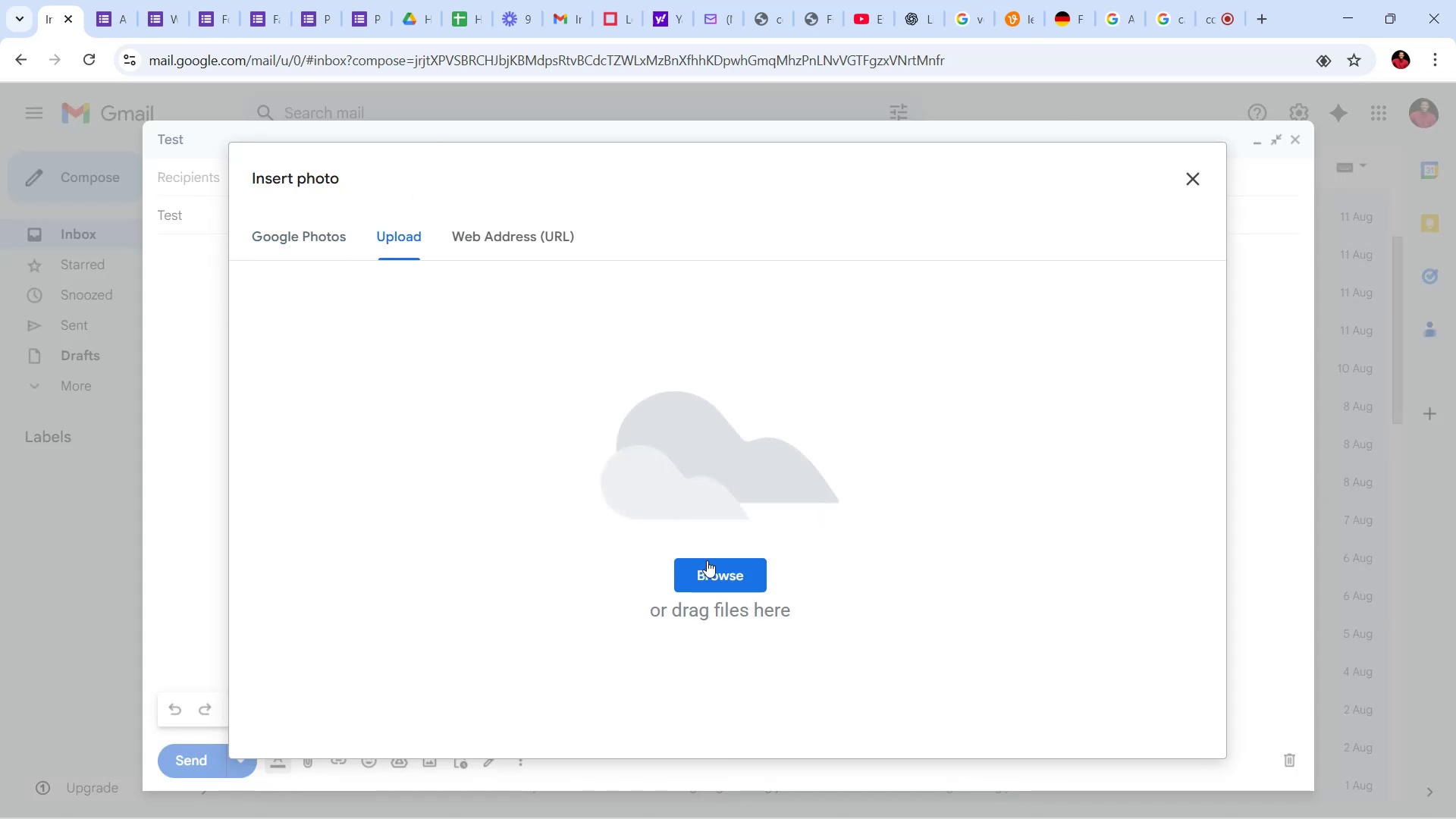 
left_click([707, 560])
 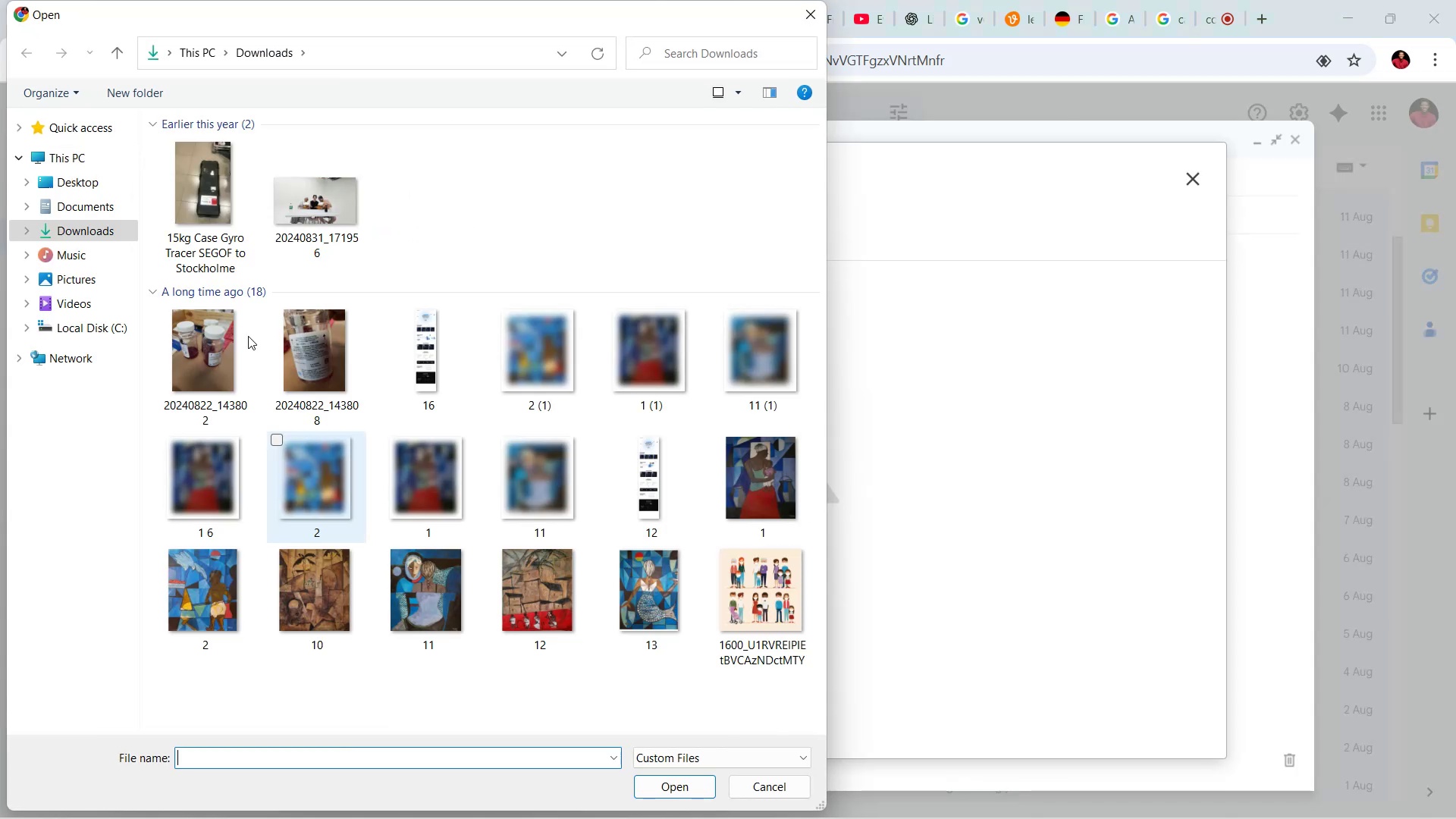 
left_click([196, 215])
 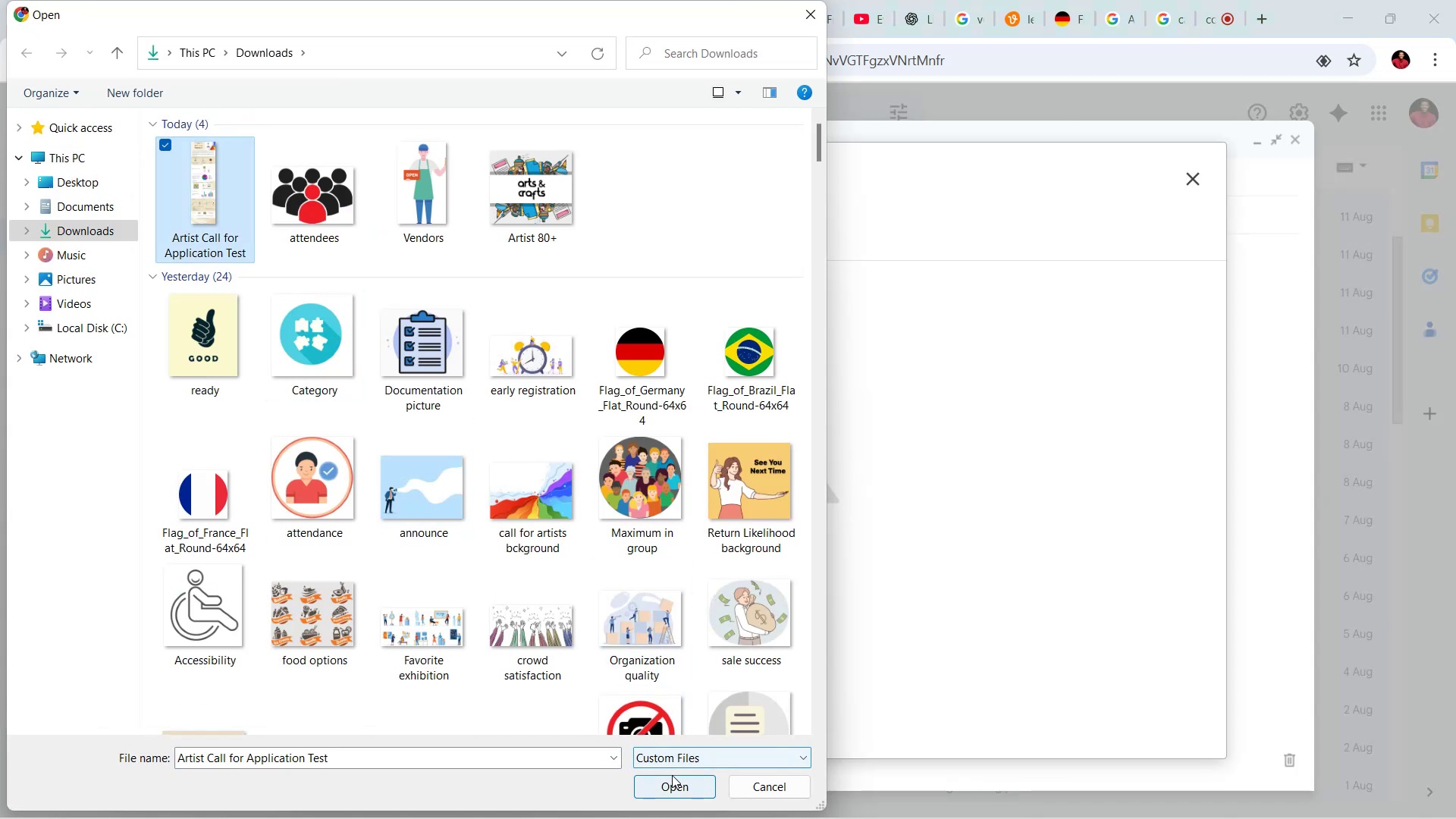 
left_click([670, 784])
 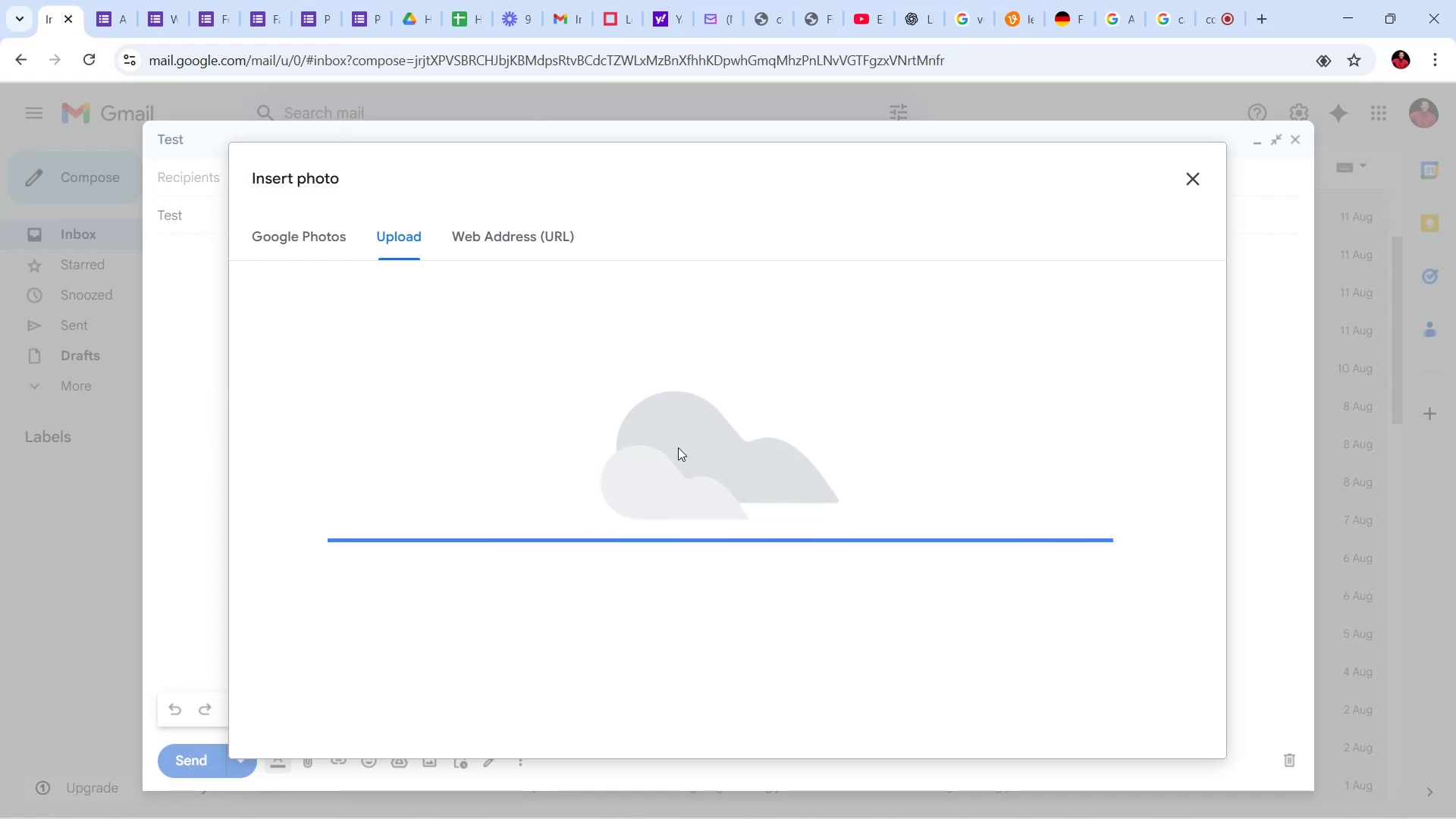 
wait(12.61)
 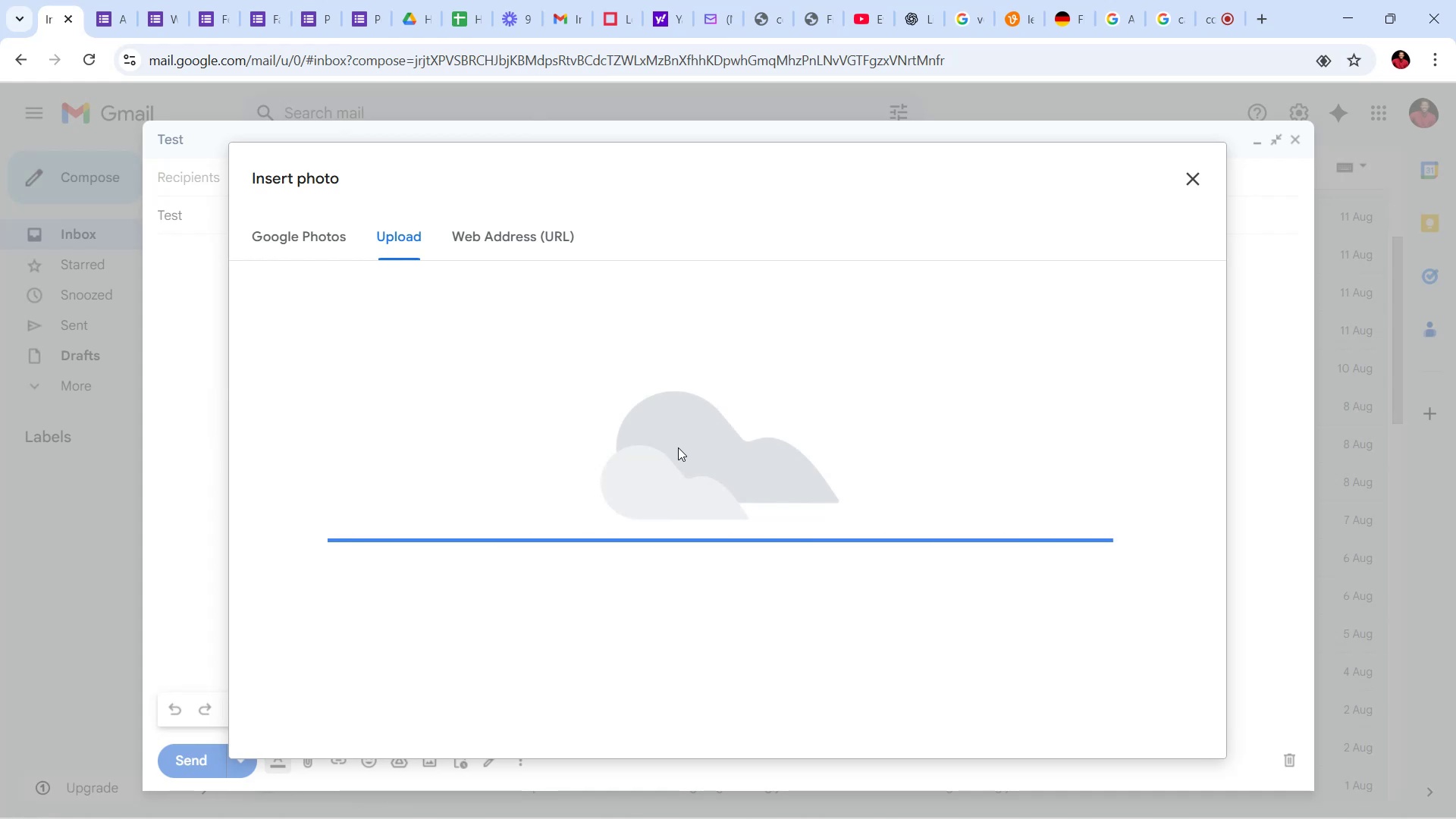 
left_click([362, 431])
 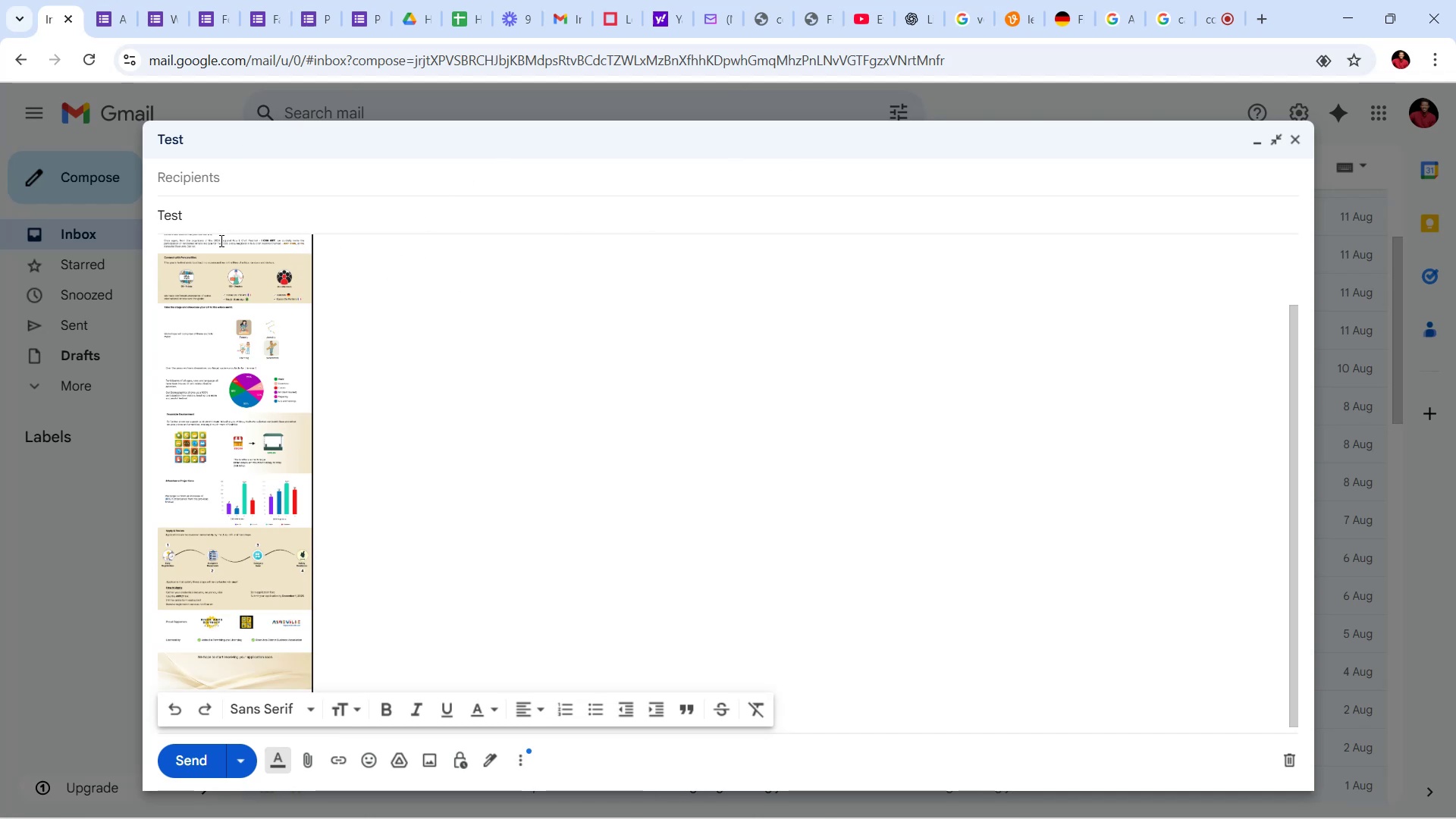 
wait(6.44)
 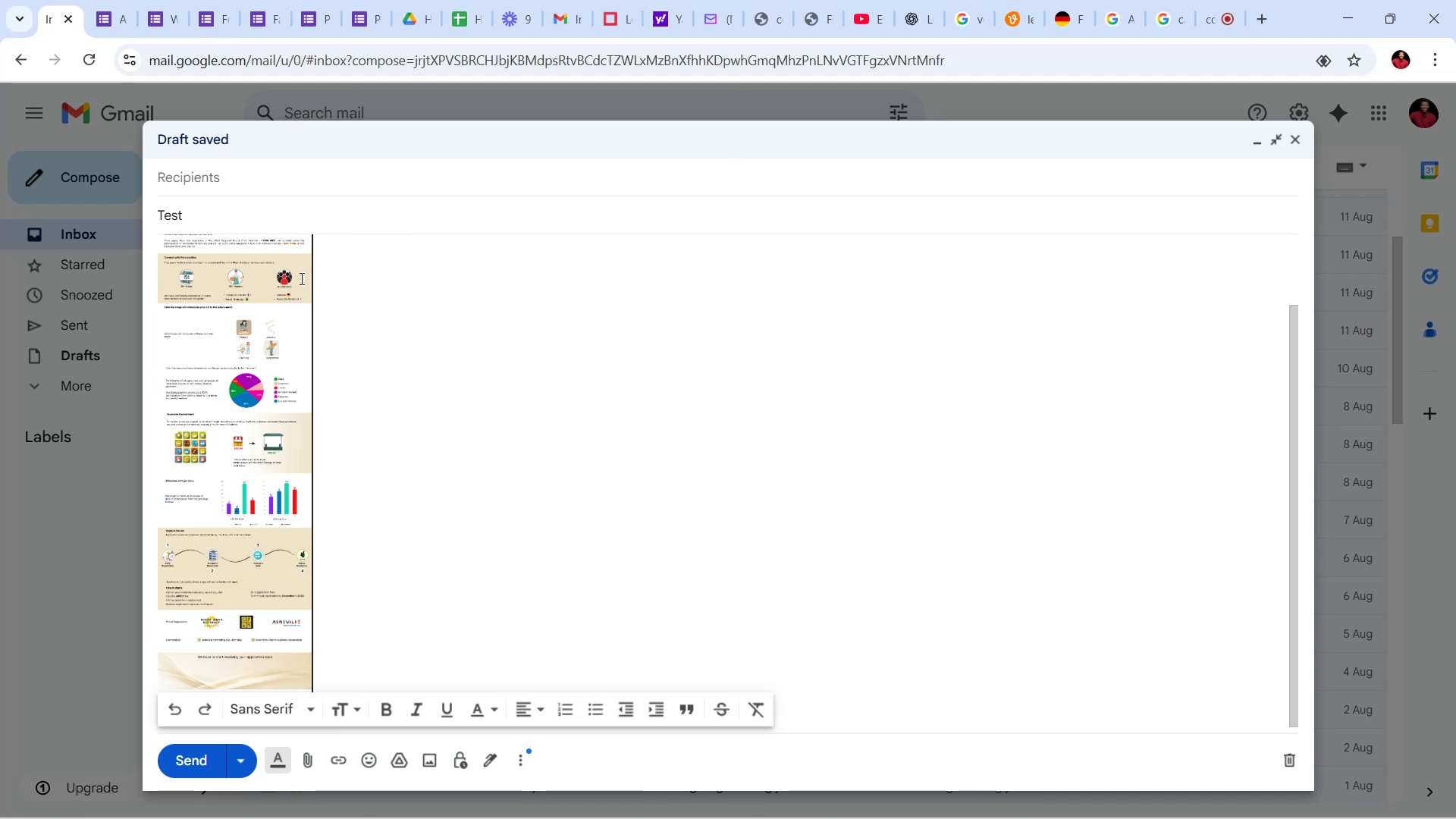 
scroll: coordinate [275, 325], scroll_direction: up, amount: 8.0
 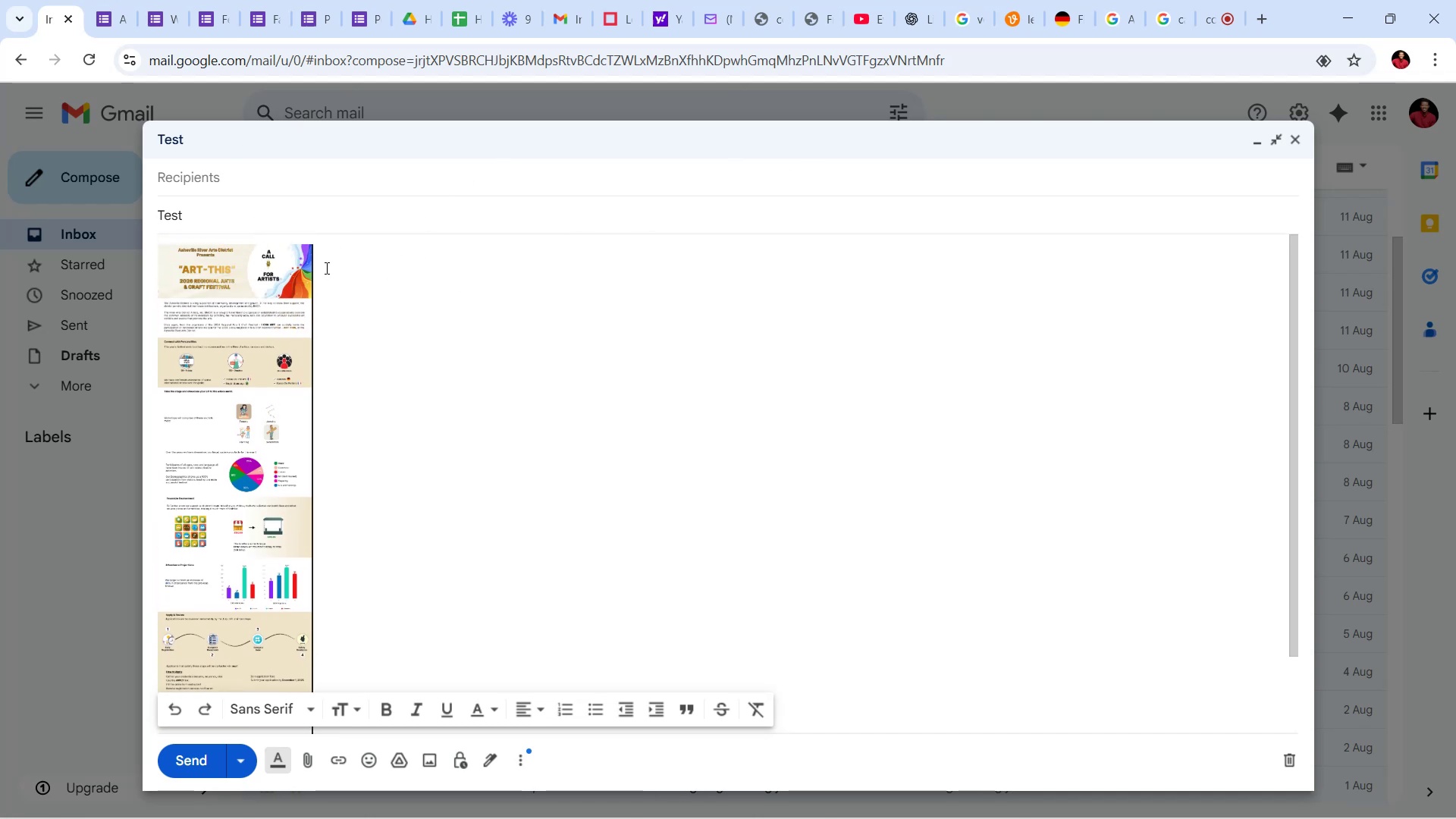 
left_click([361, 309])
 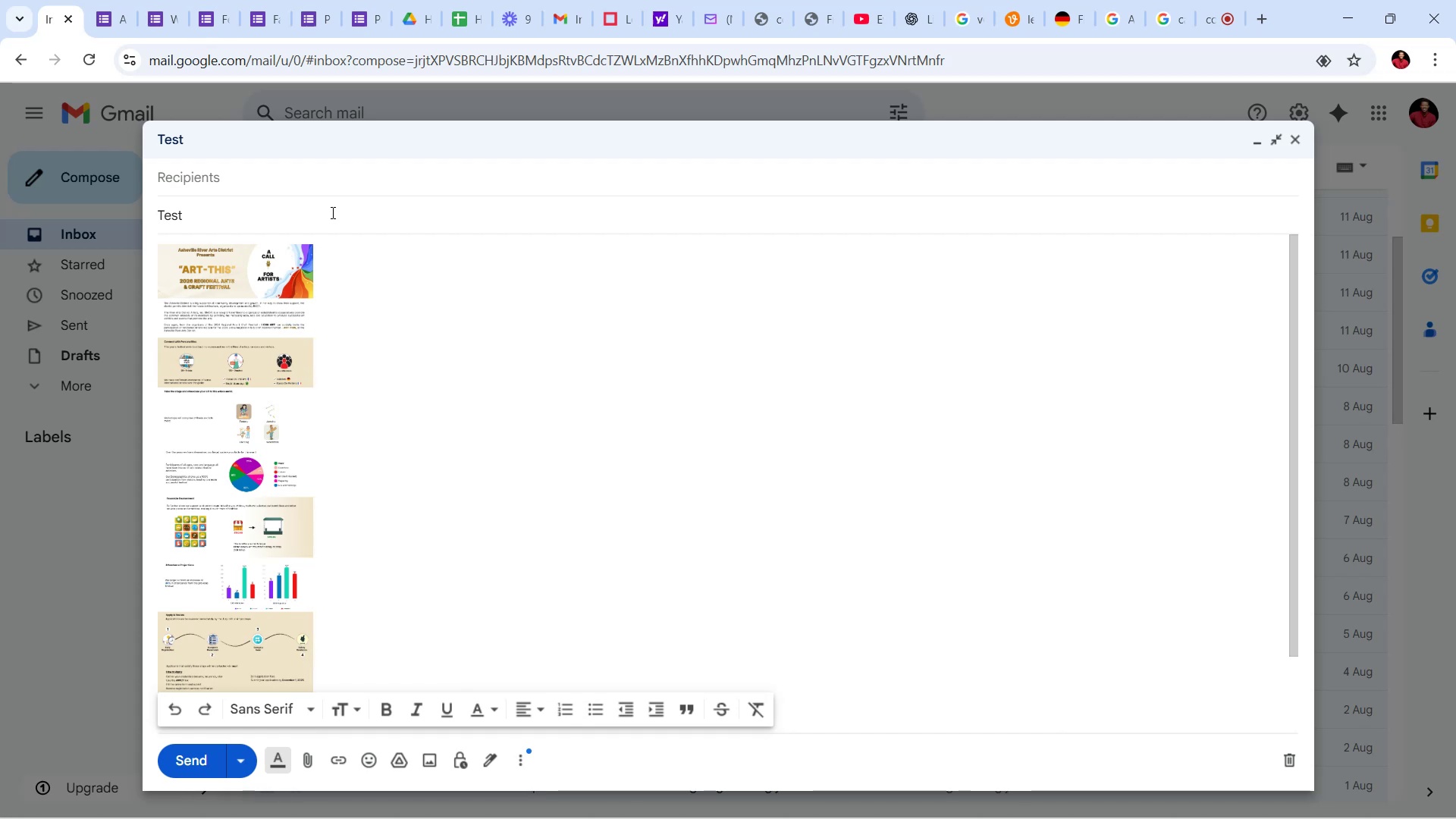 
scroll: coordinate [381, 505], scroll_direction: down, amount: 6.0
 